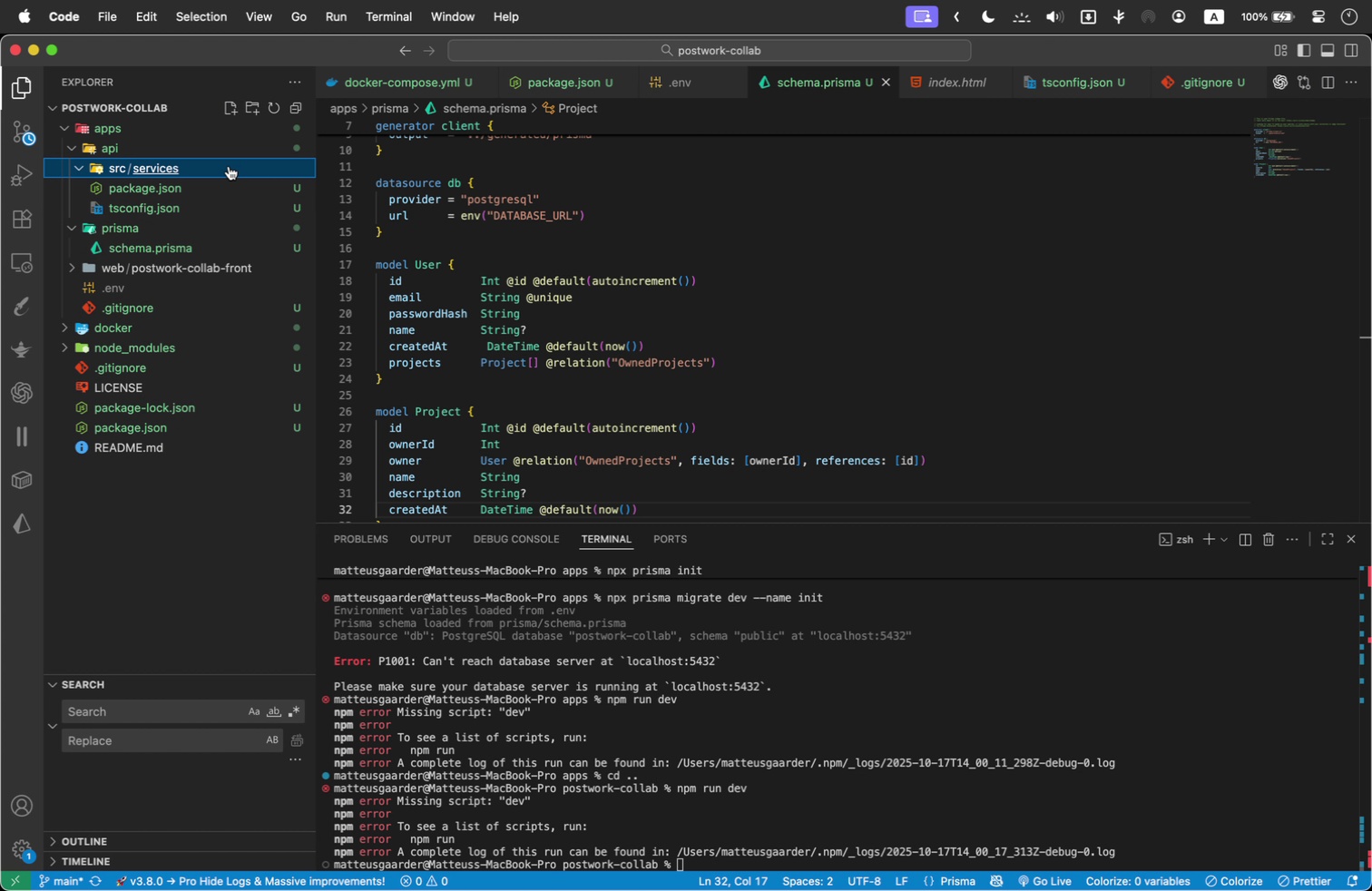 
right_click([223, 163])
 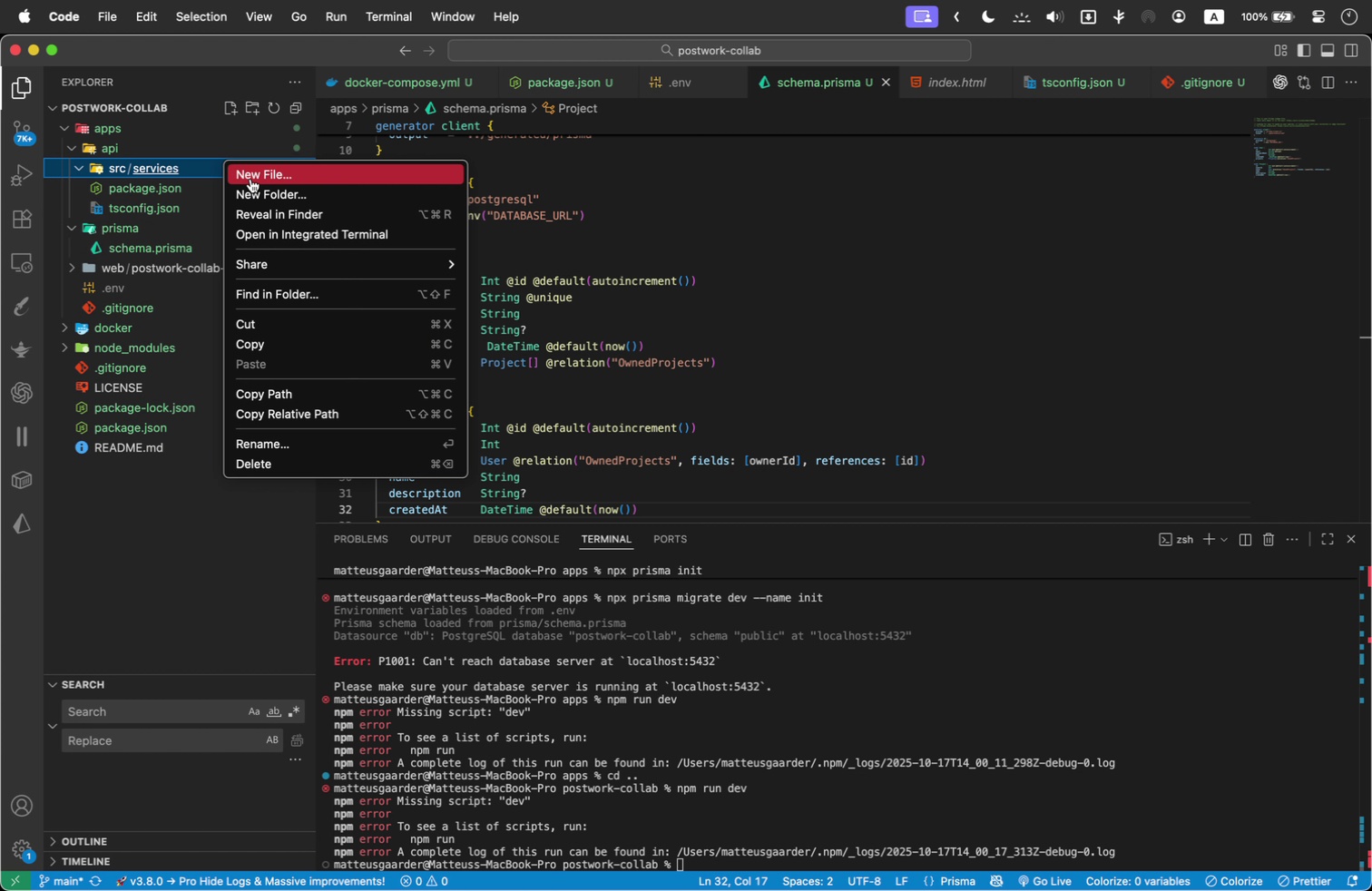 
left_click([250, 179])
 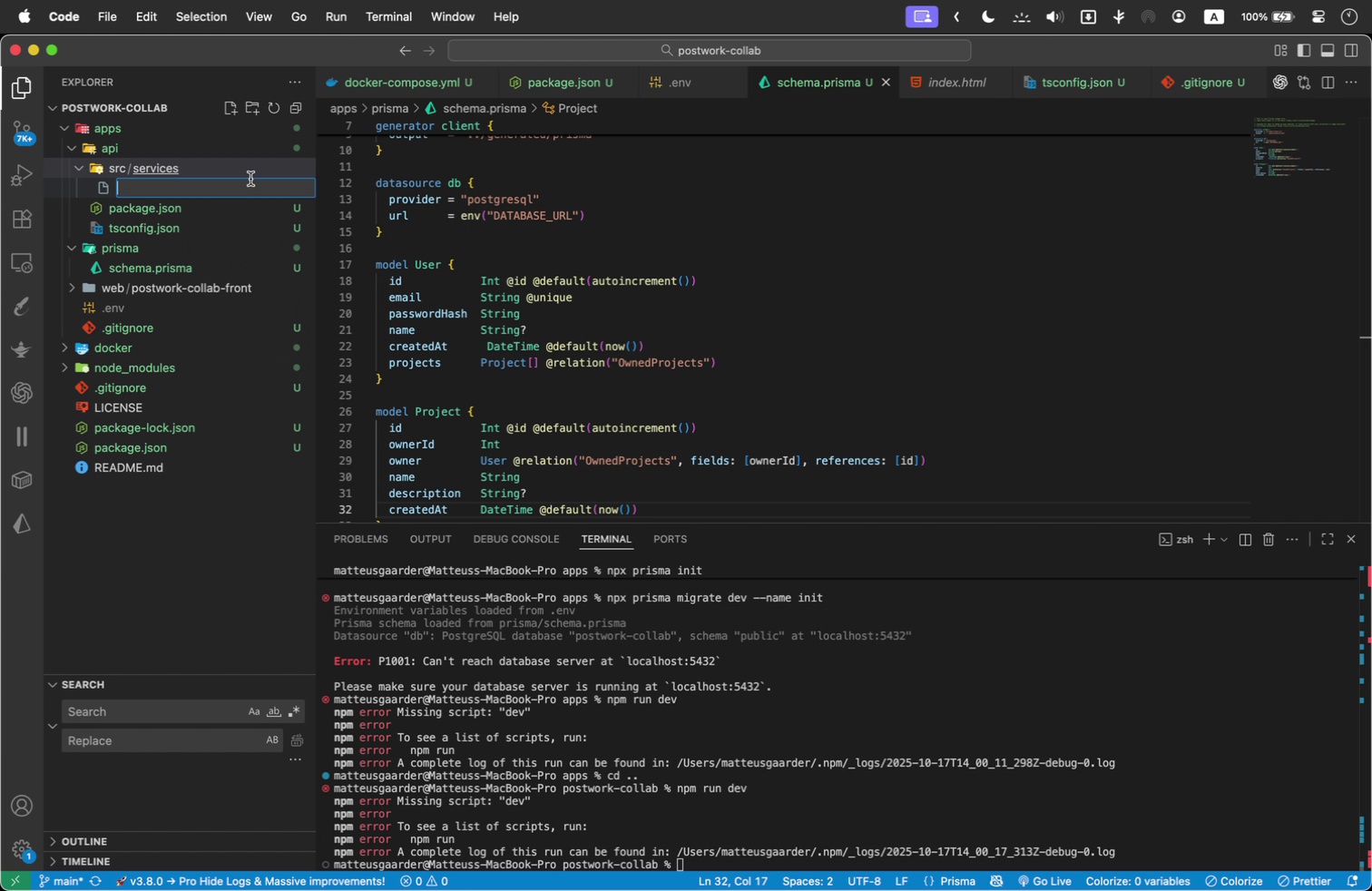 
type(prisma.ts)
 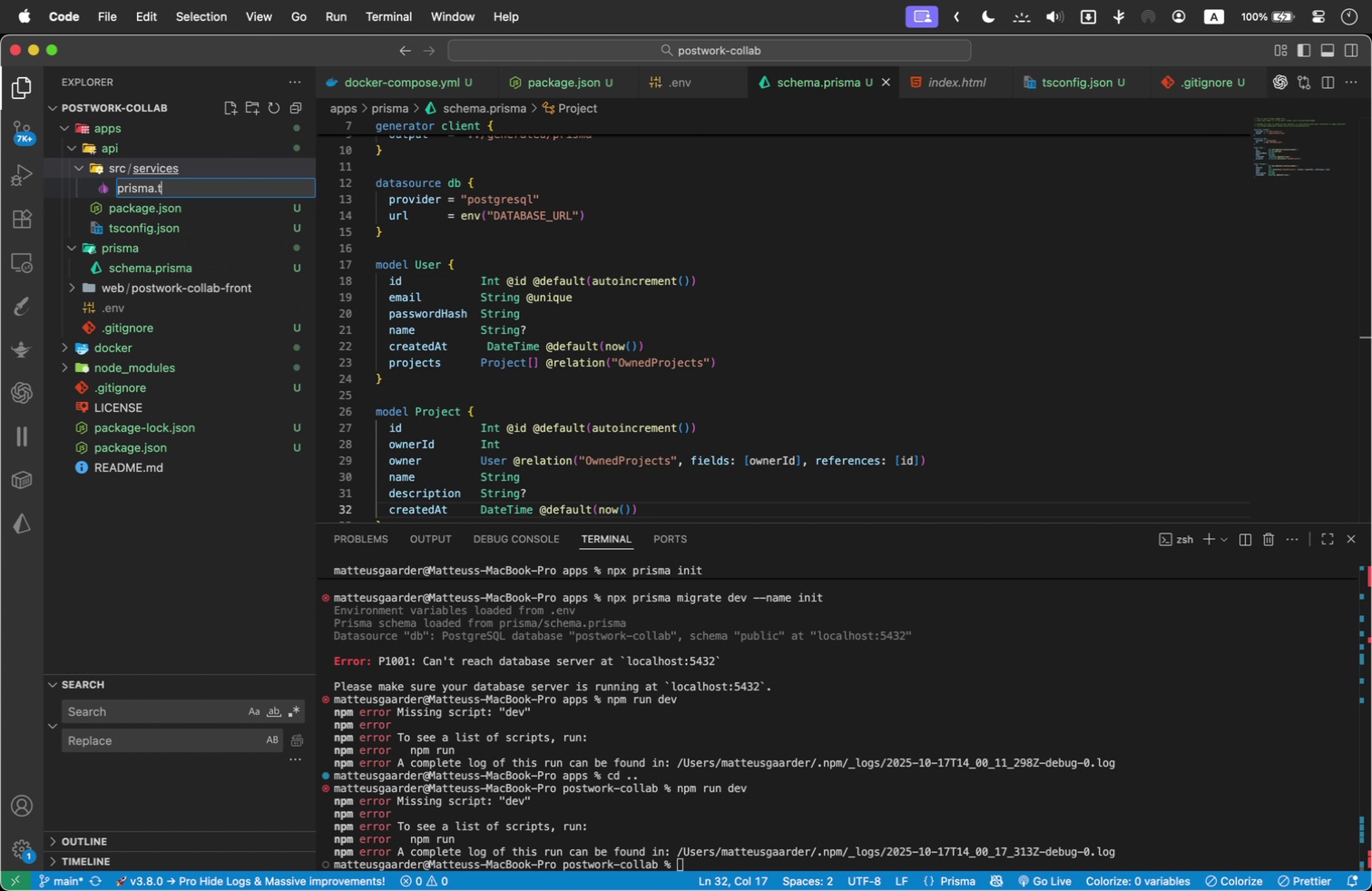 
key(Enter)
 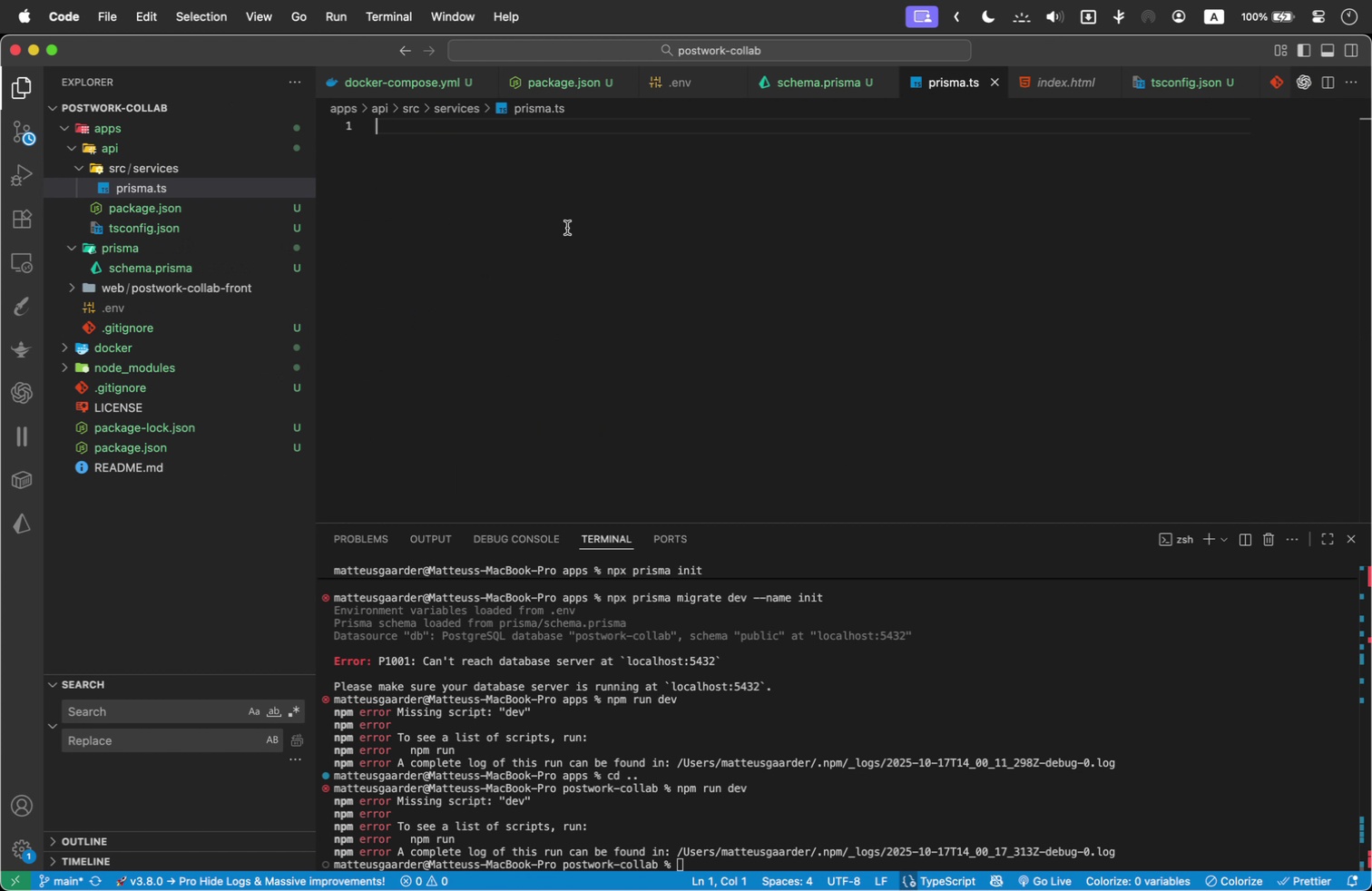 
left_click([612, 241])
 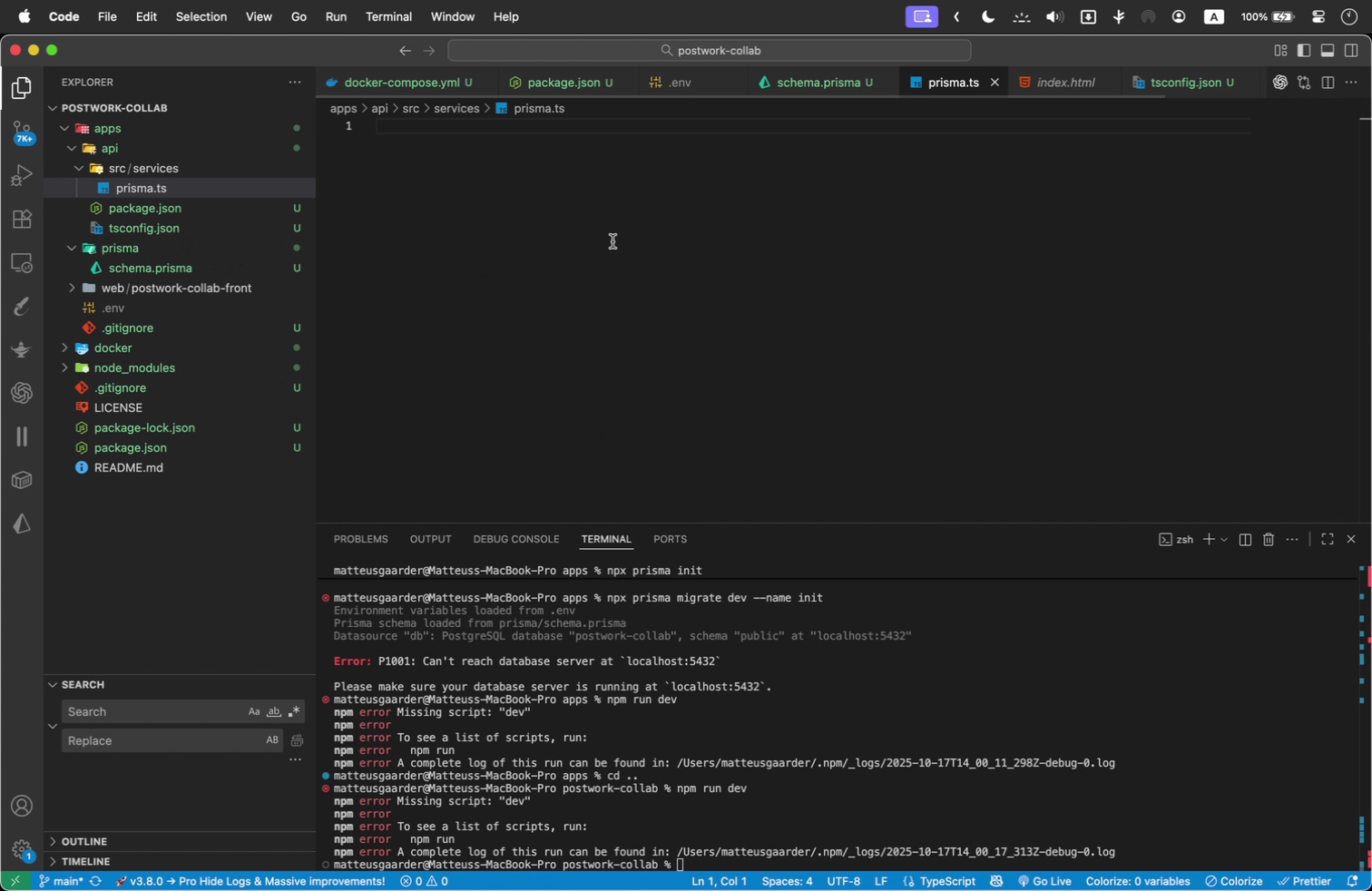 
type(import)
 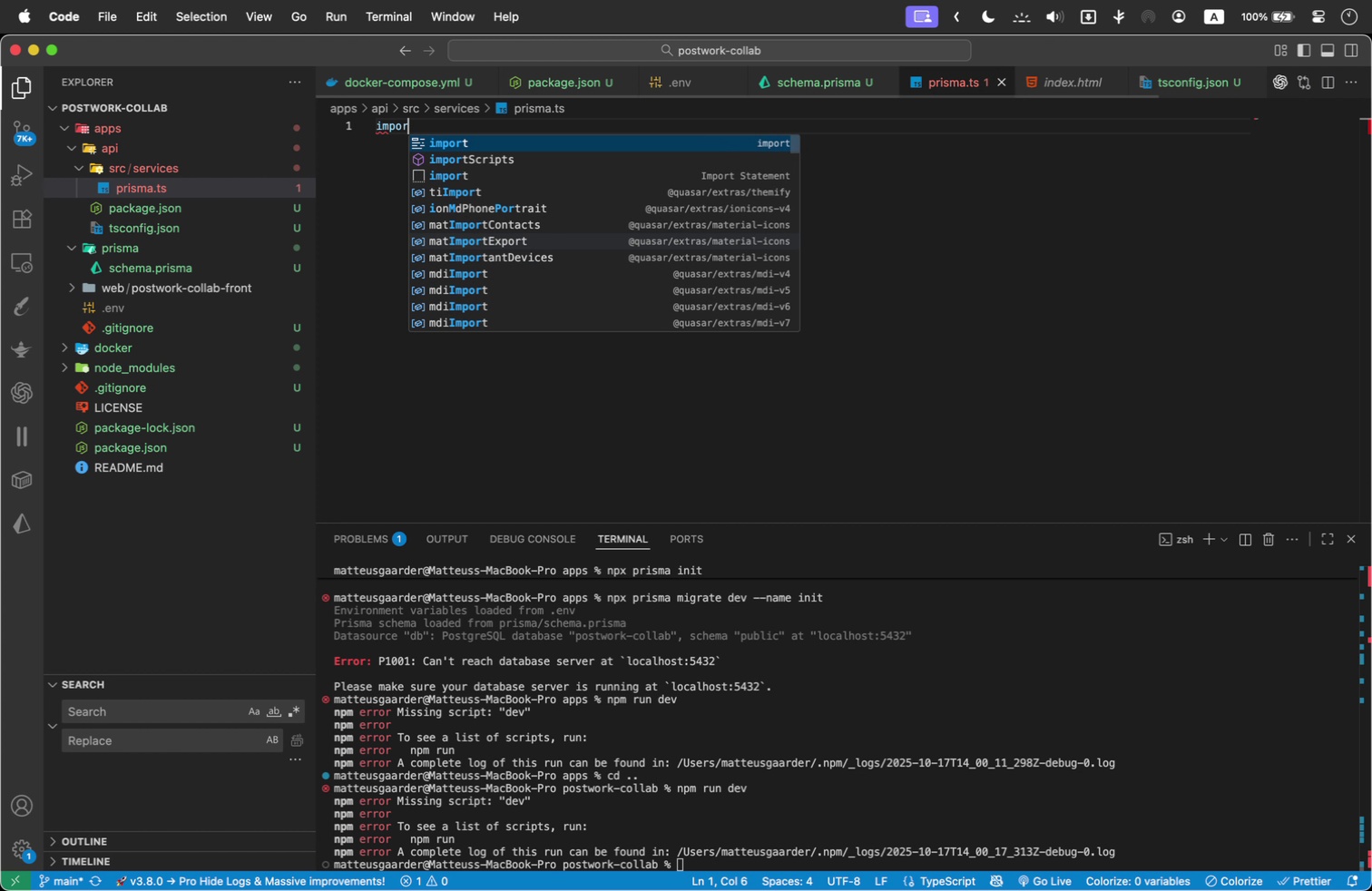 
key(Enter)
 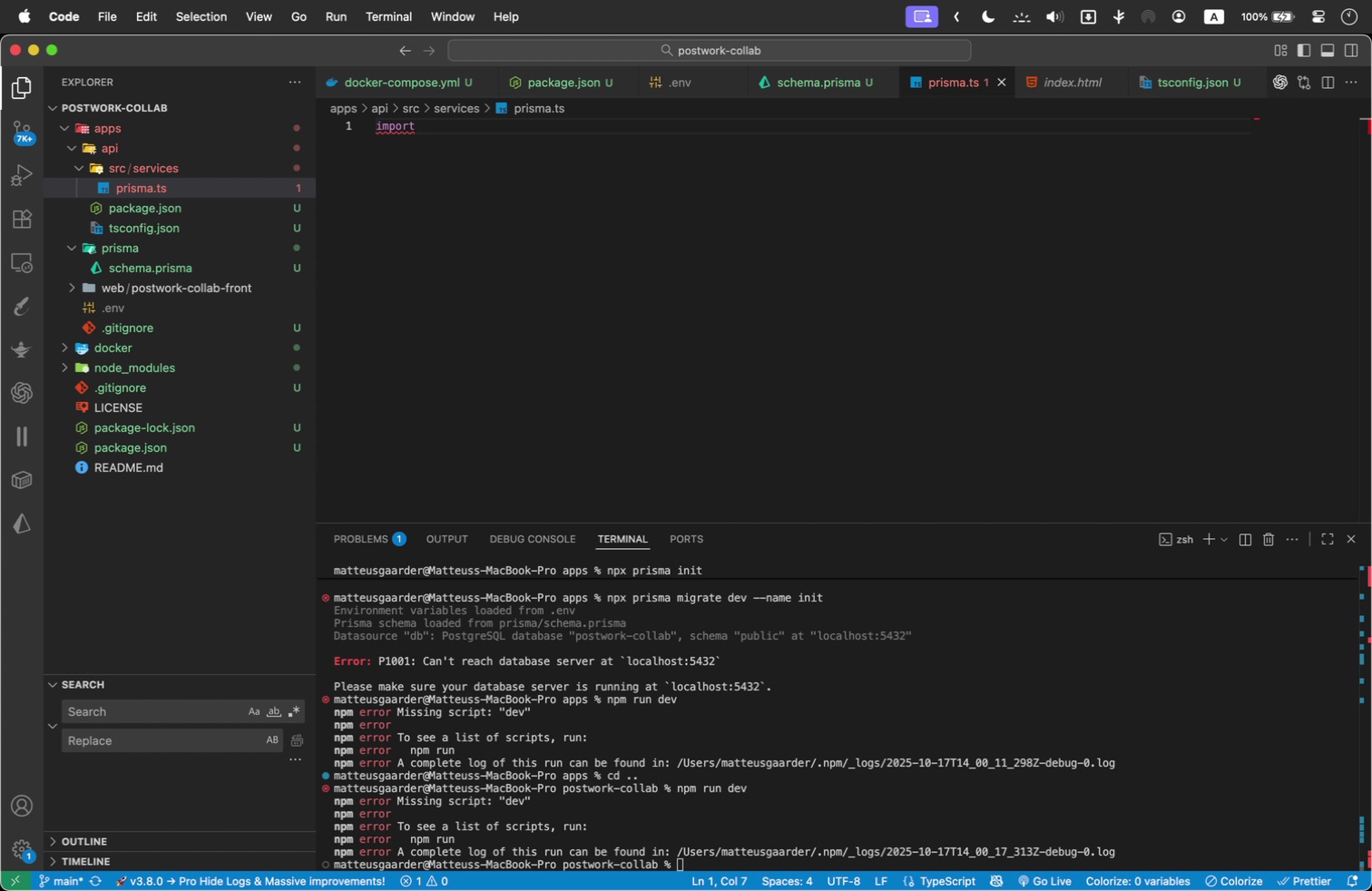 
type( { PrismaClient )
 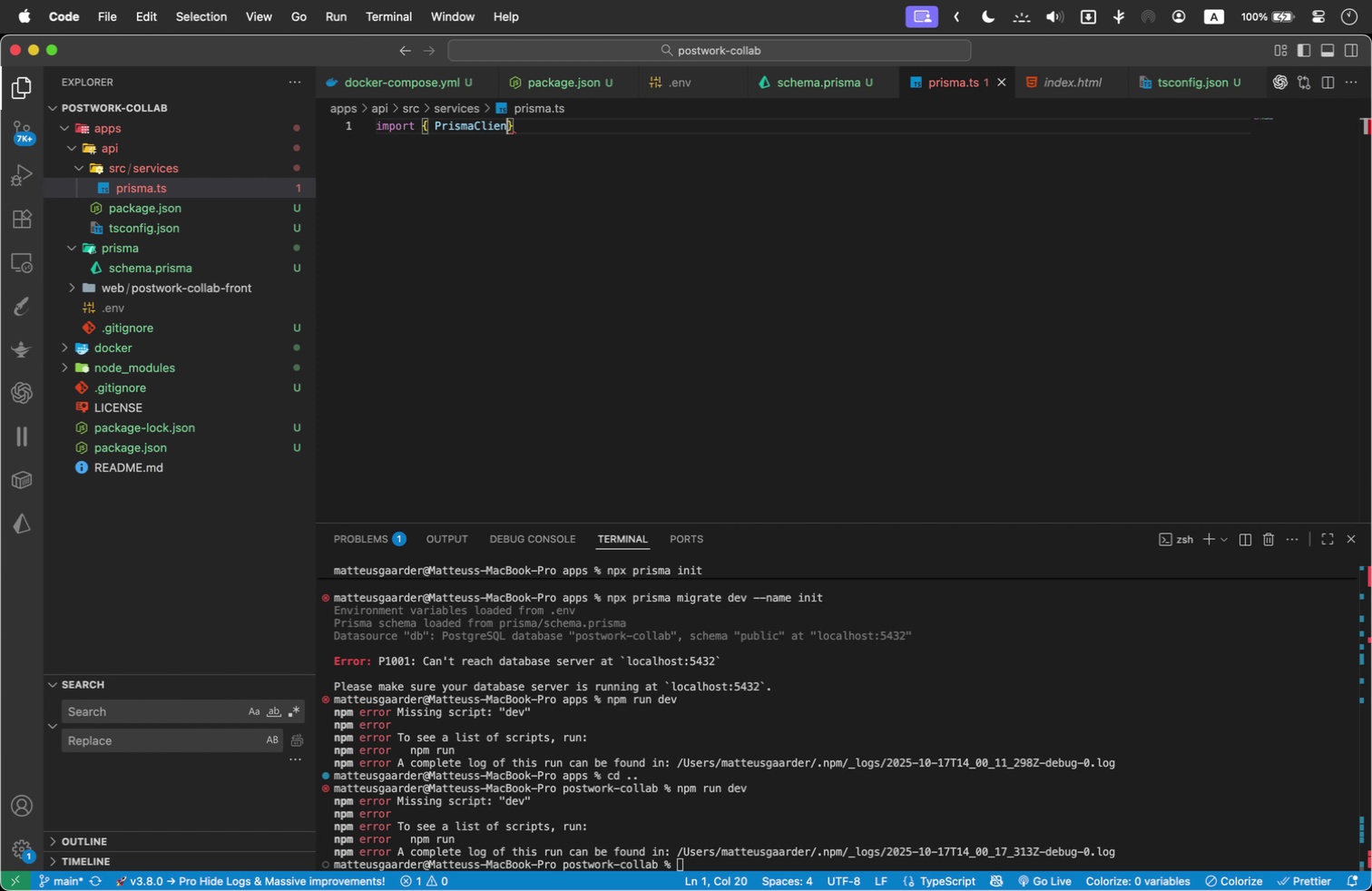 
key(ArrowRight)
 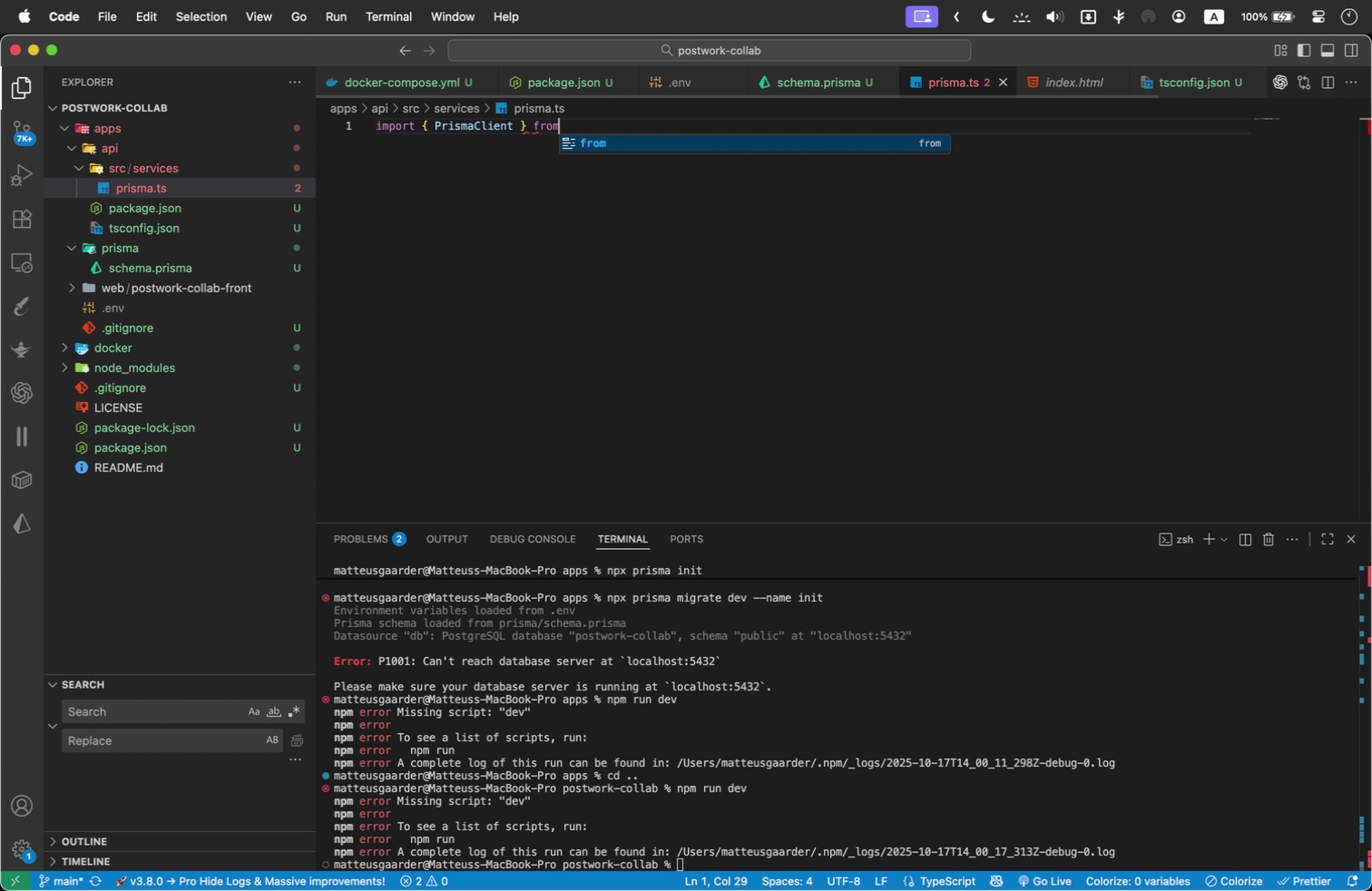 
type( from '@)
 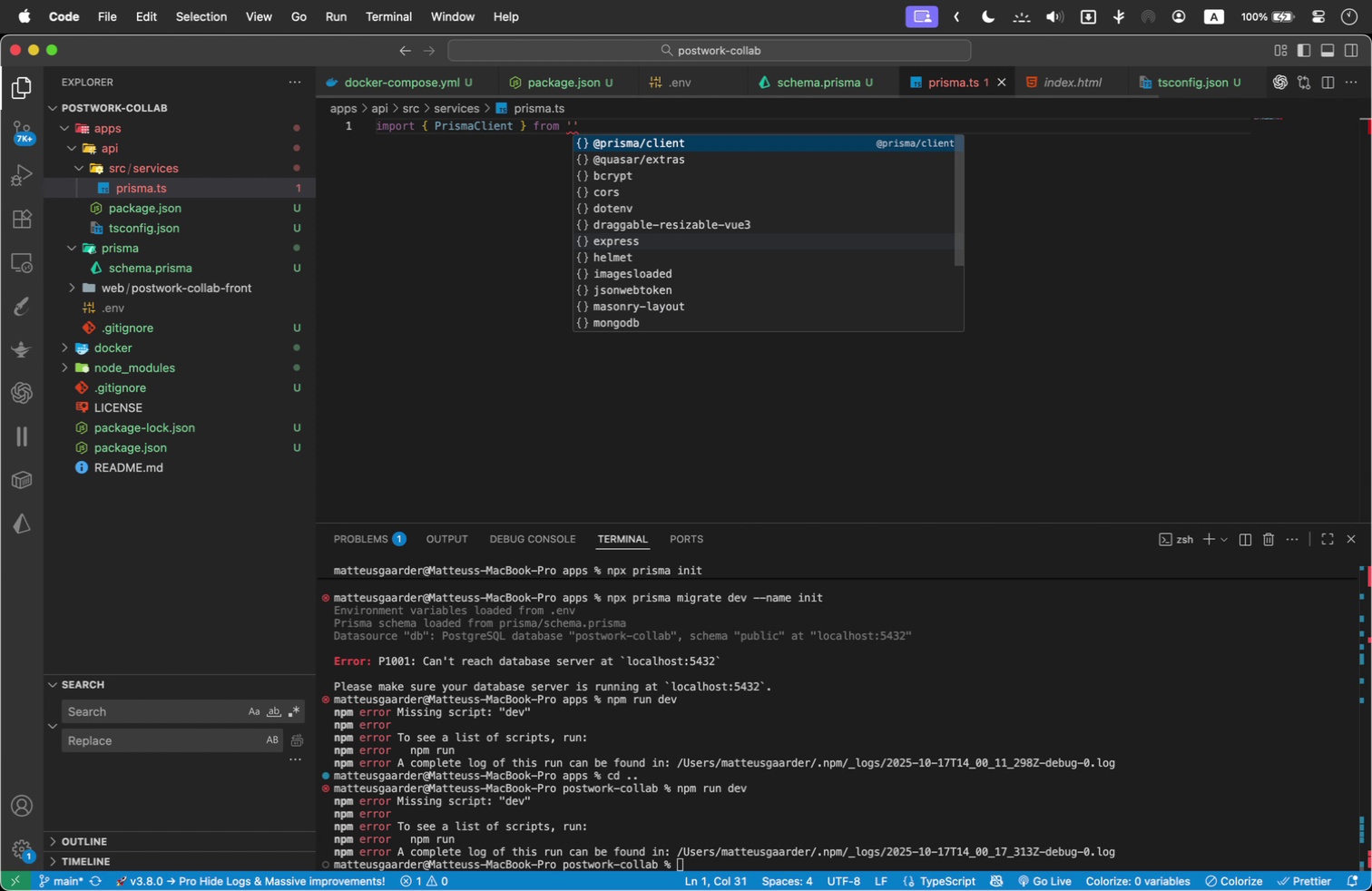 
key(Enter)
 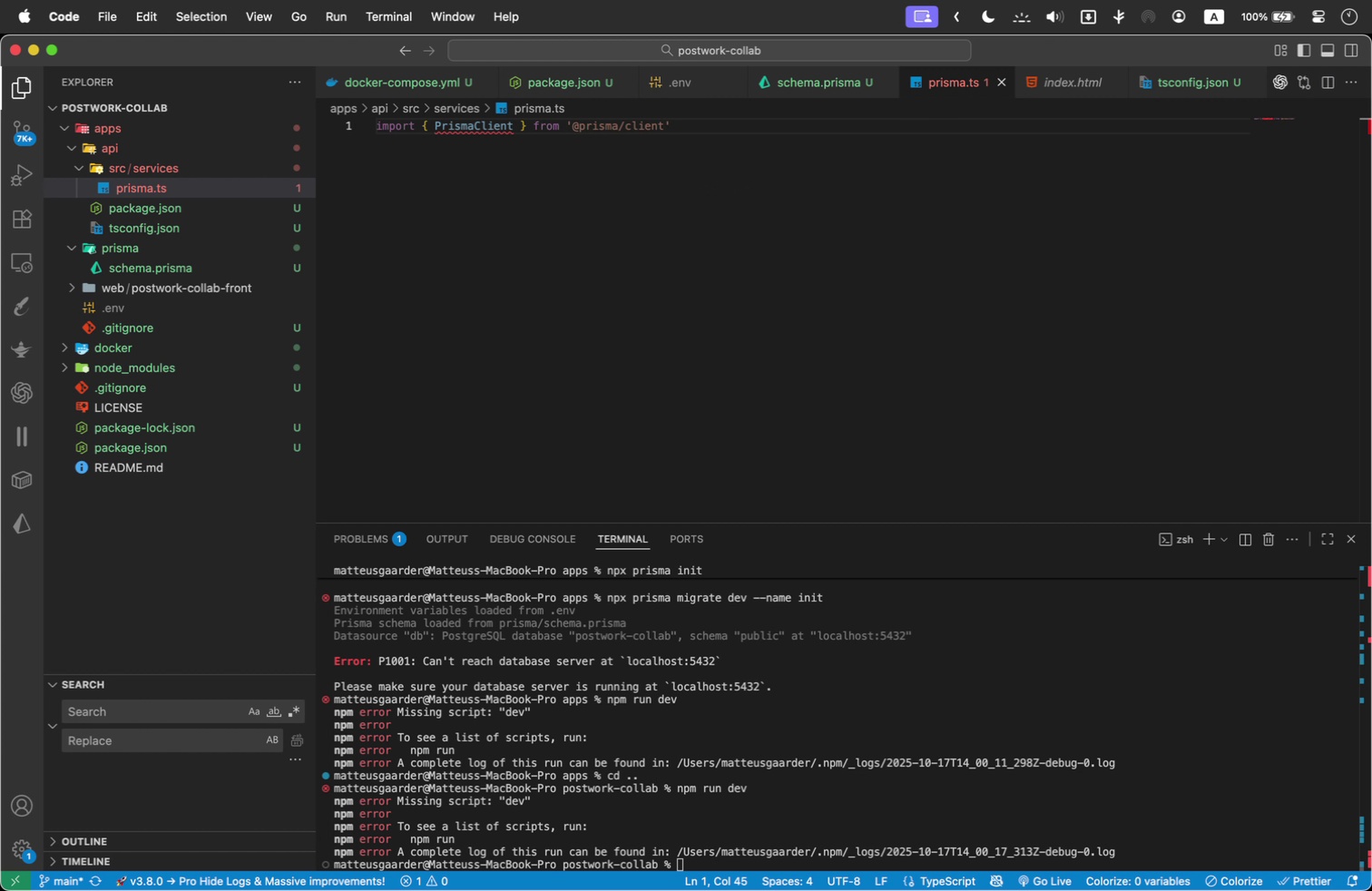 
key(ArrowRight)
 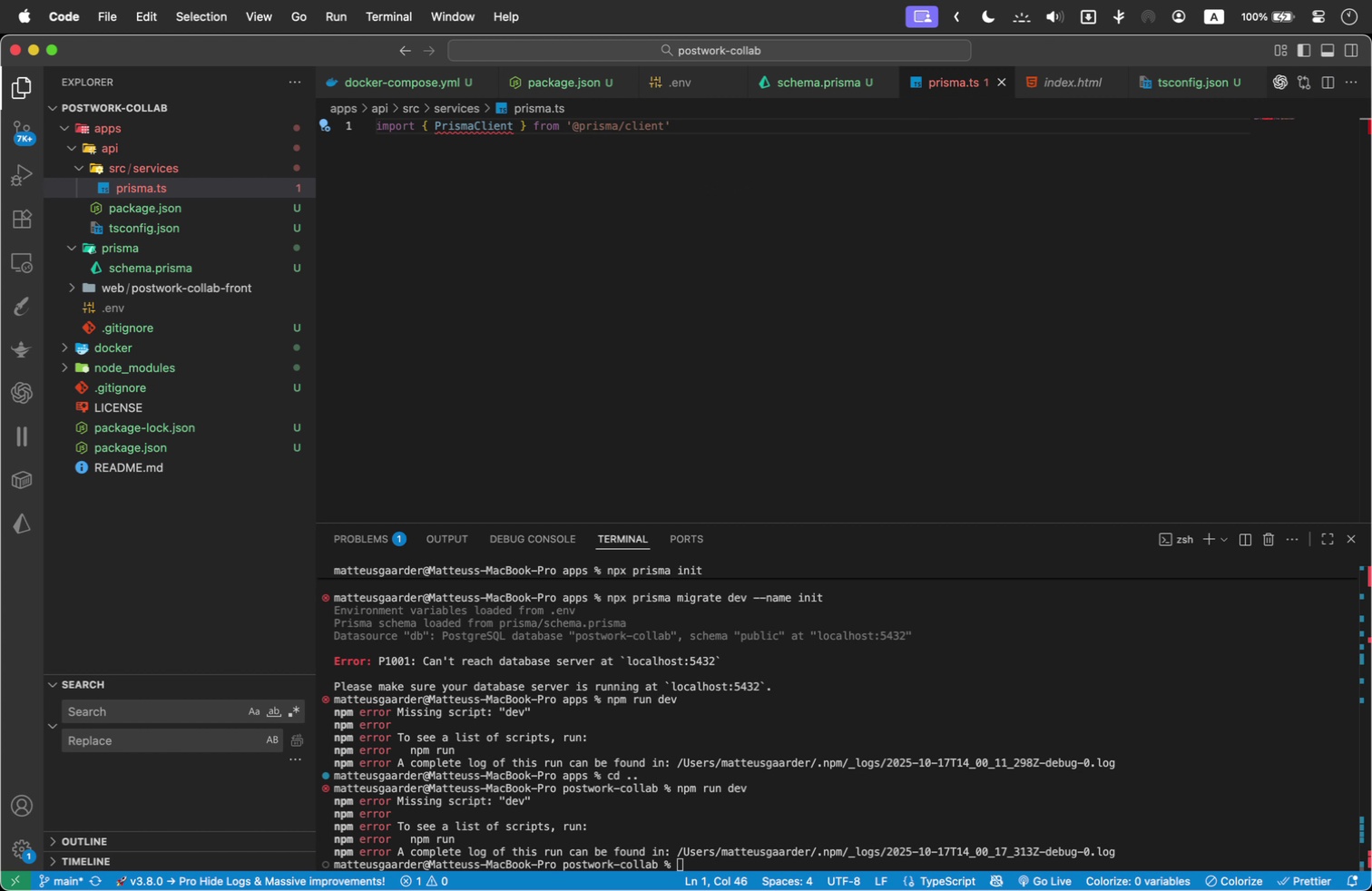 
key(Semicolon)
 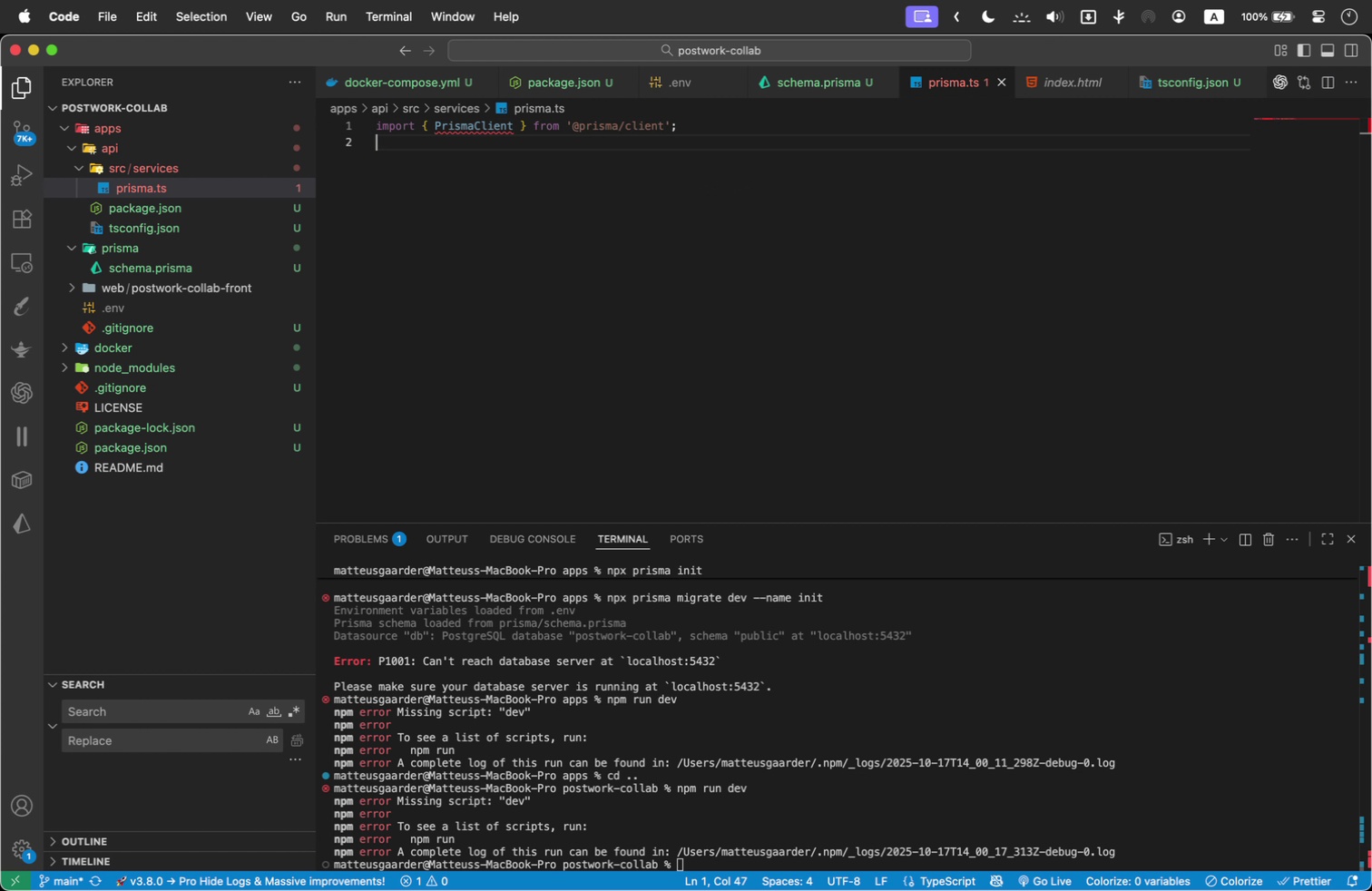 
key(Enter)
 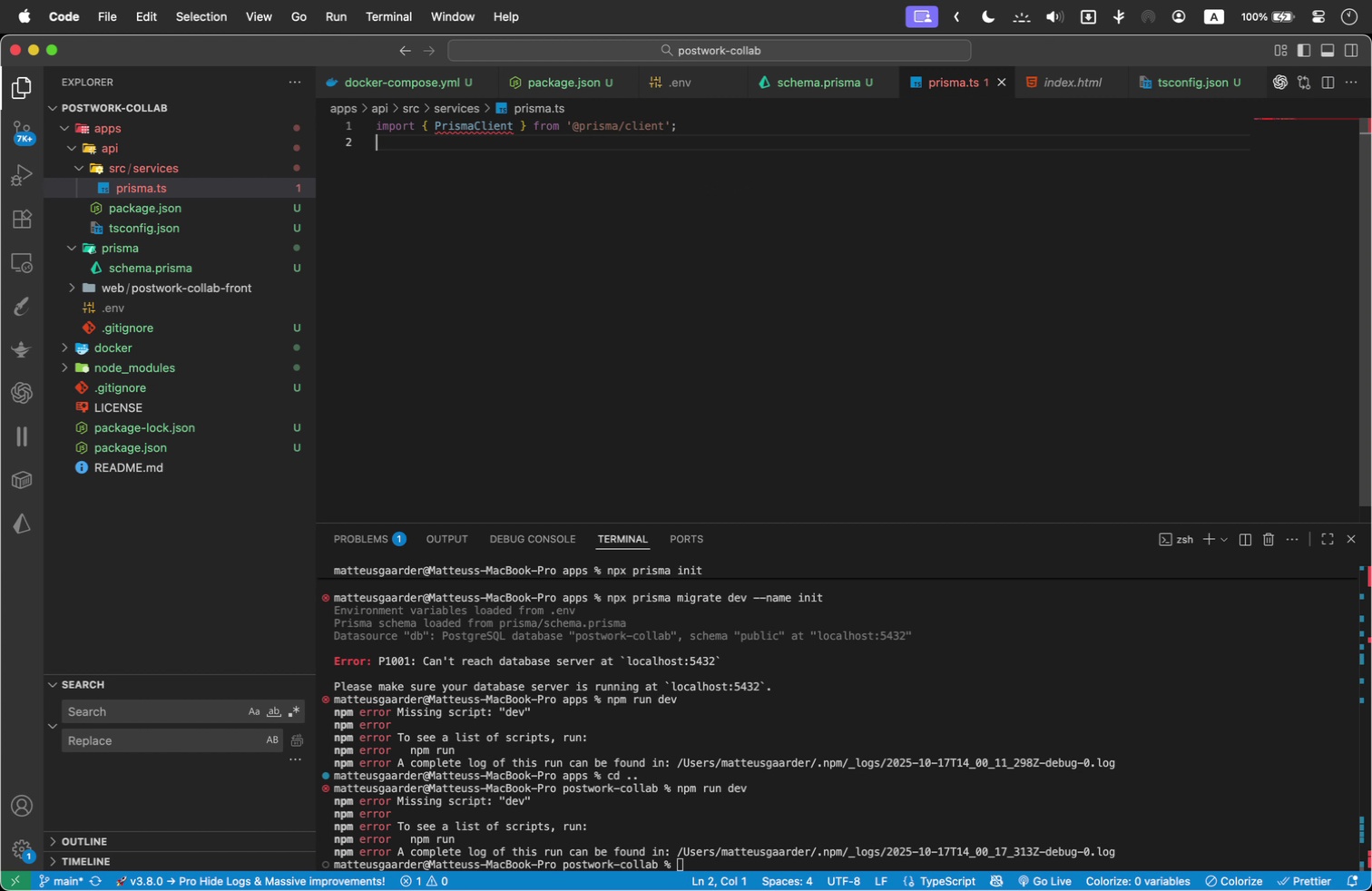 
key(Enter)
 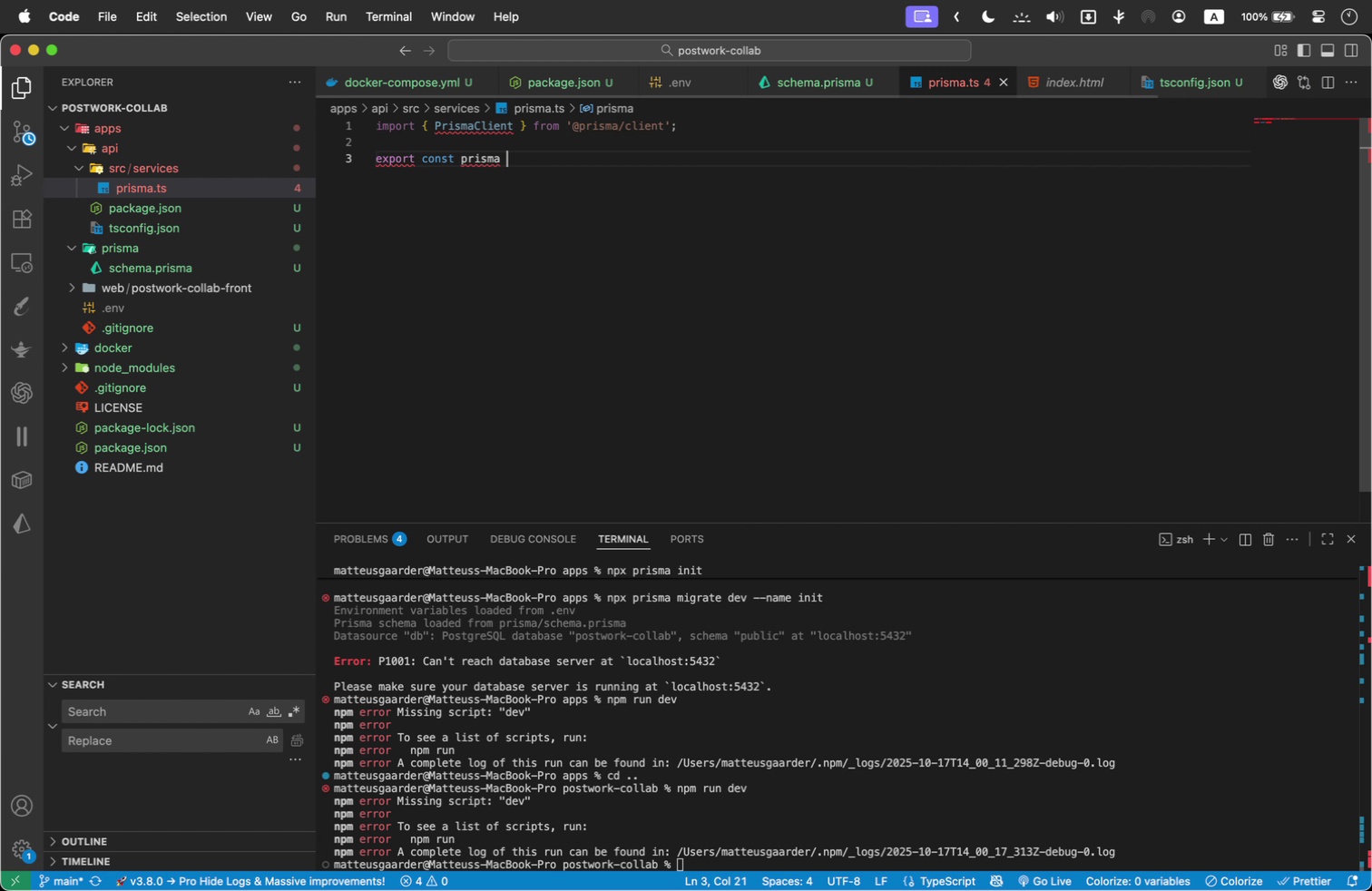 
type(export const prisma = new Pri)
 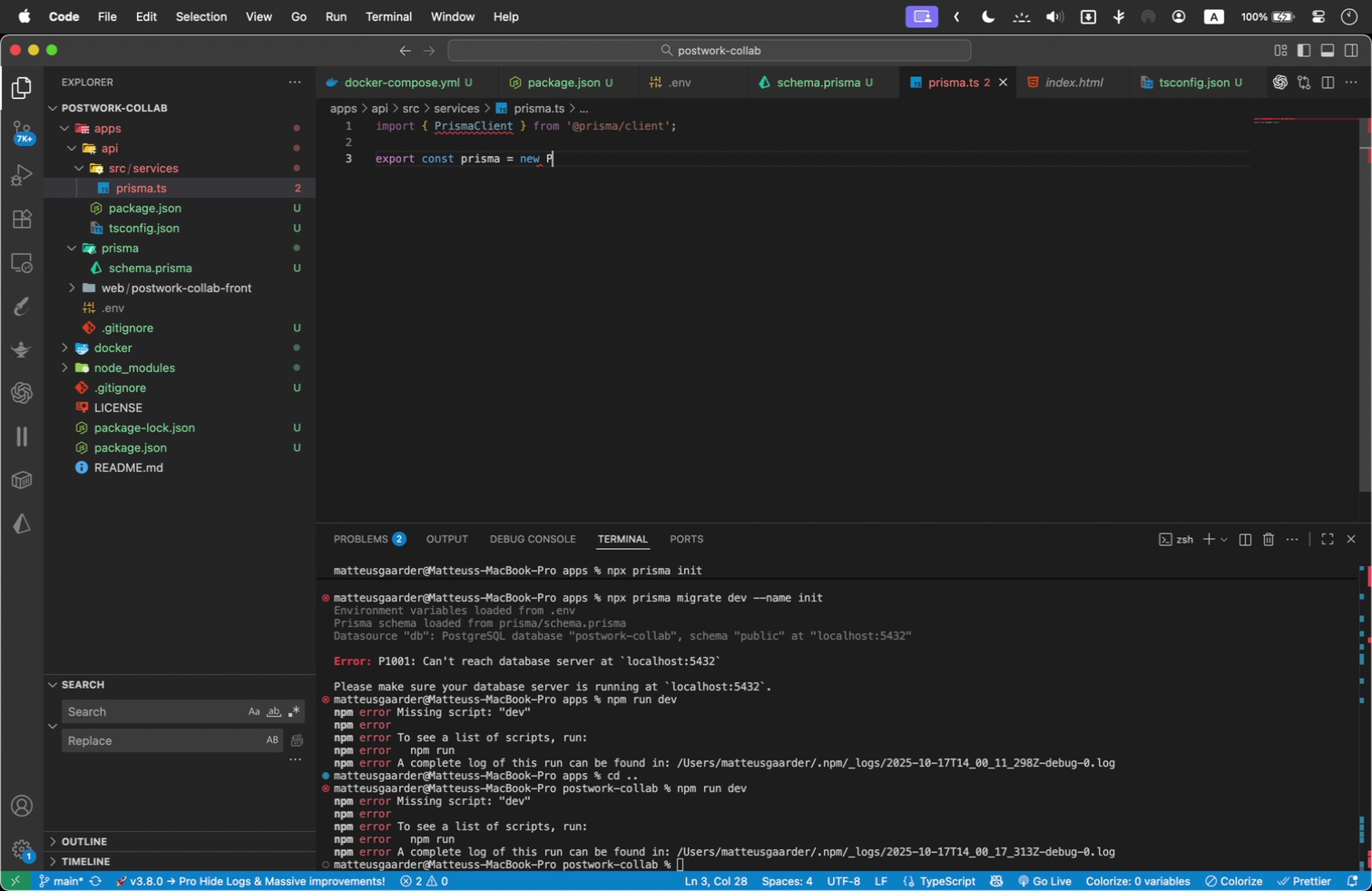 
 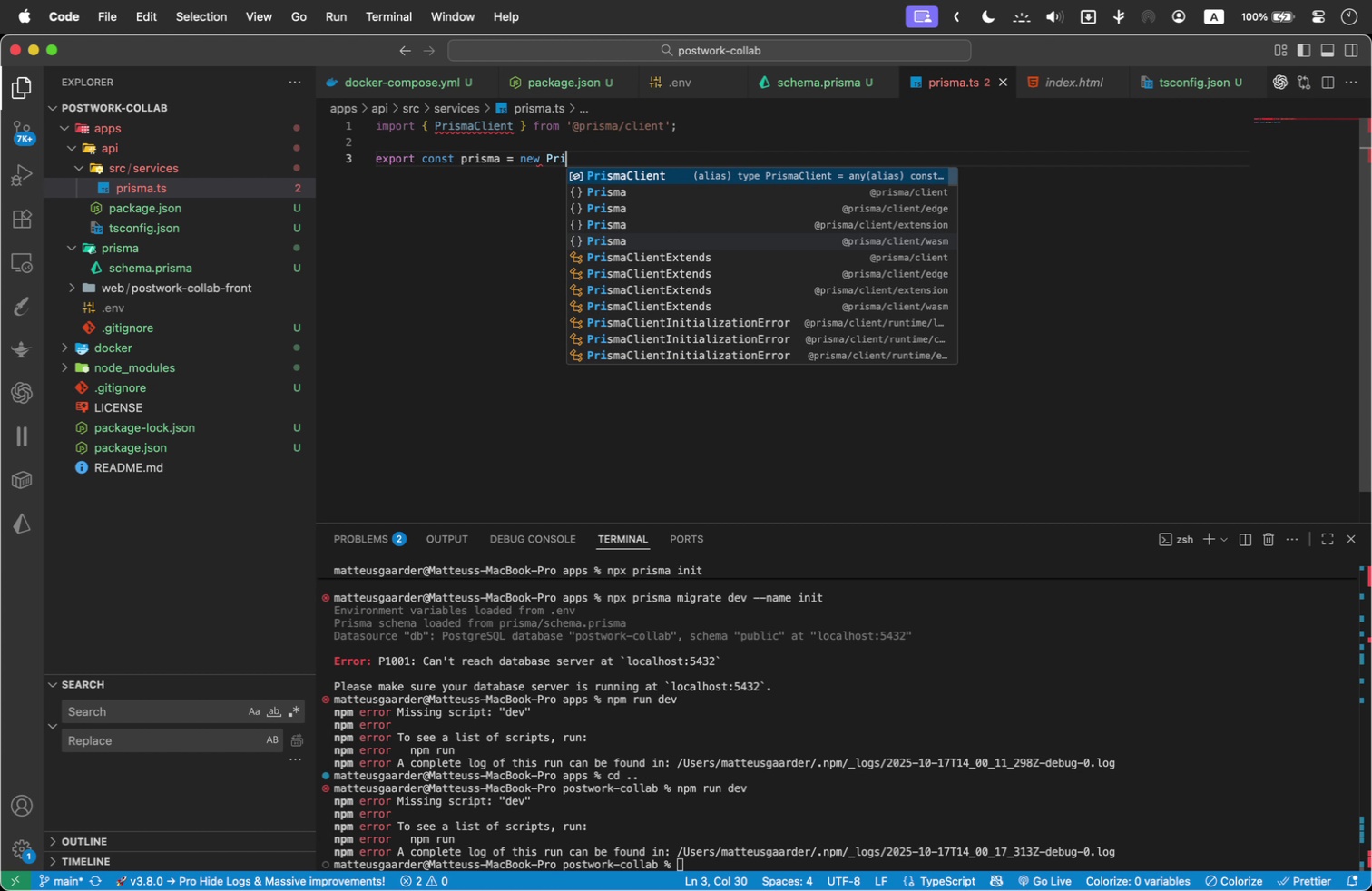 
key(Enter)
 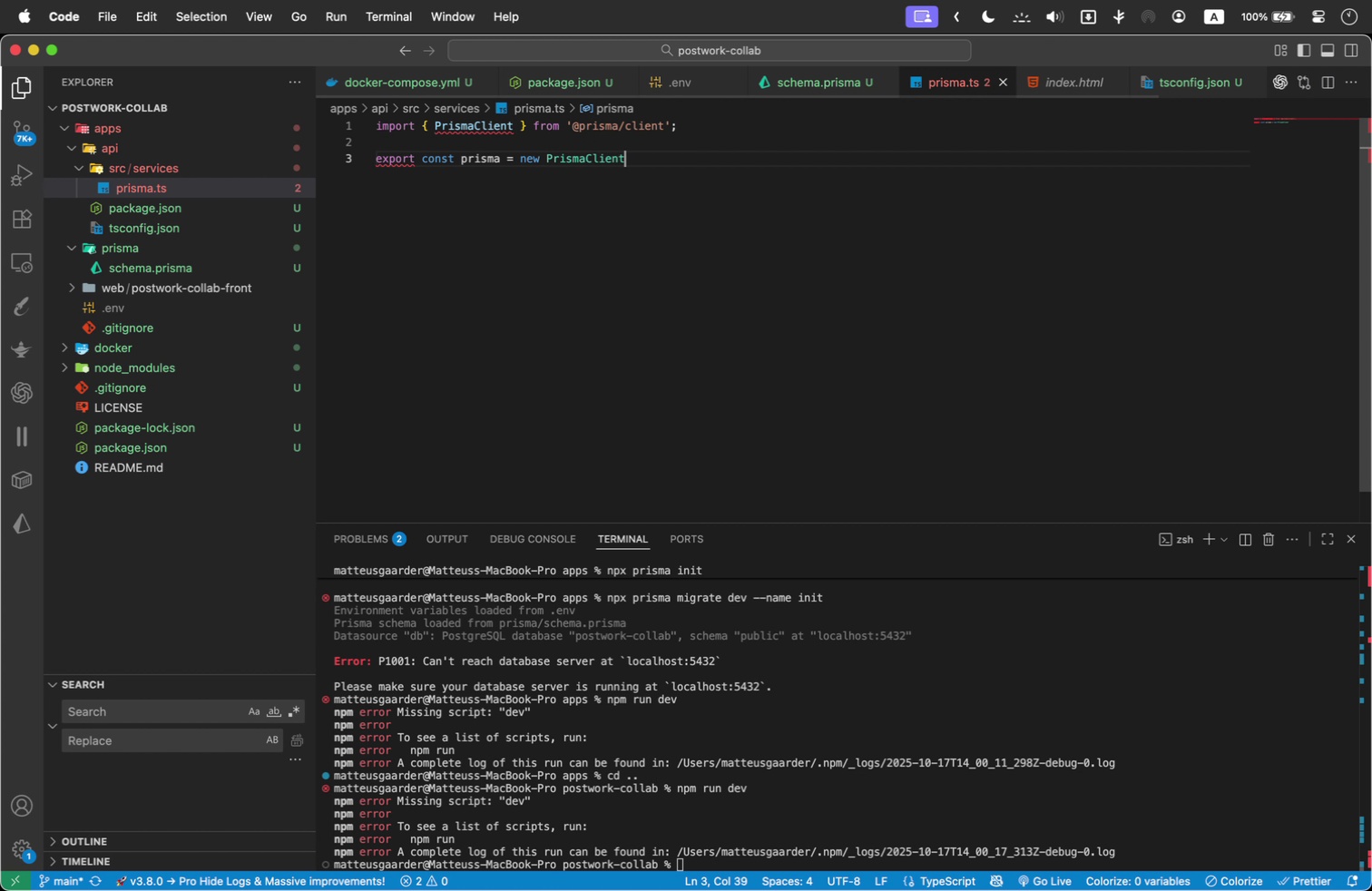 
key(Semicolon)
 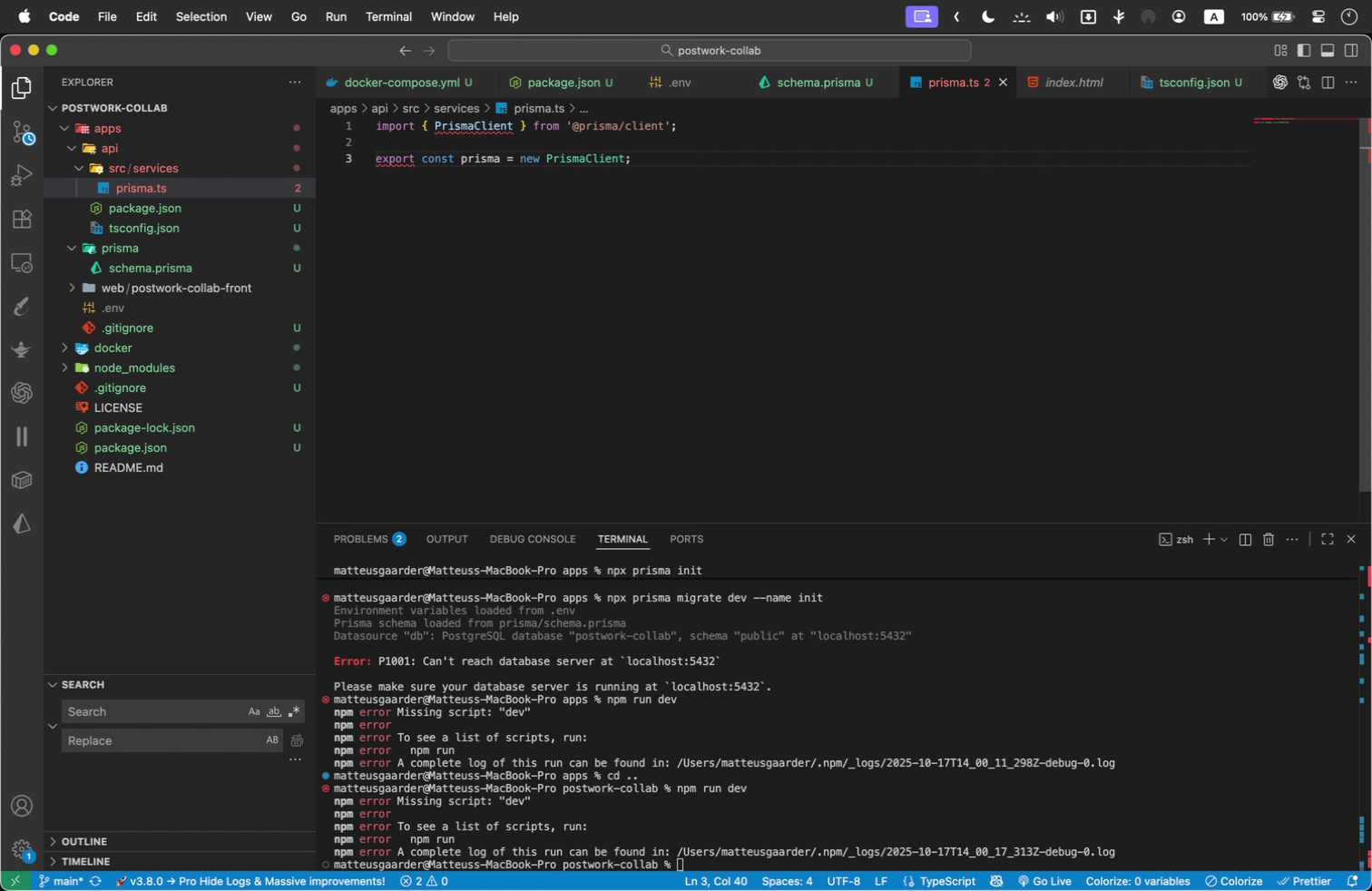 
key(Enter)
 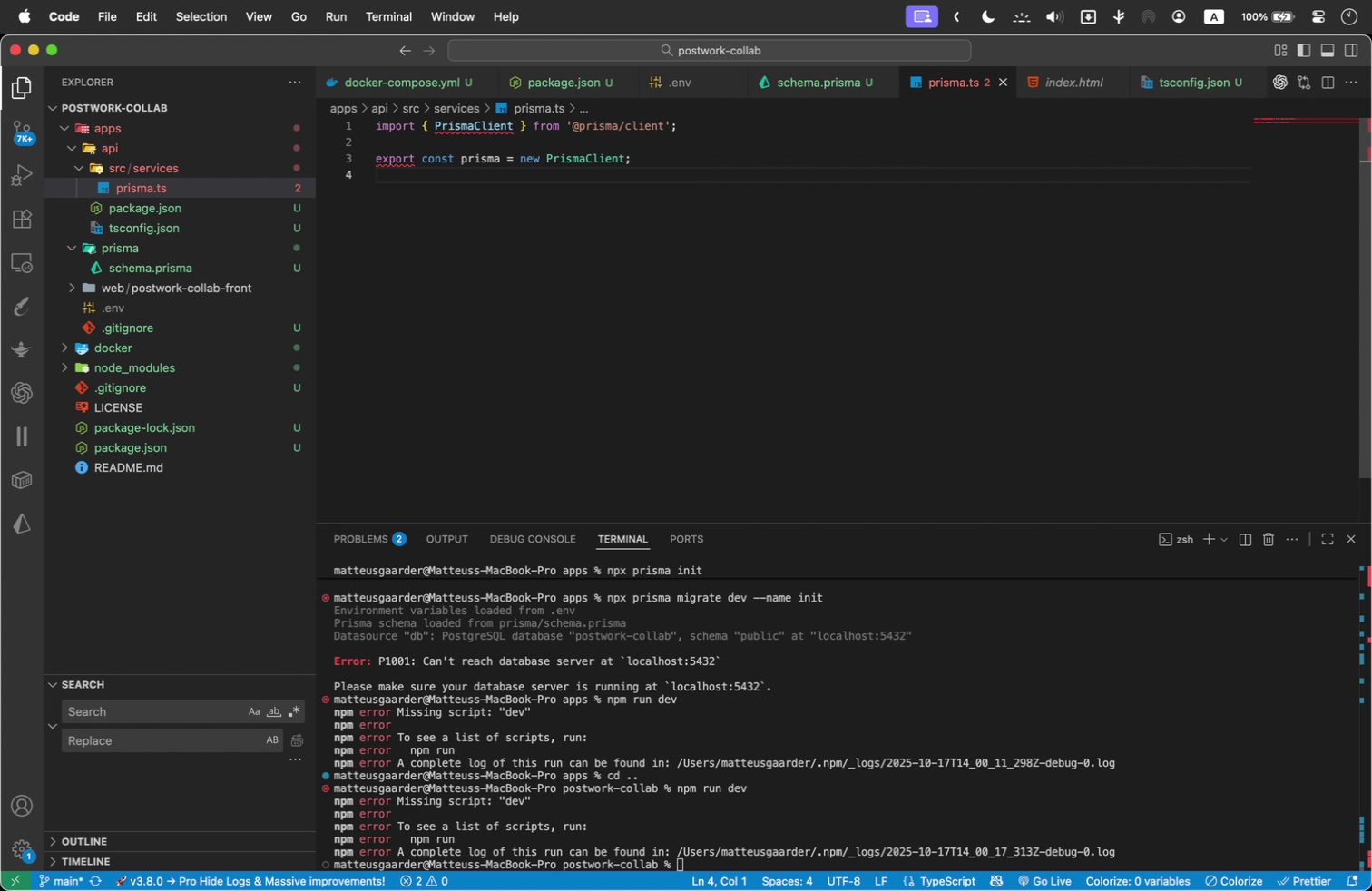 
key(Enter)
 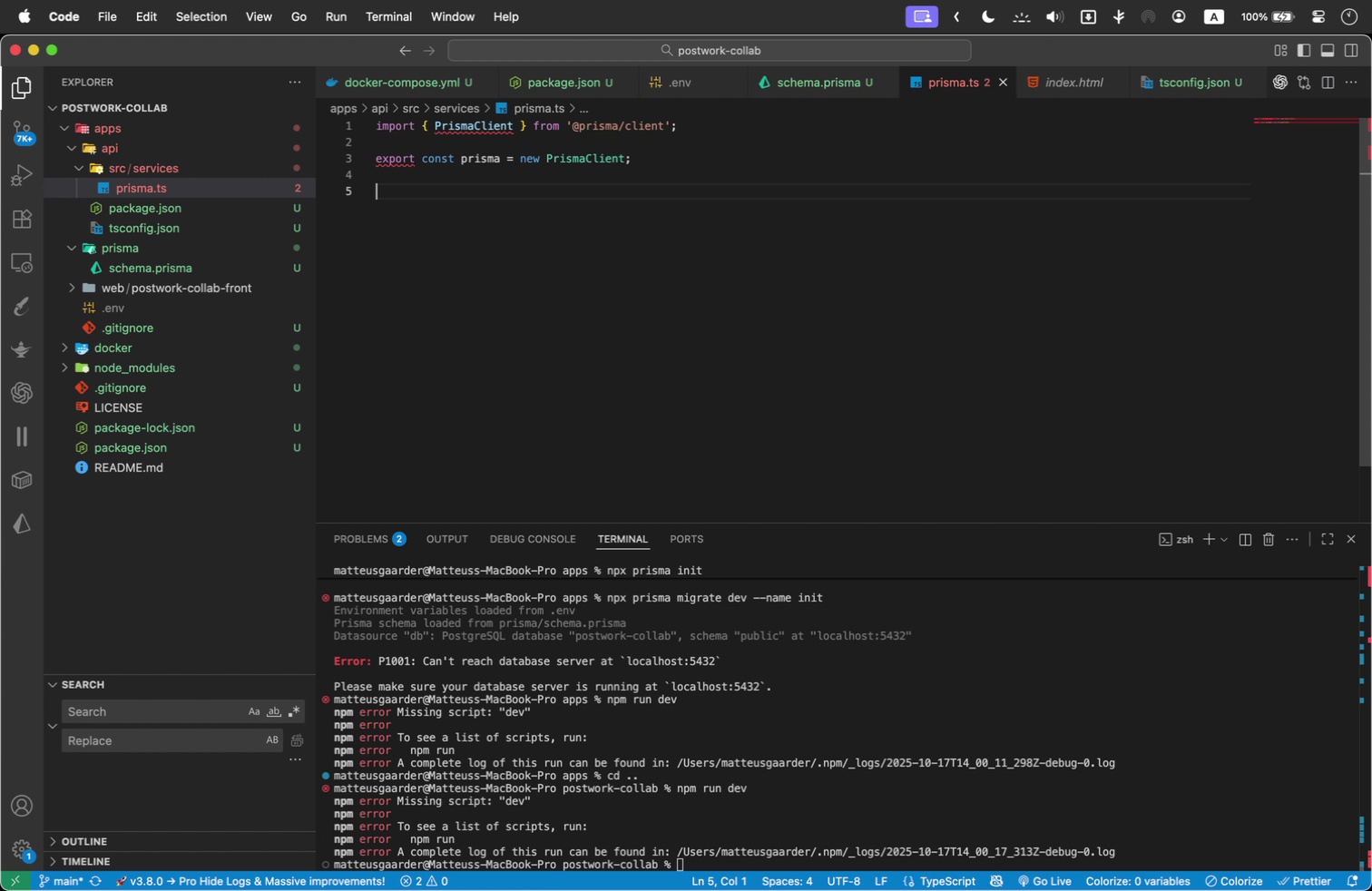 
type(process.on('beforeExit )
key(Backspace)
 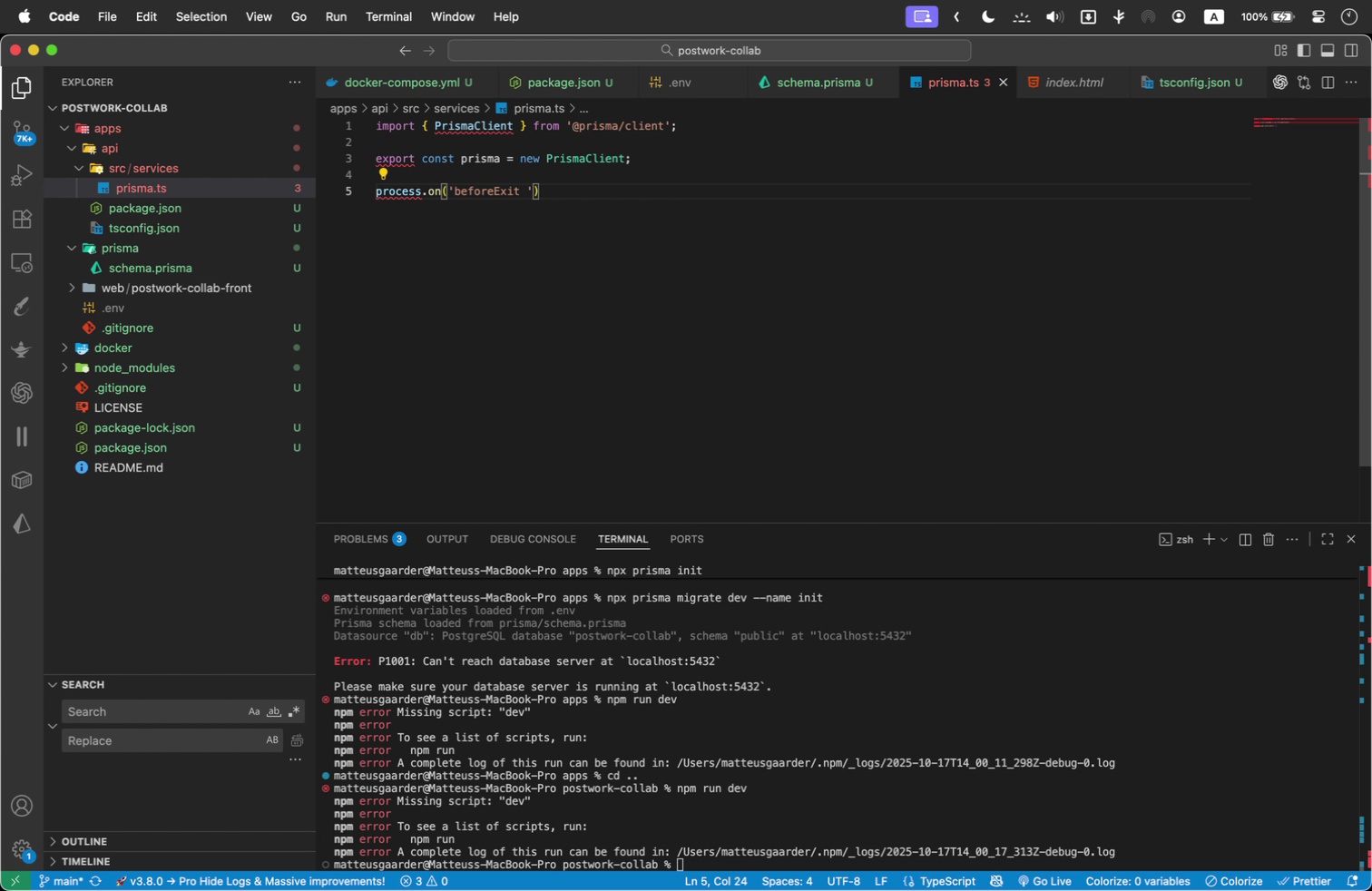 
key(ArrowRight)
 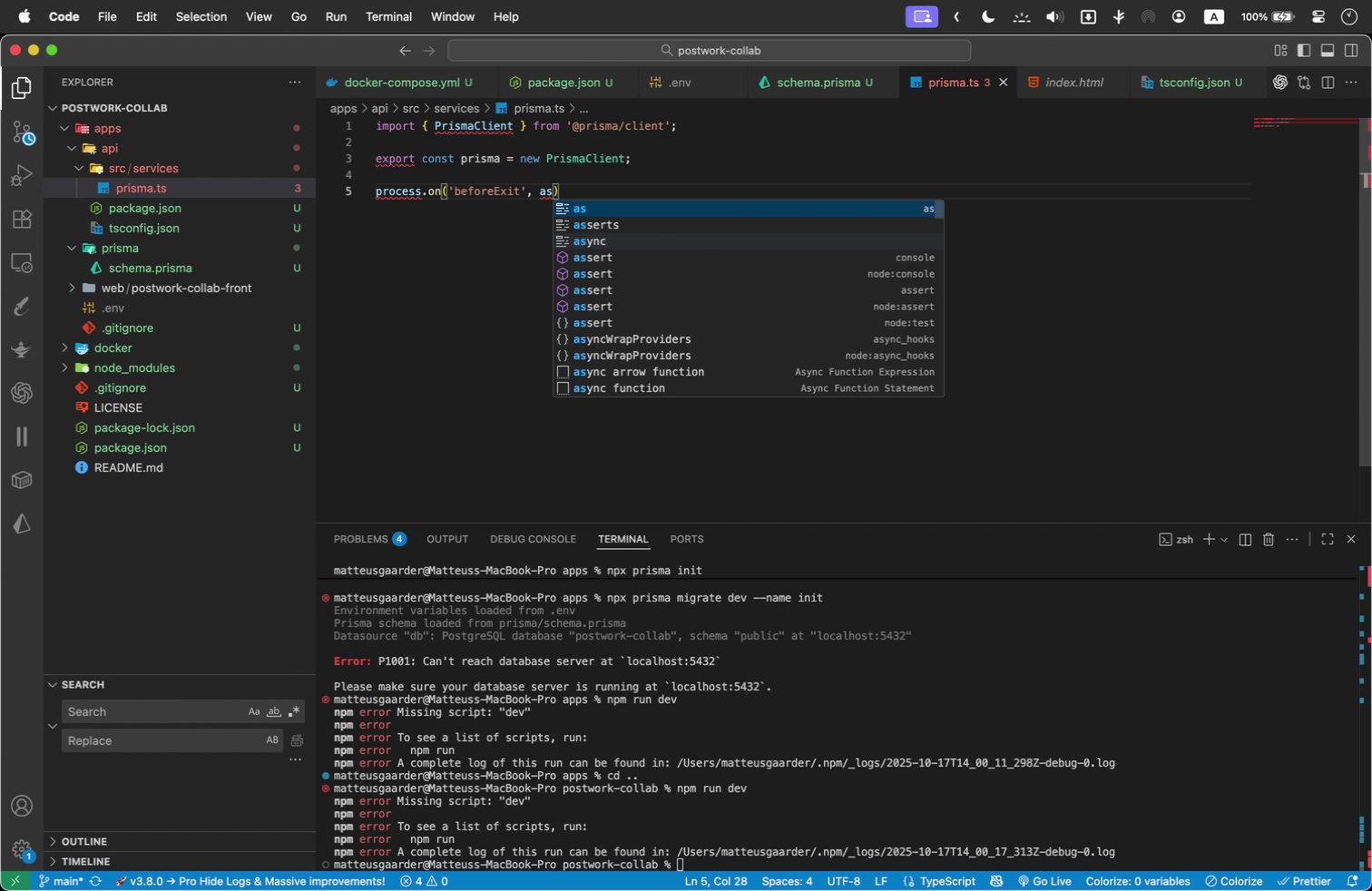 
type(, async () => {)
 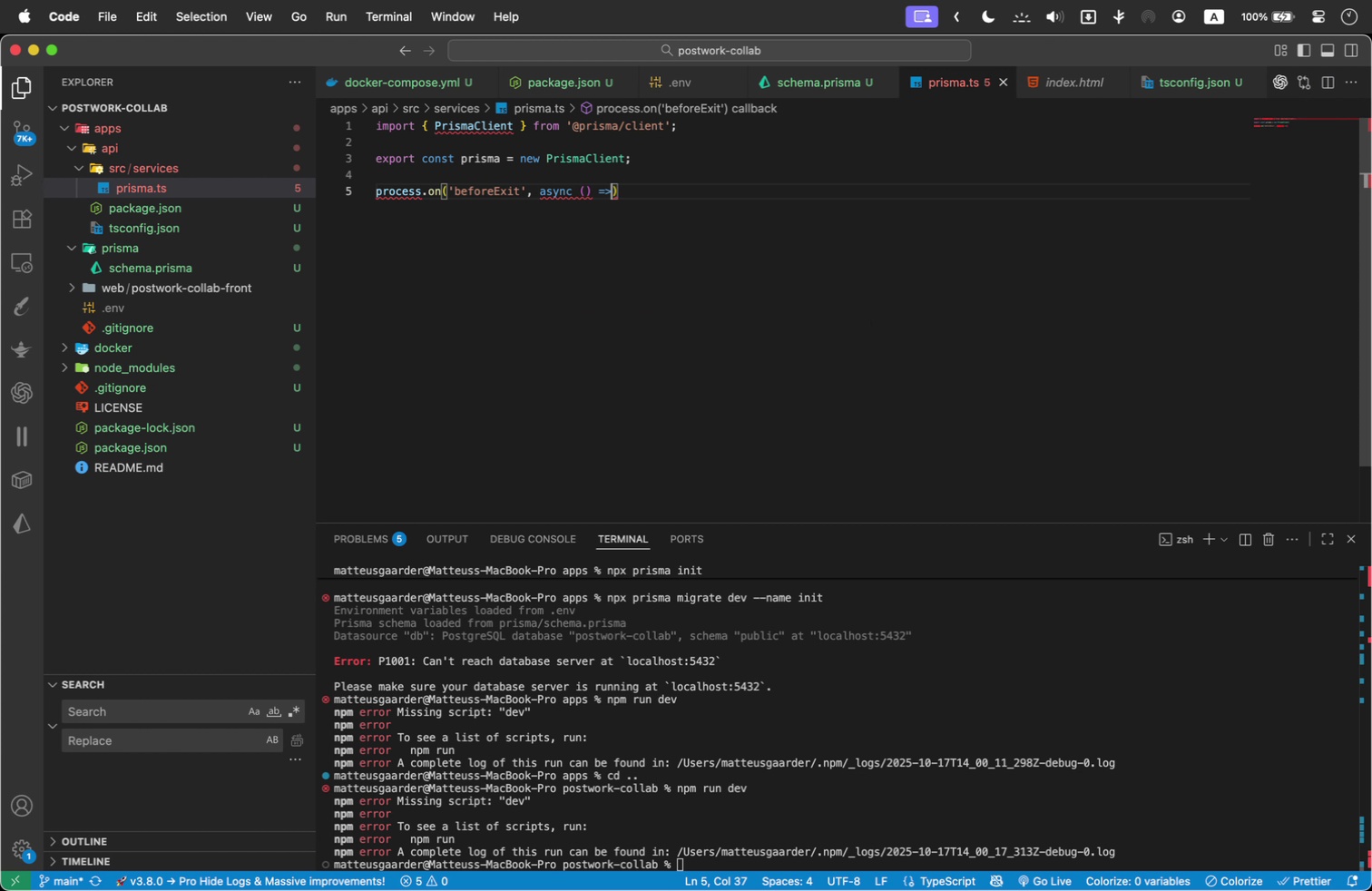 
key(Enter)
 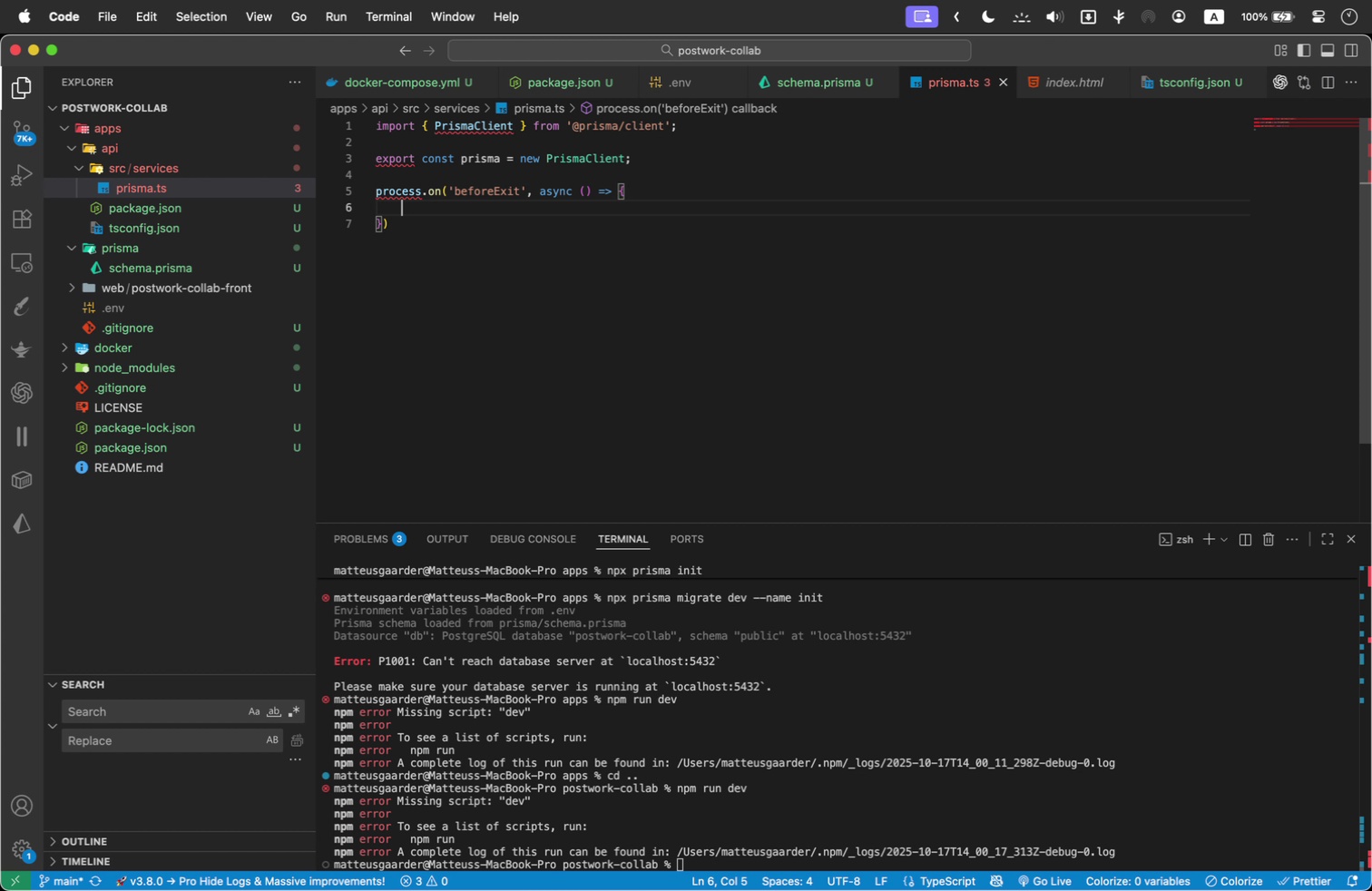 
type(await prisma.$disconnect)
 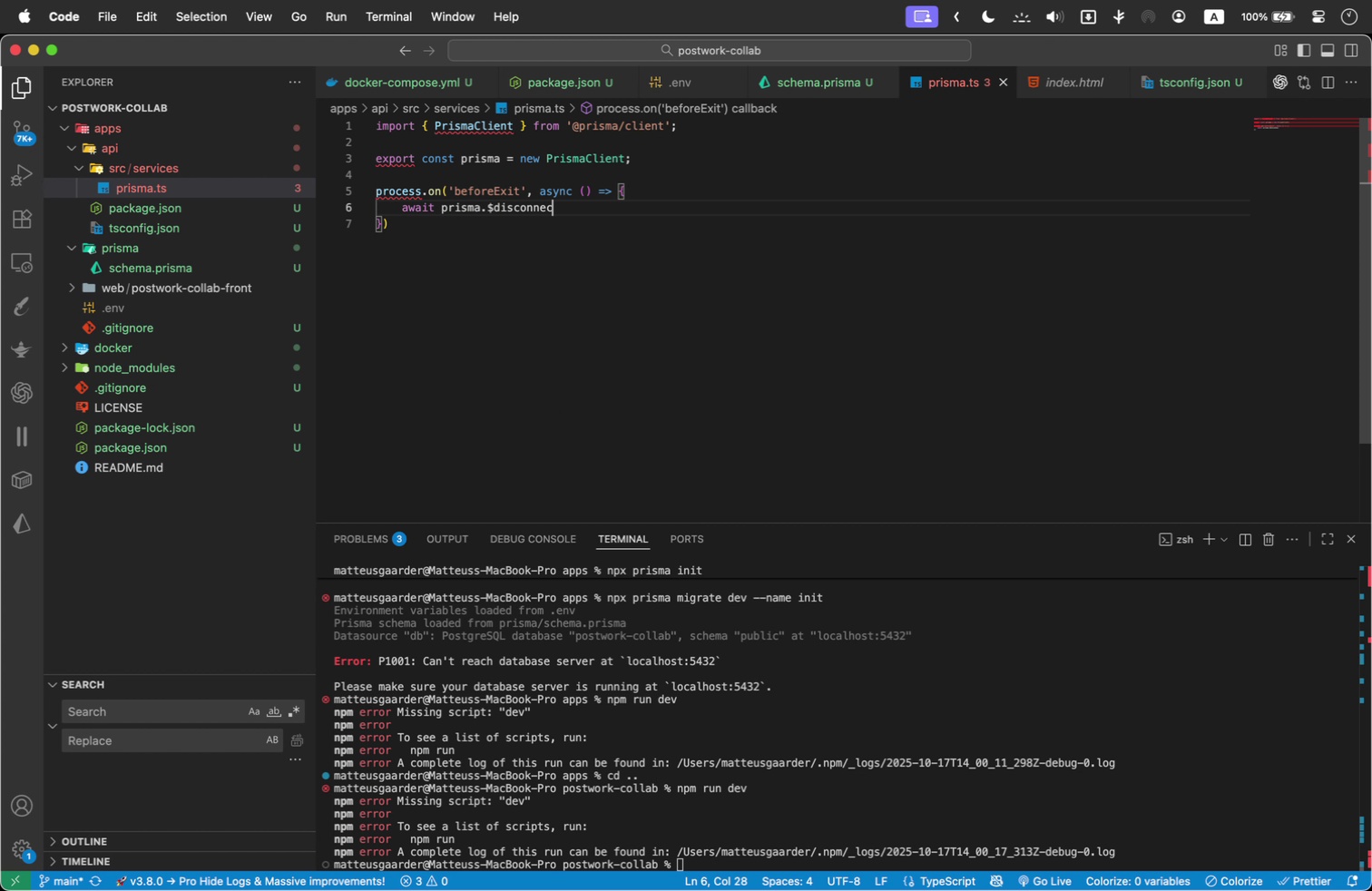 
left_click([561, 320])
 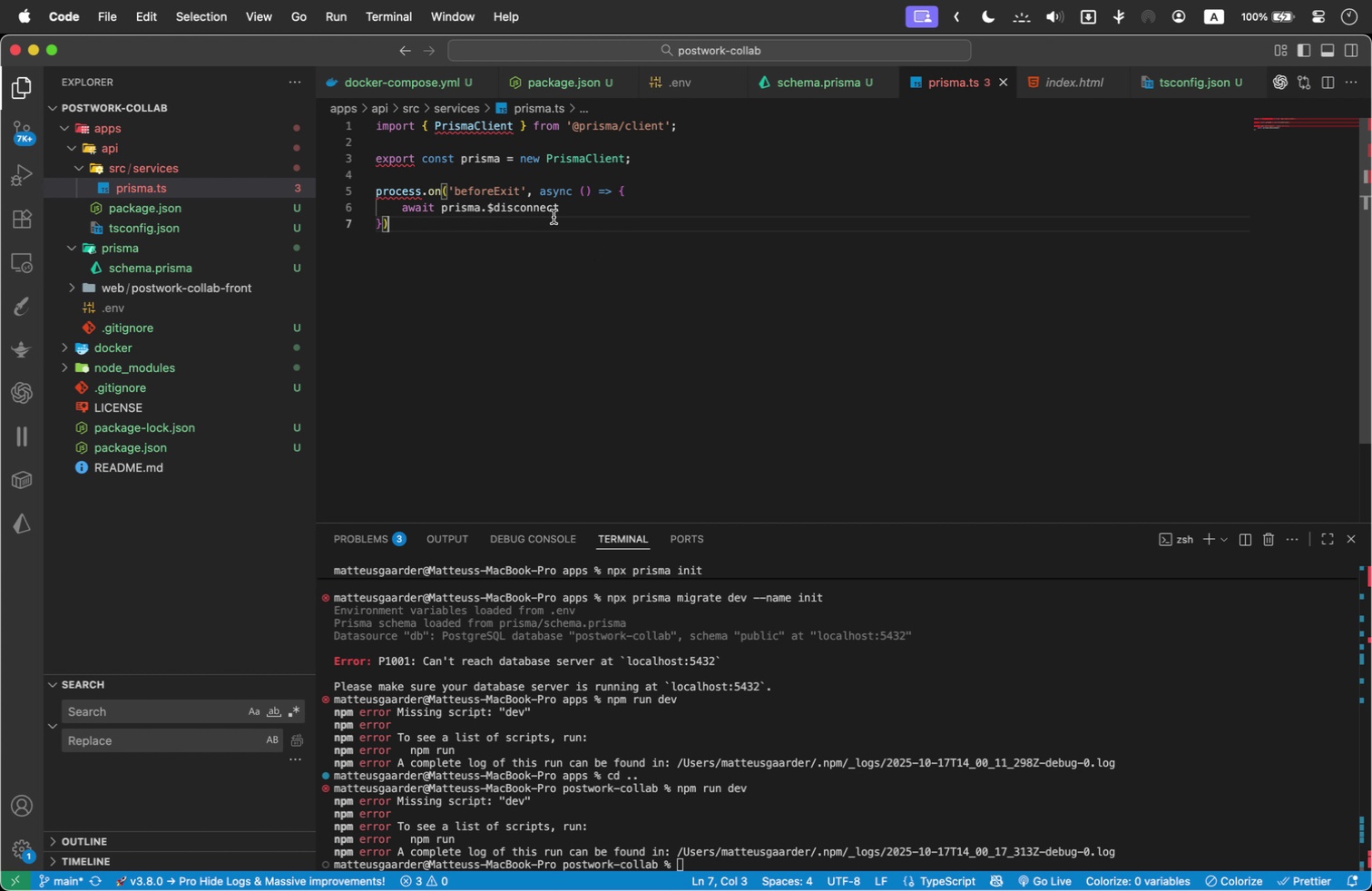 
left_click([392, 154])
 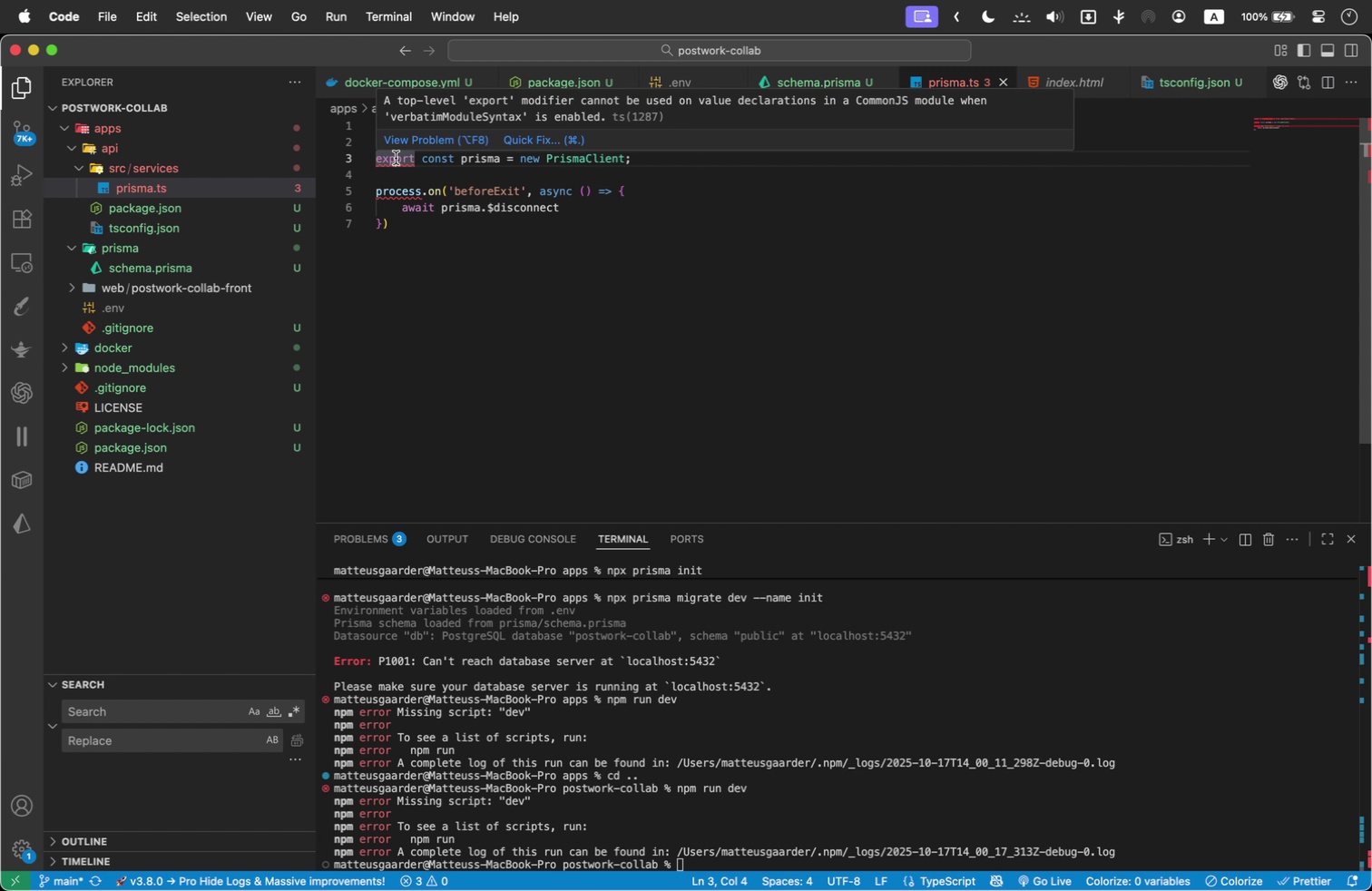 
wait(5.5)
 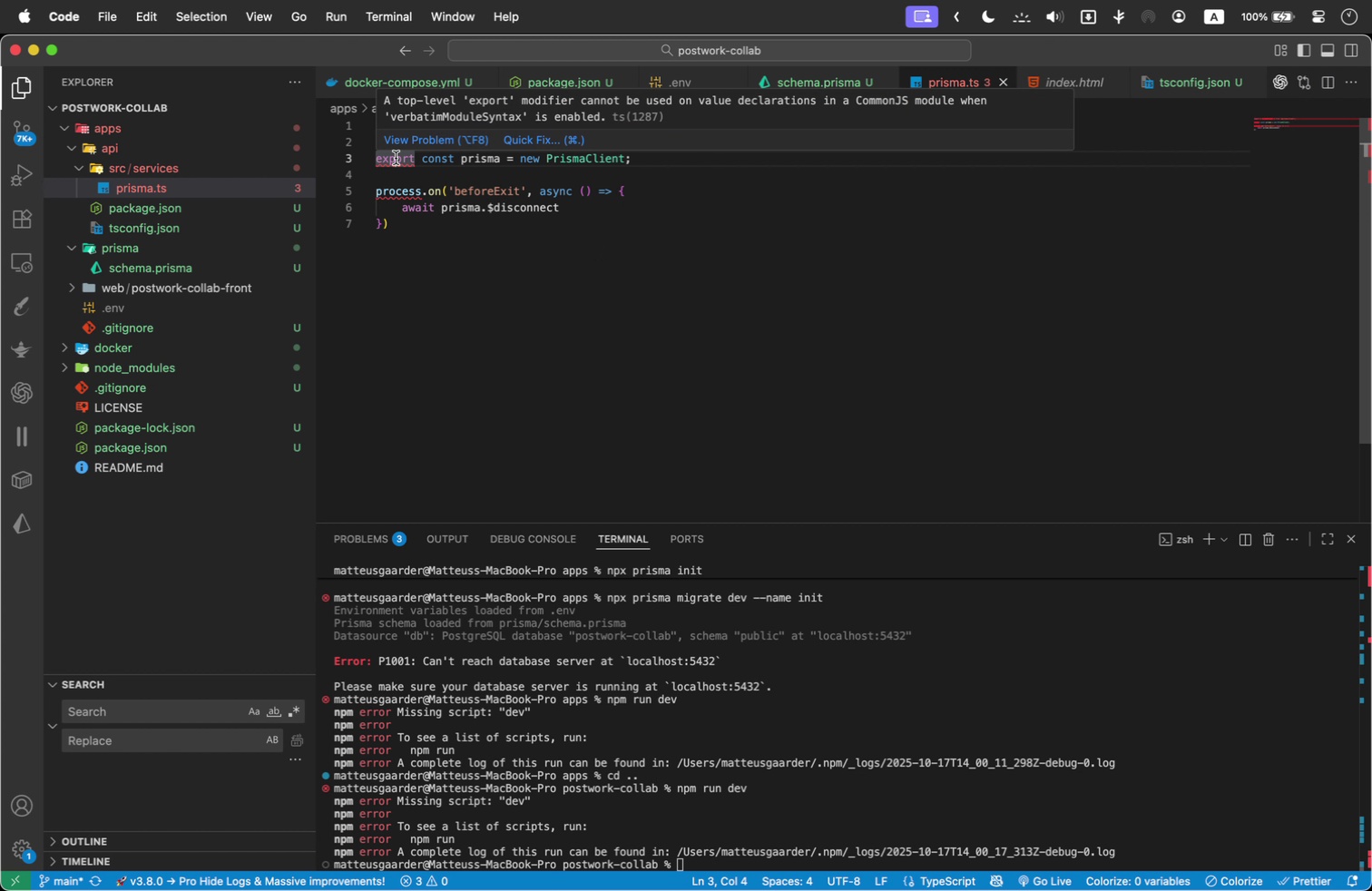 
right_click([129, 187])
 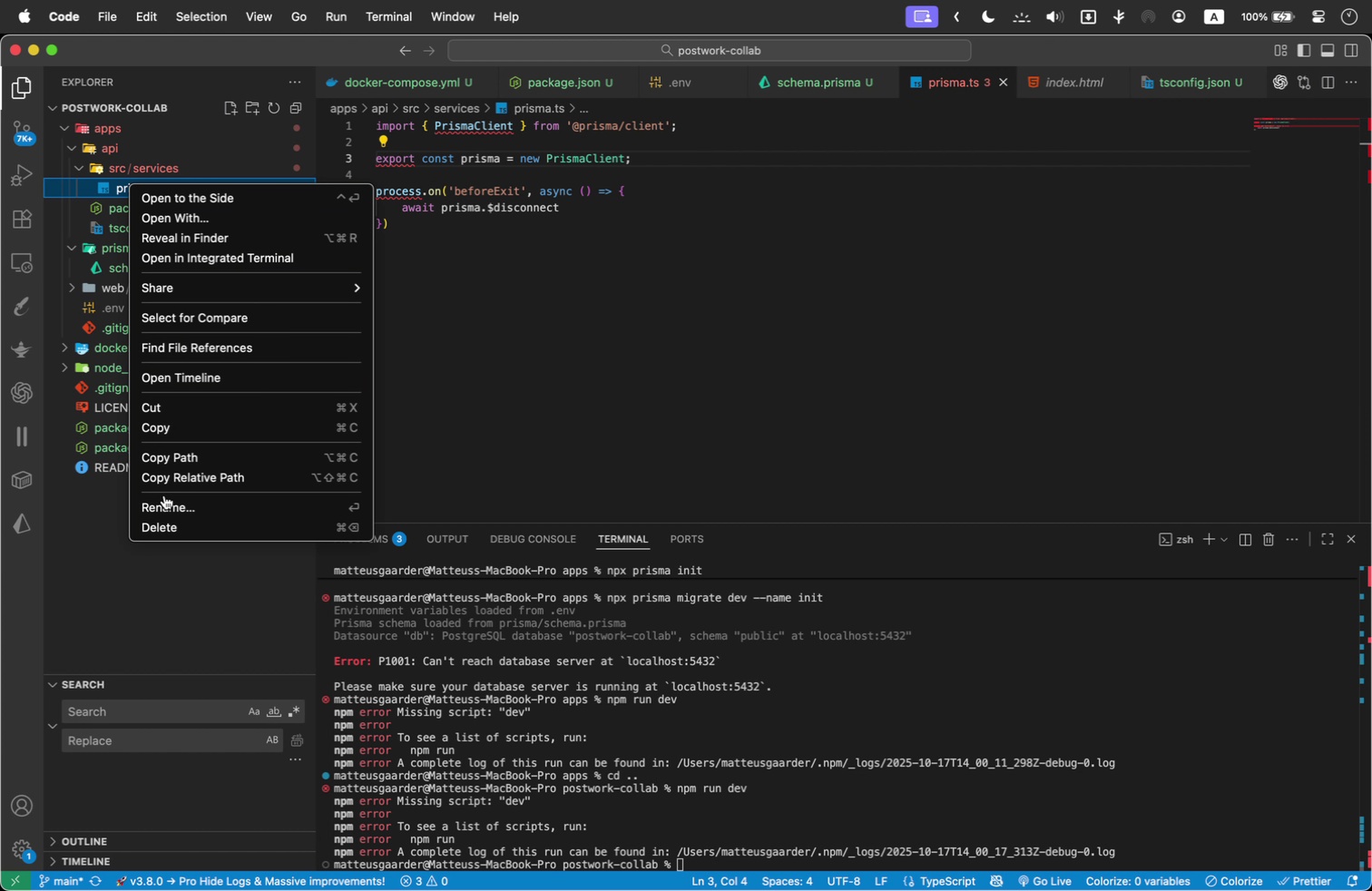 
left_click([169, 508])
 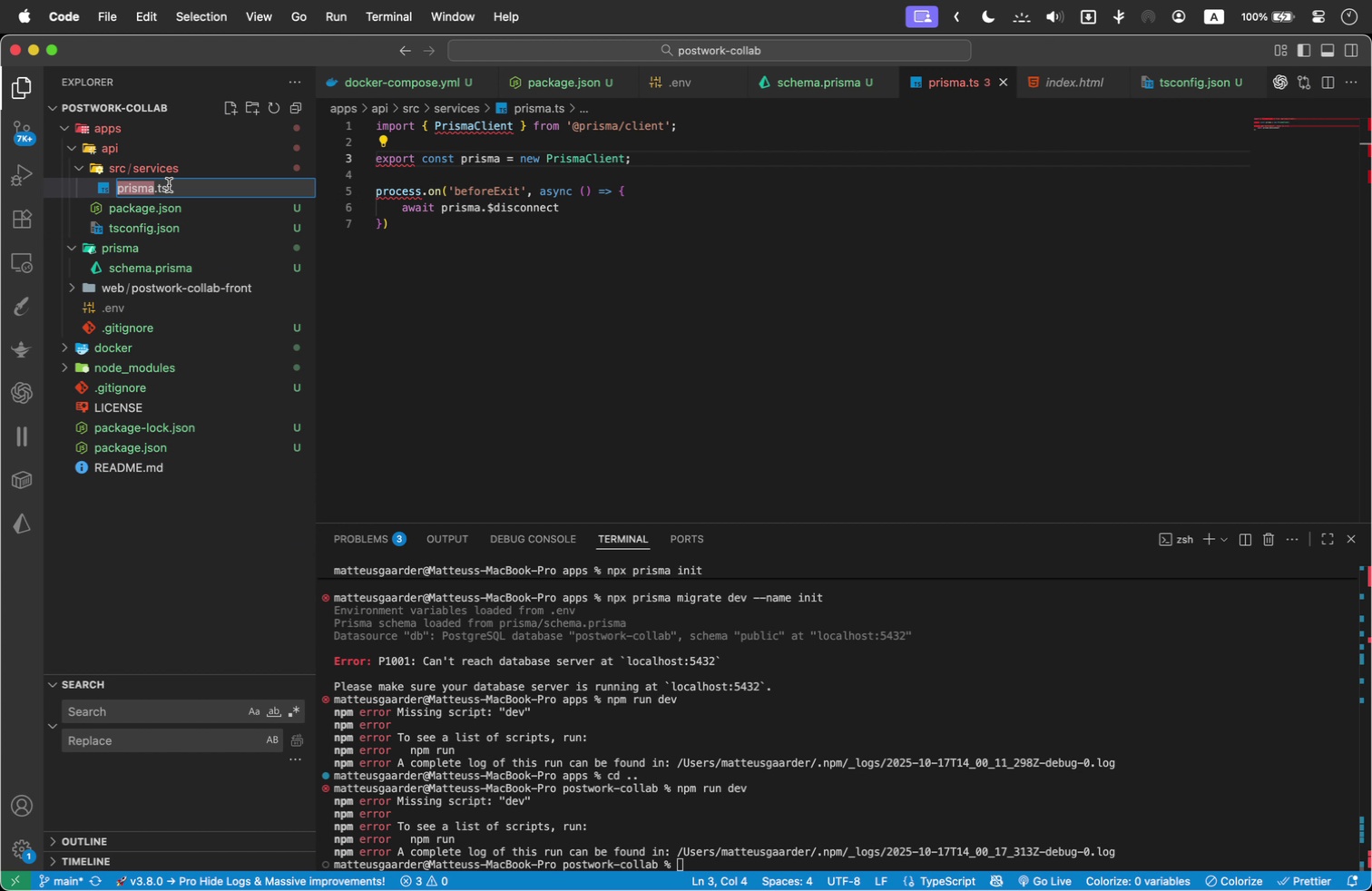 
left_click([169, 185])
 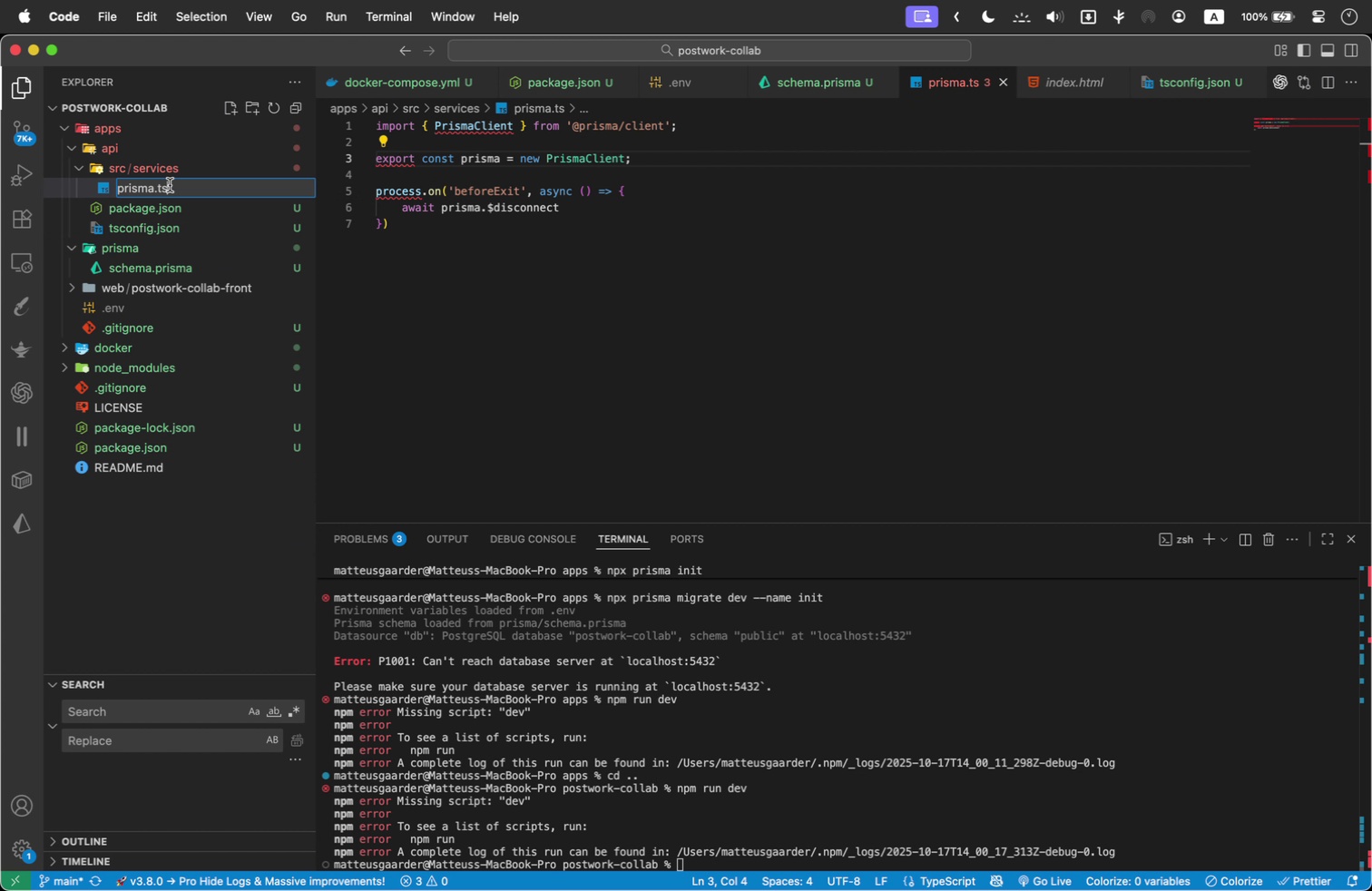 
key(Backspace)
key(Backspace)
type(js)
 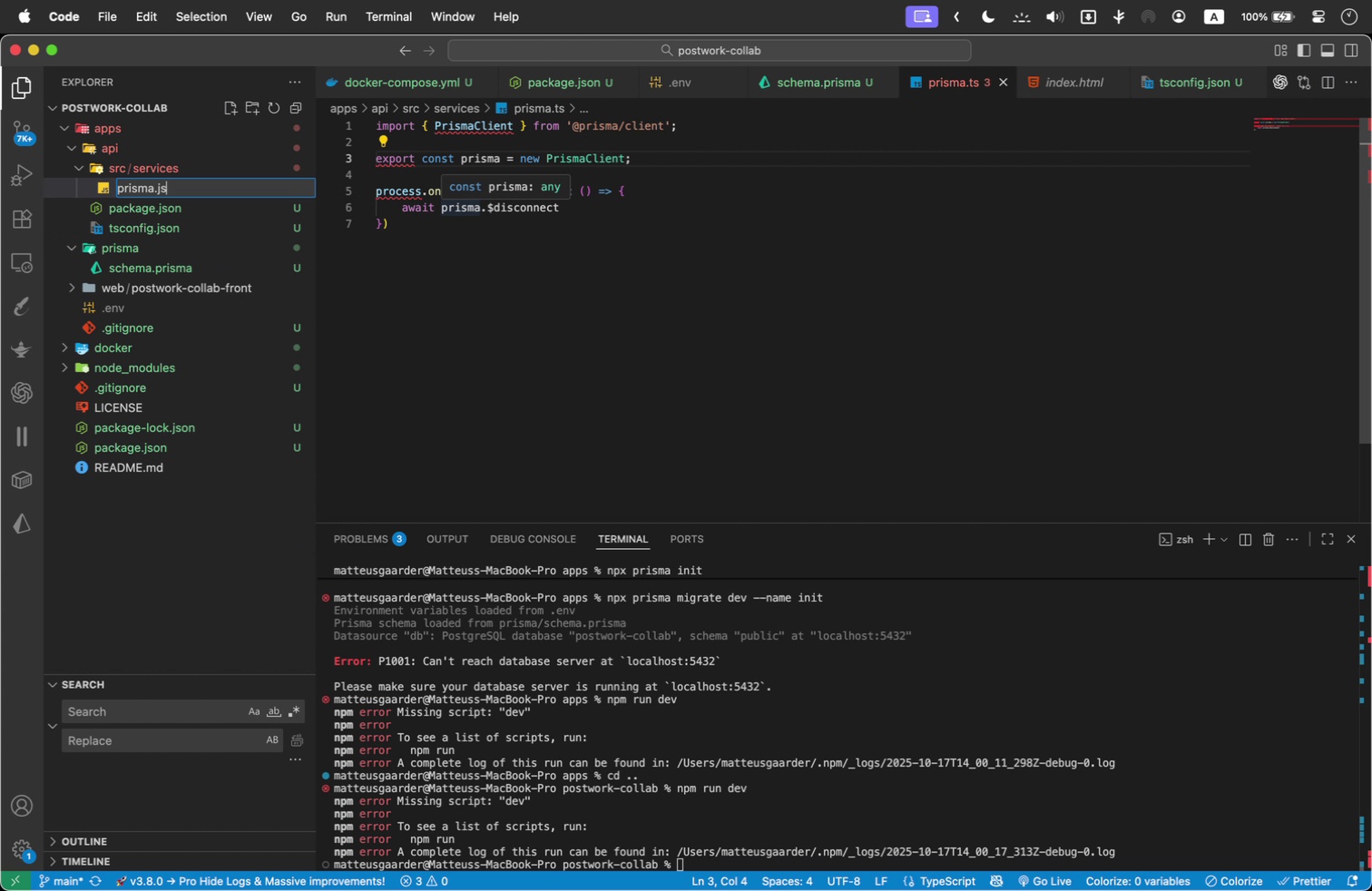 
key(Enter)
 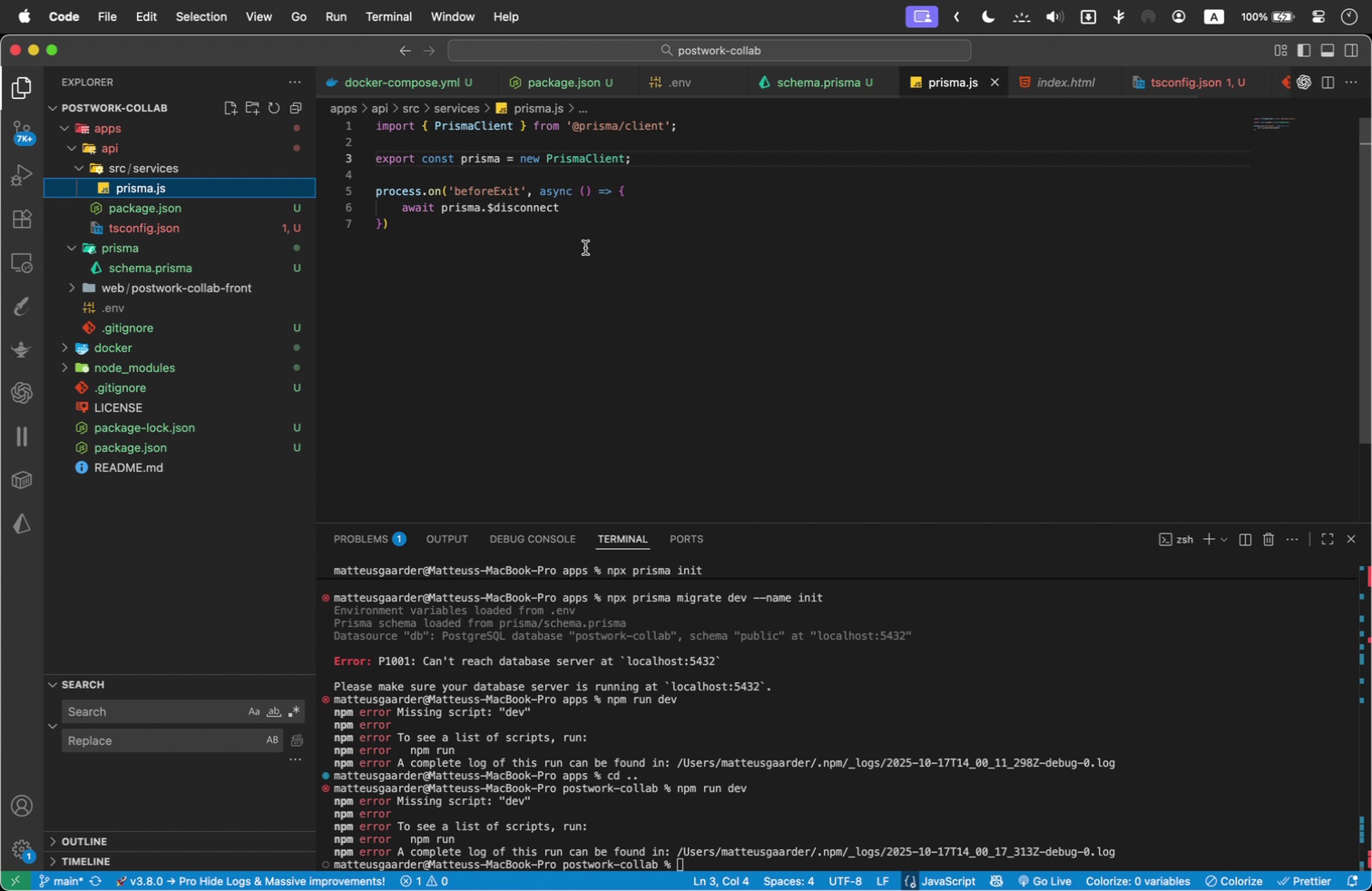 
left_click([554, 236])
 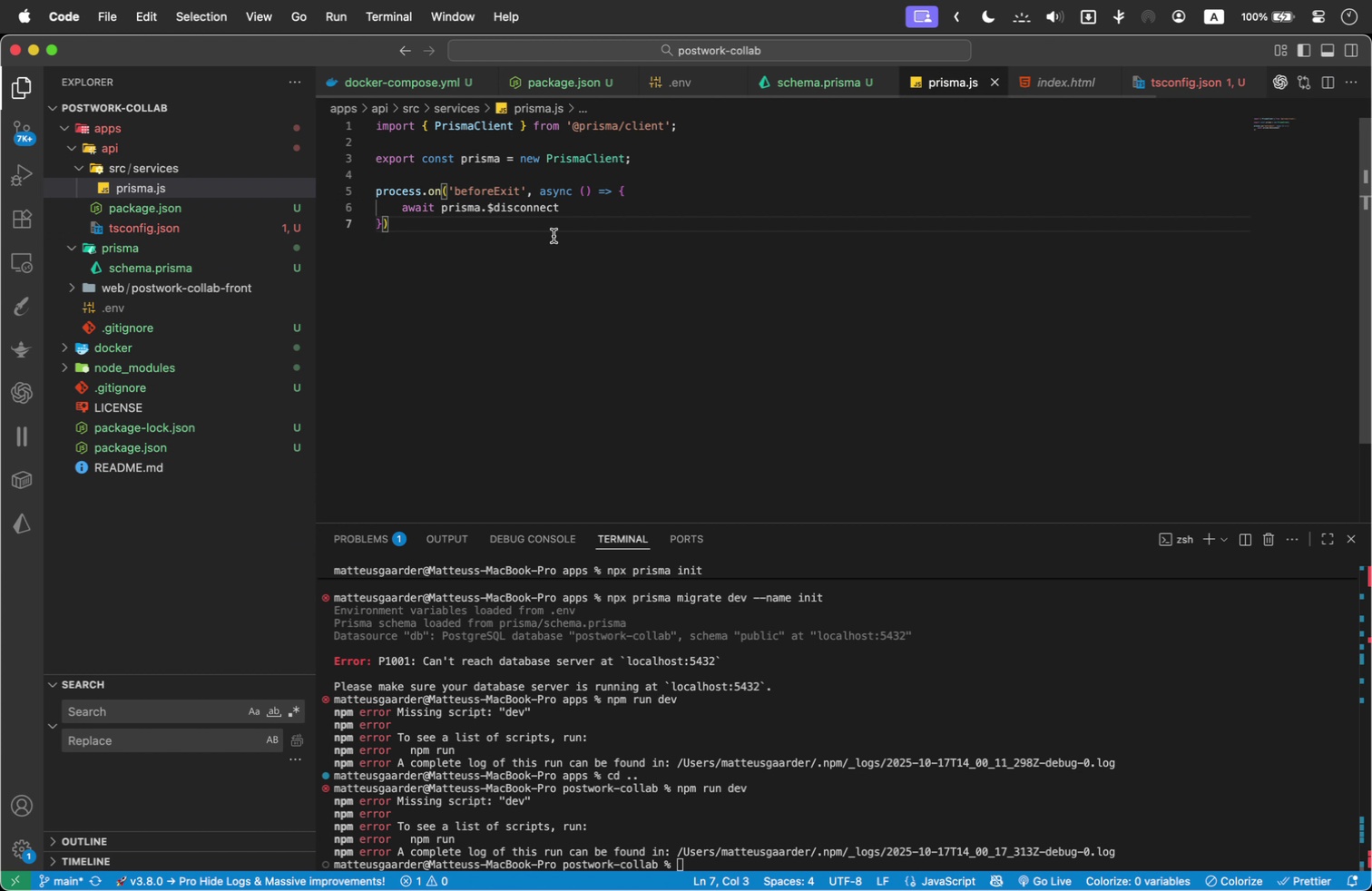 
key(Semicolon)
 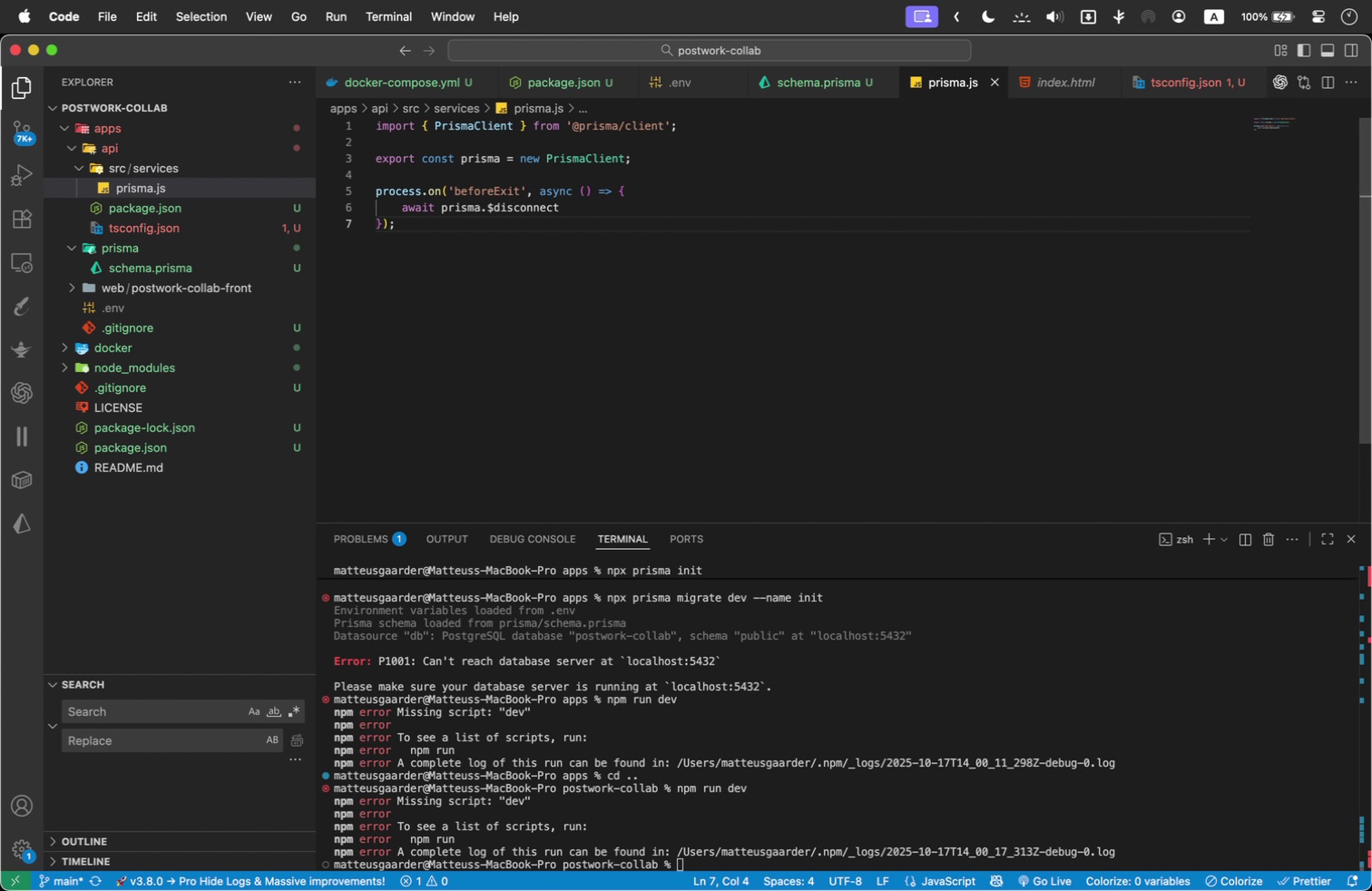 
mouse_move([504, 211])
 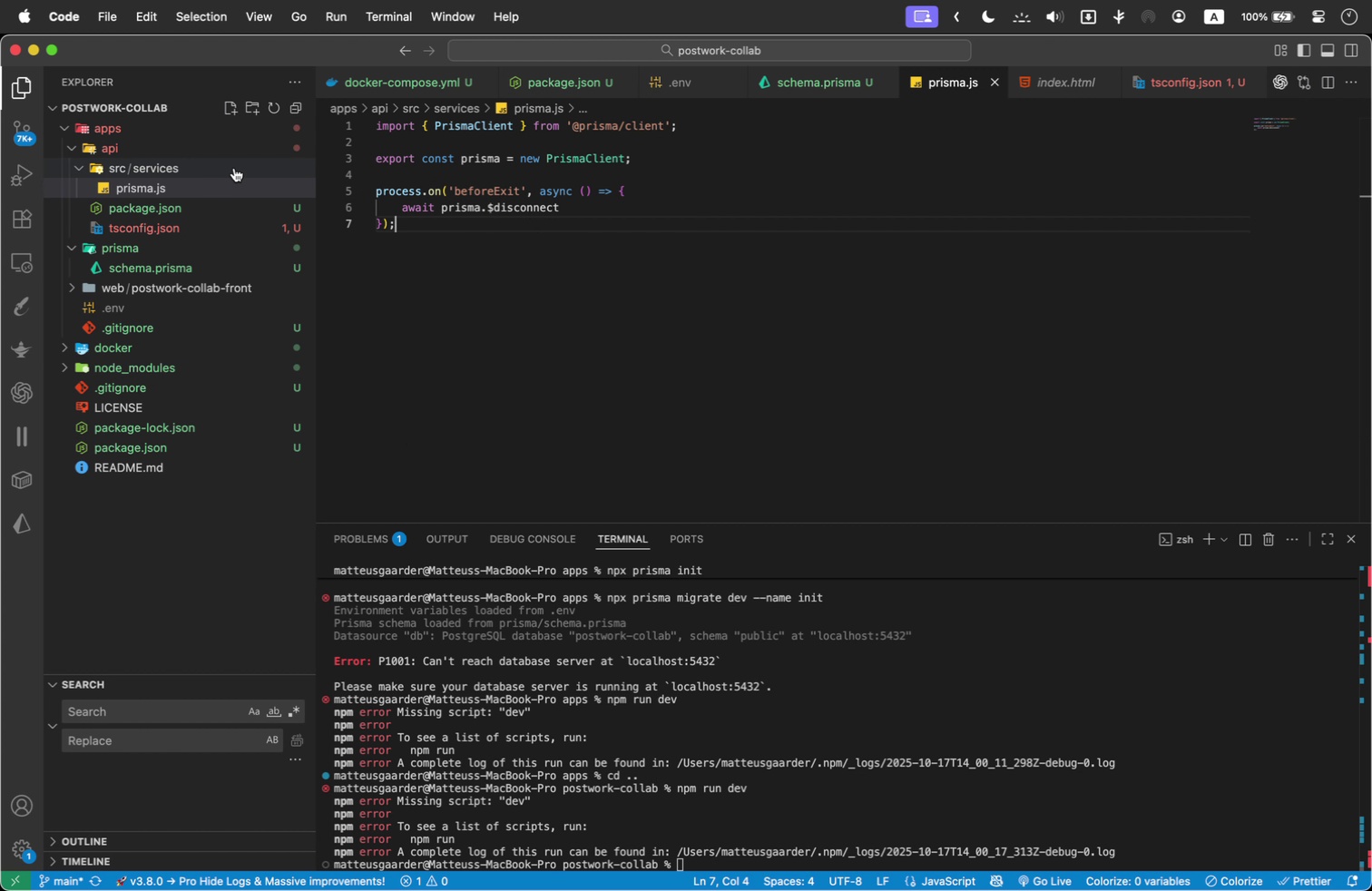 
wait(5.28)
 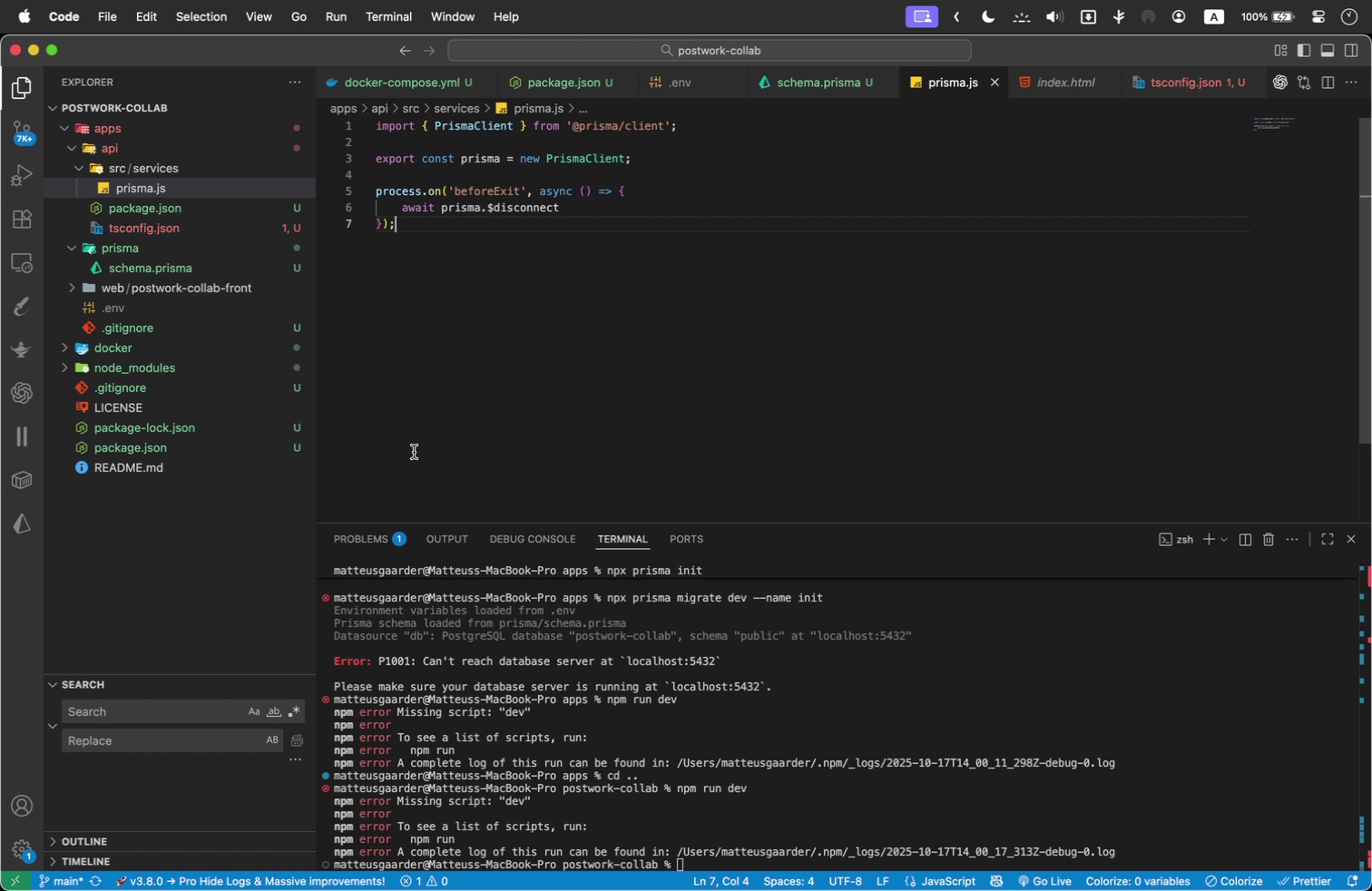 
right_click([215, 168])
 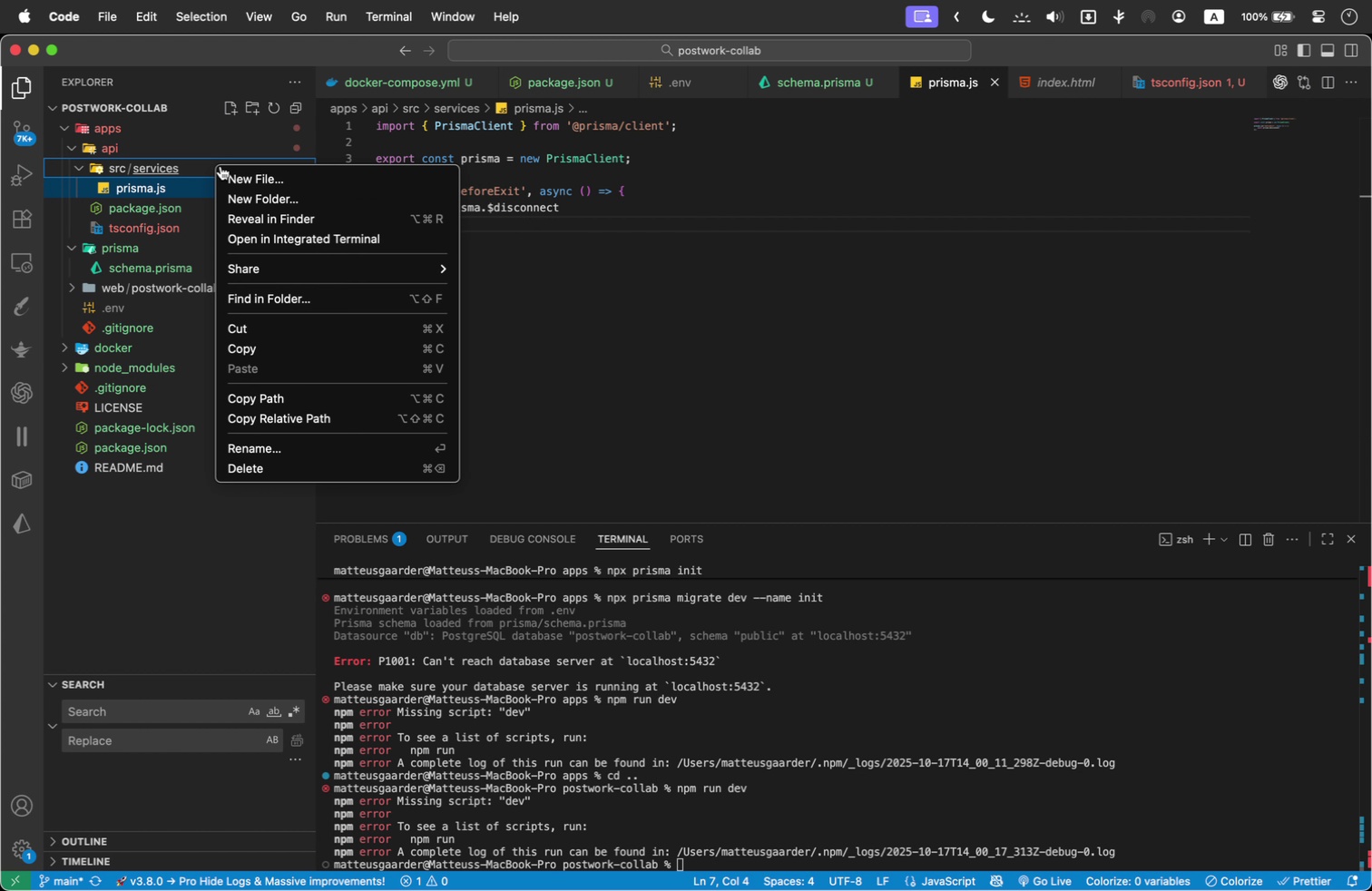 
mouse_move([273, 185])
 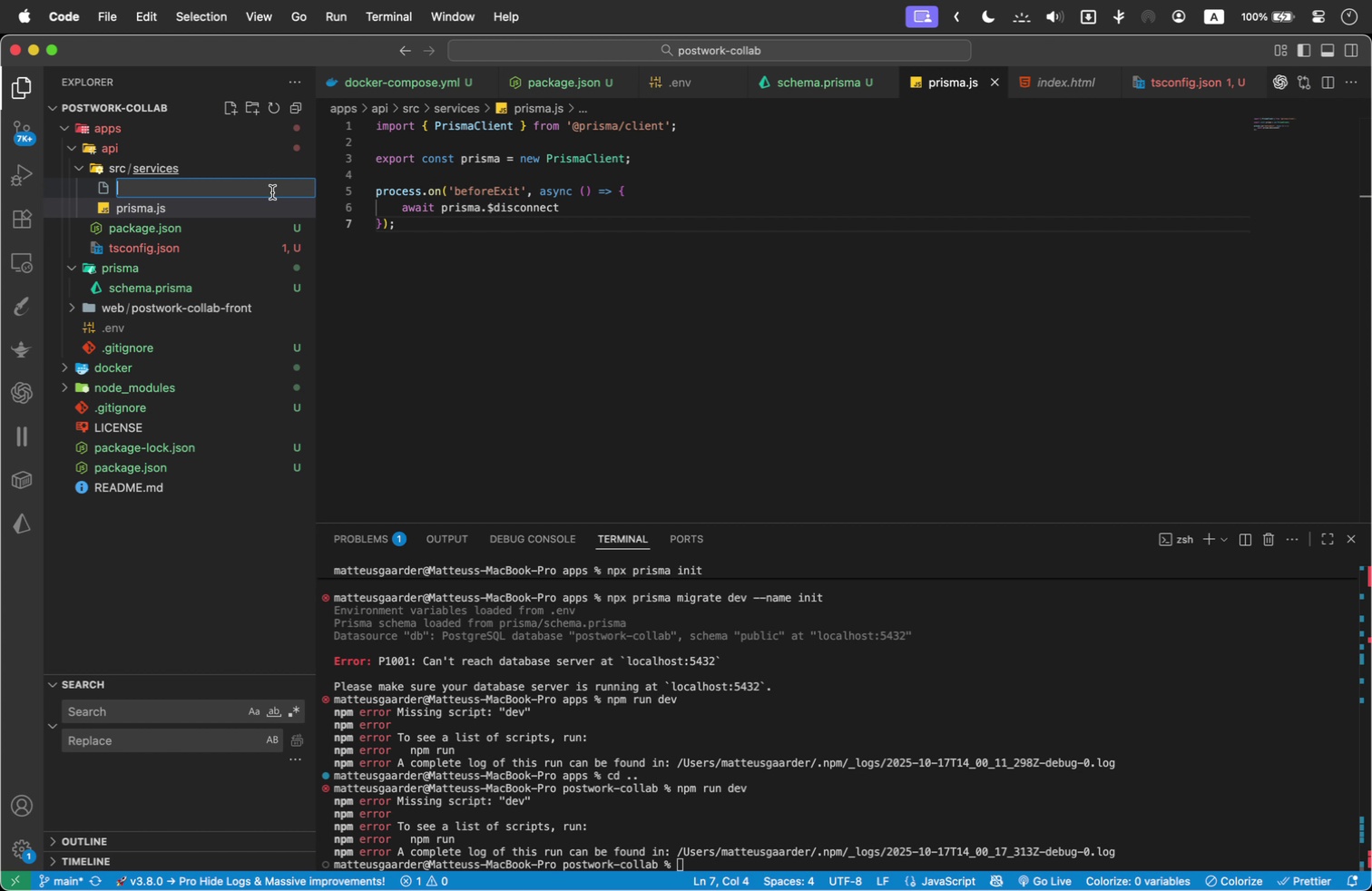 
left_click([272, 192])
 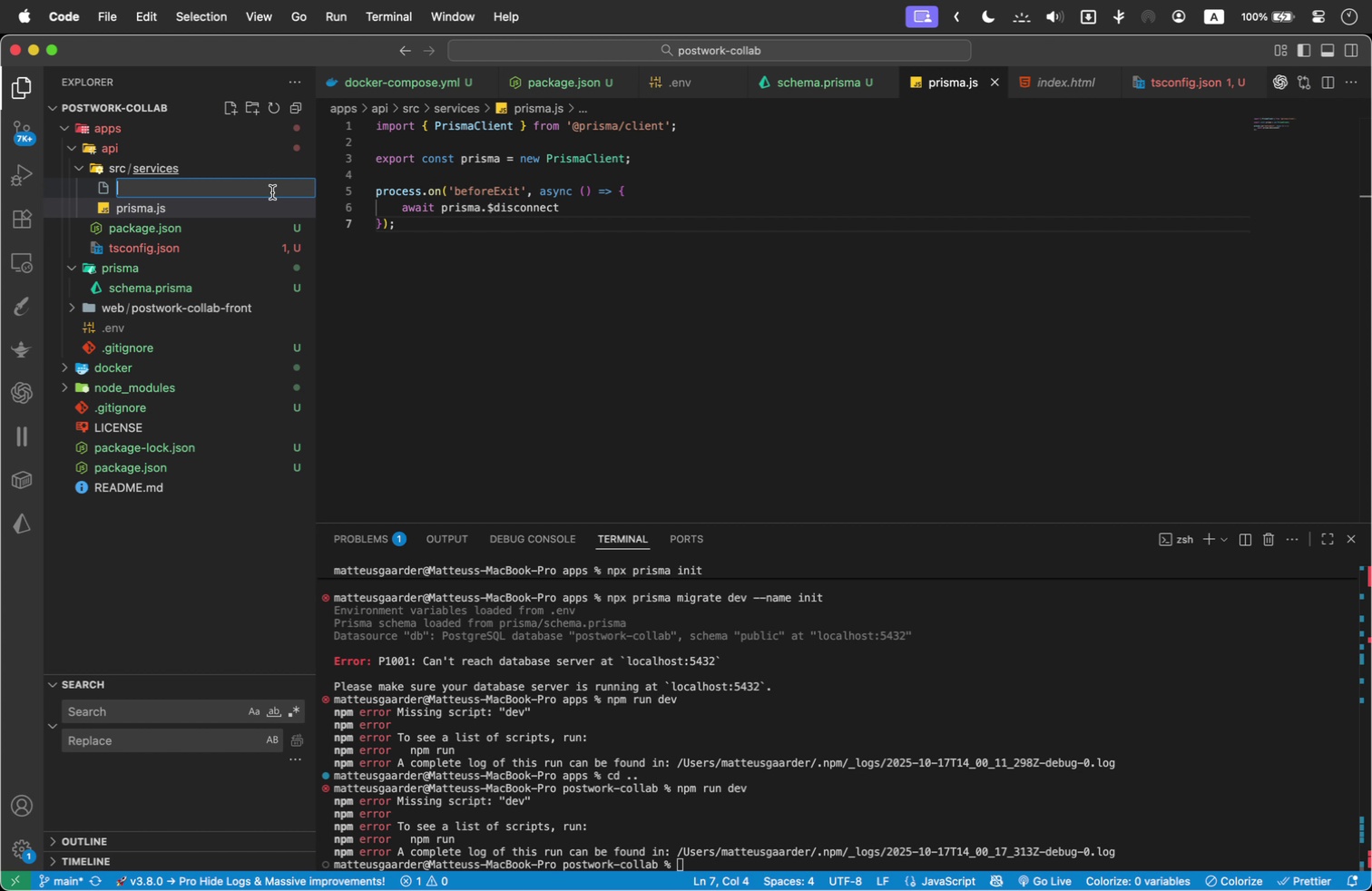 
type(server.)
 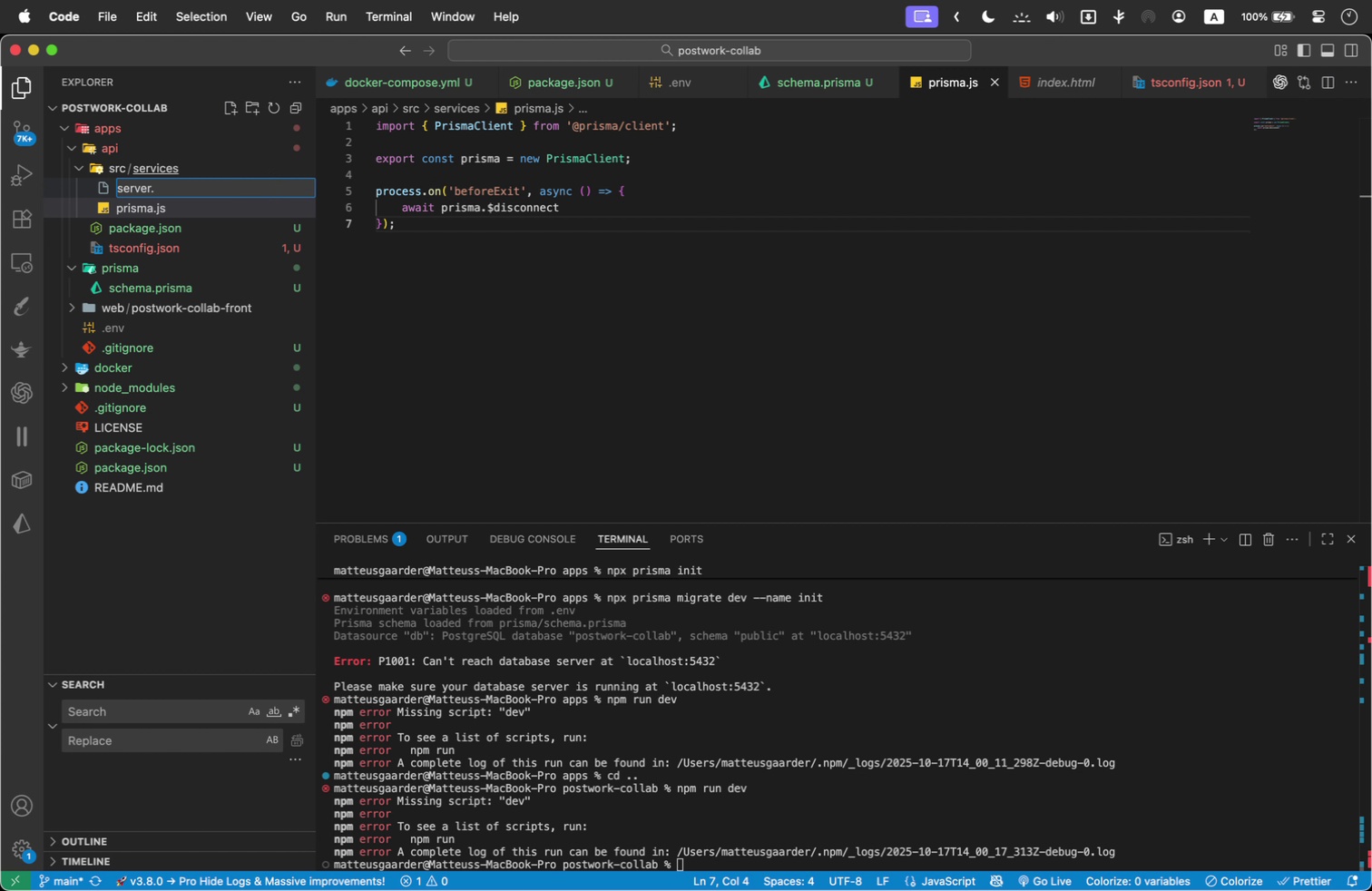 
wait(7.15)
 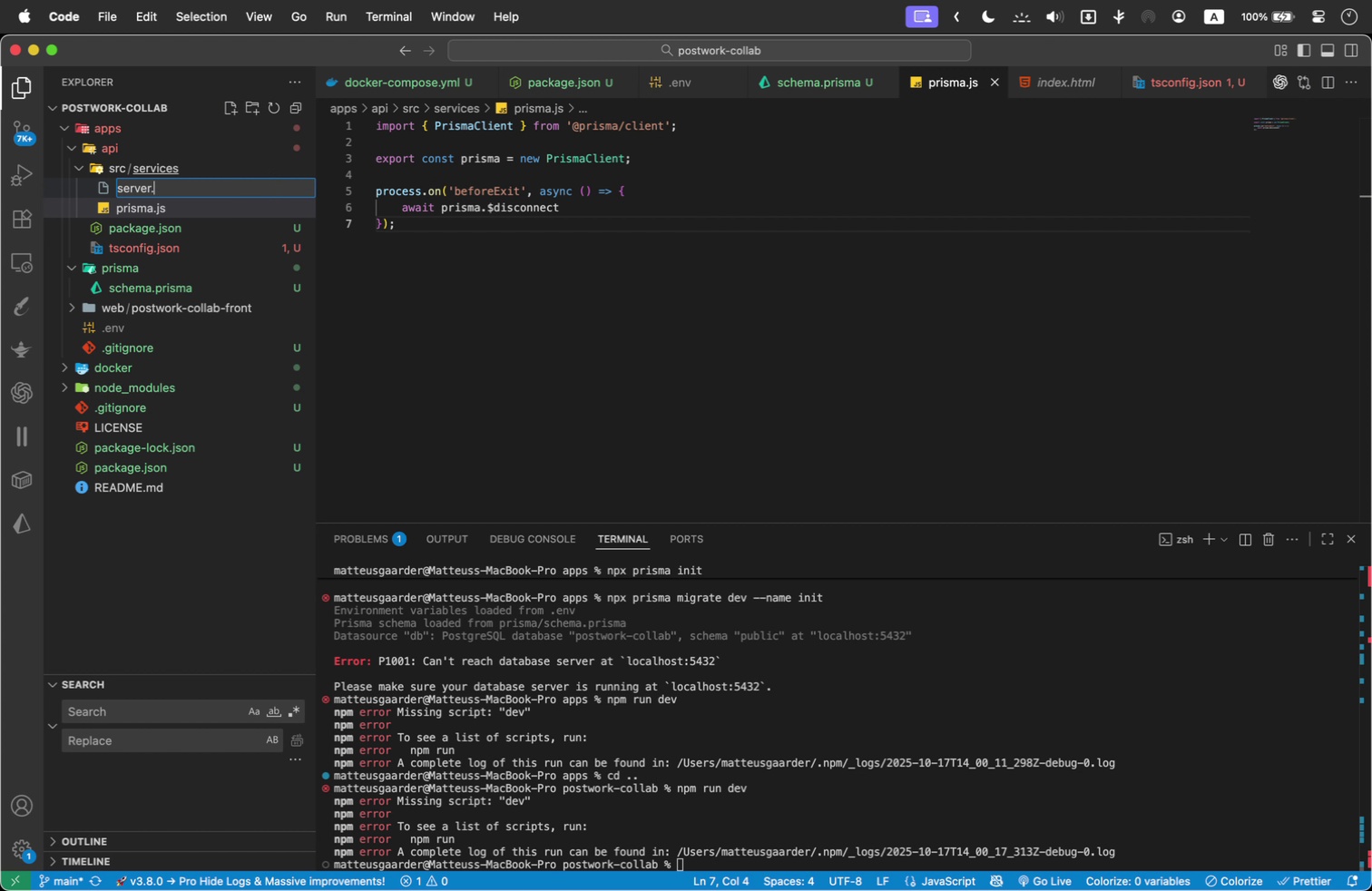 
type(ts)
 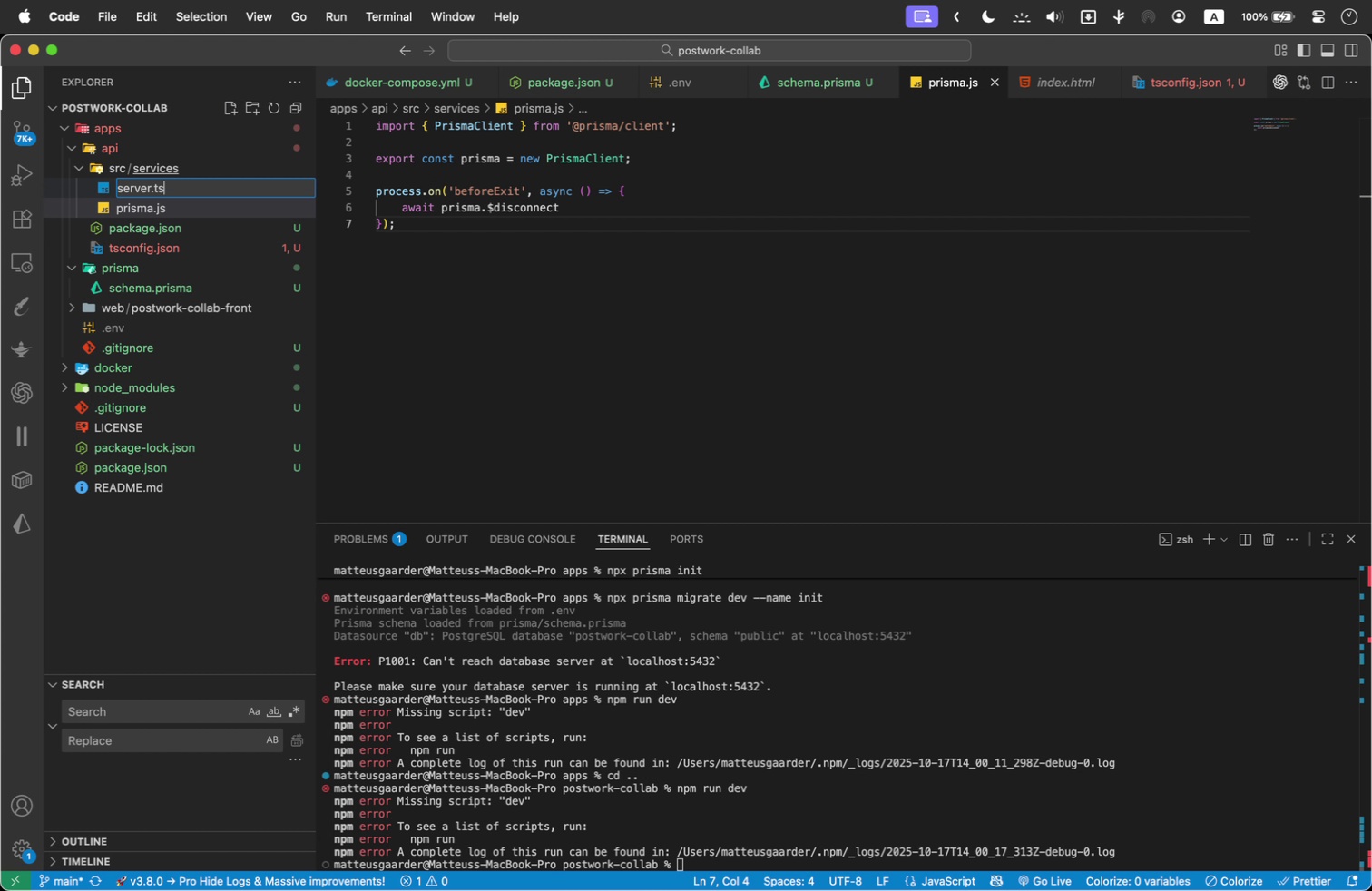 
key(Enter)
 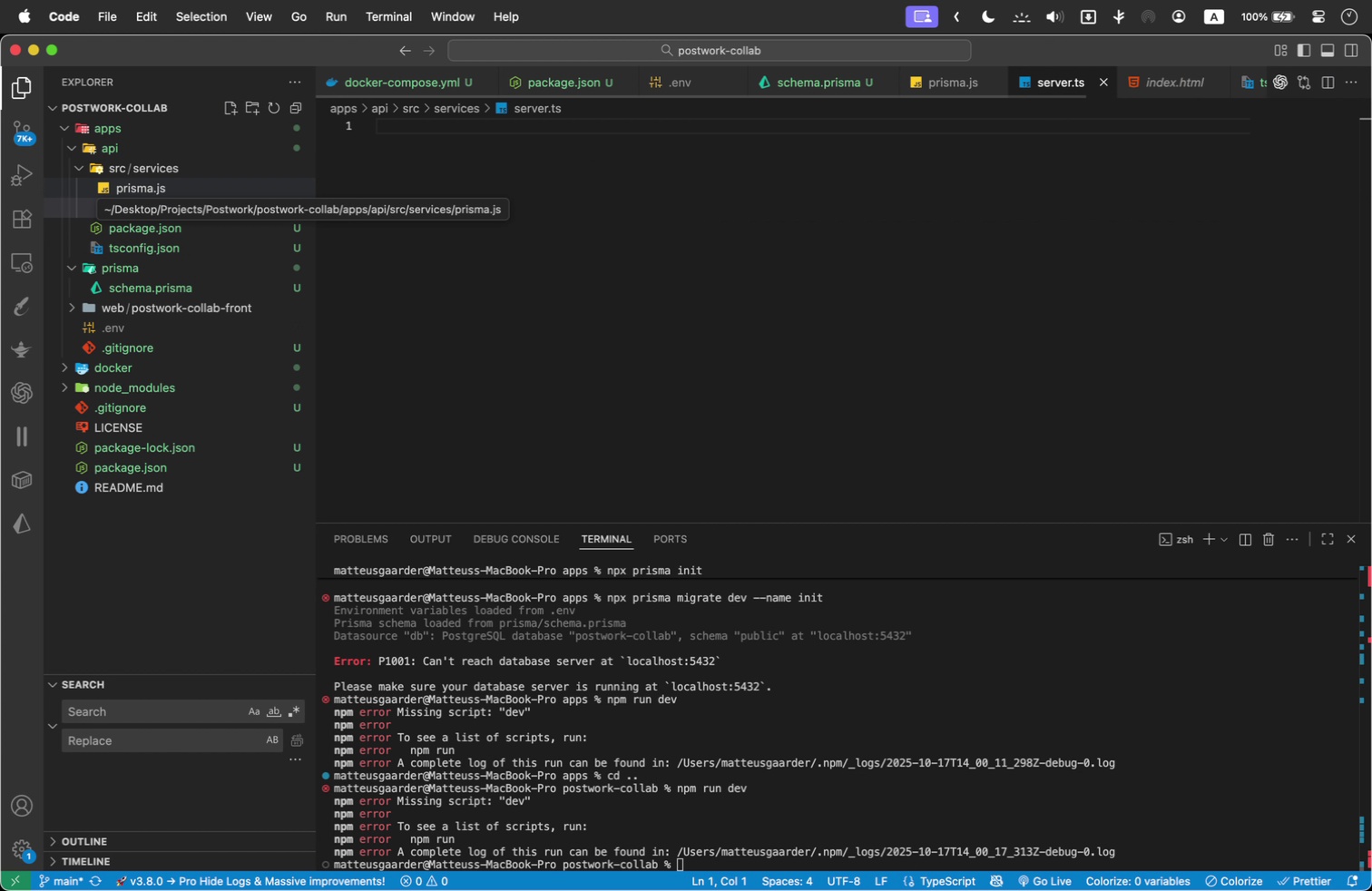 
type(import dotend)
key(Backspace)
type(c/config")
 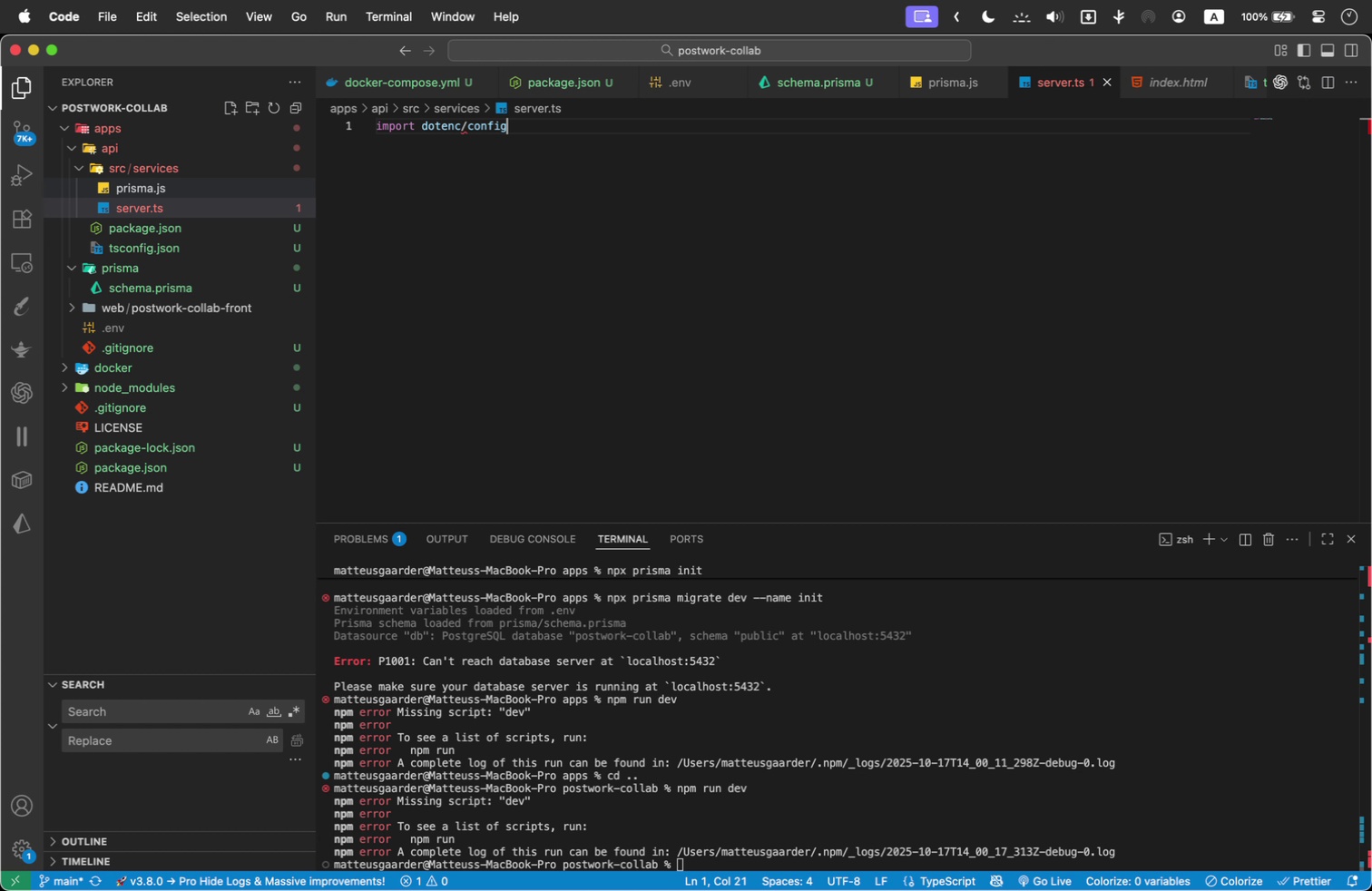 
hold_key(key=ArrowLeft, duration=0.99)
 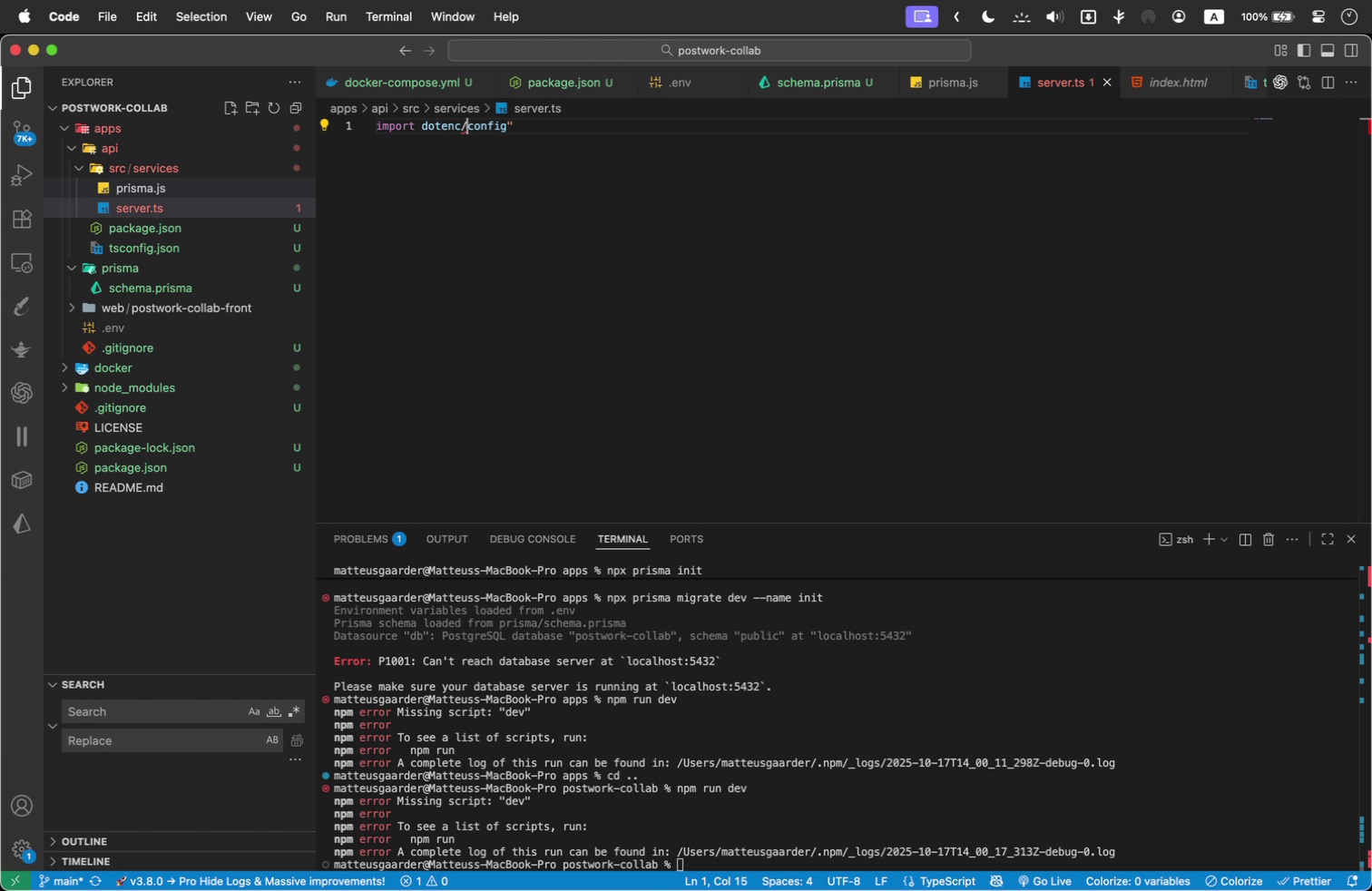 
key(ArrowLeft)
 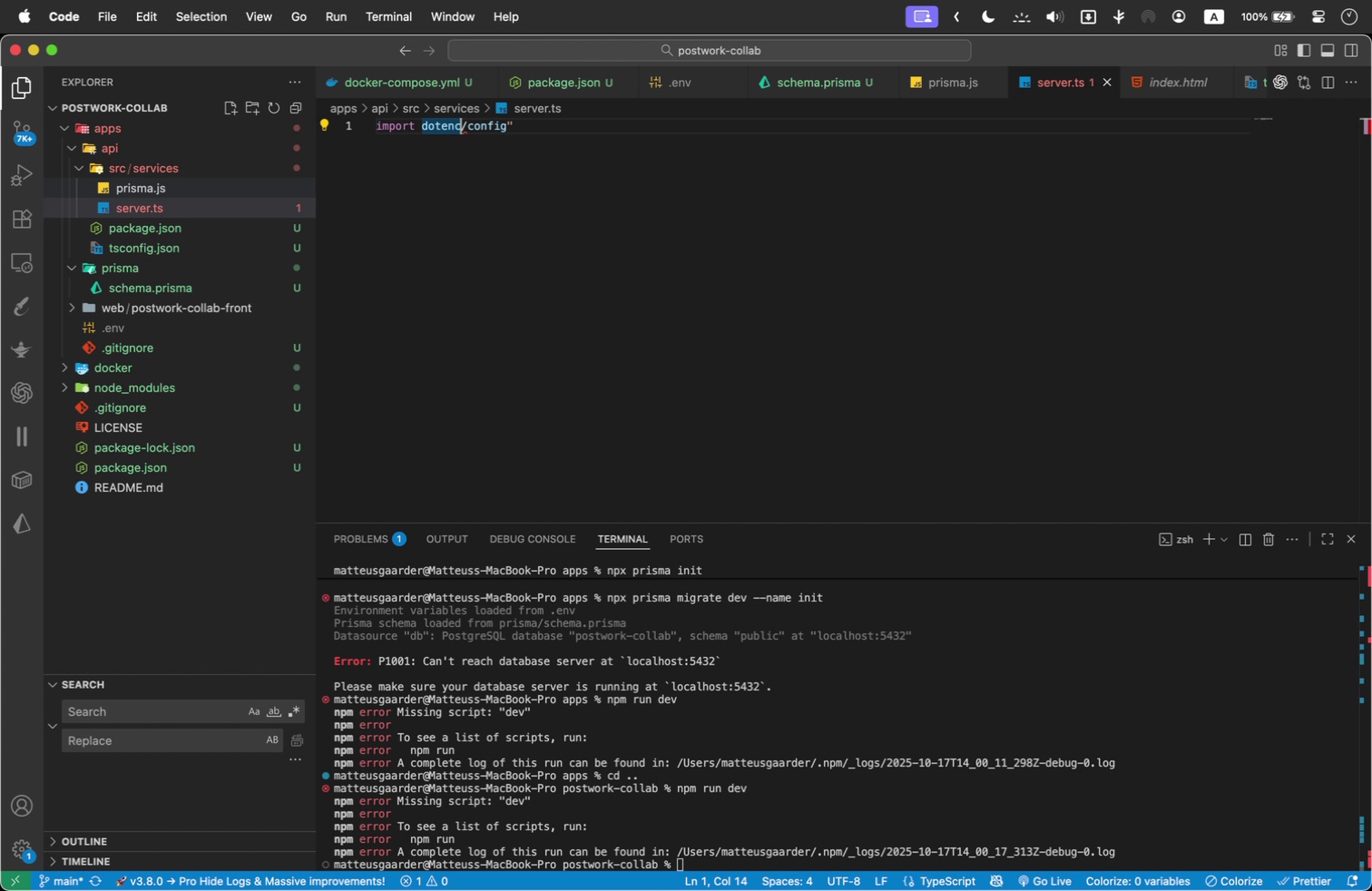 
key(Backspace)
 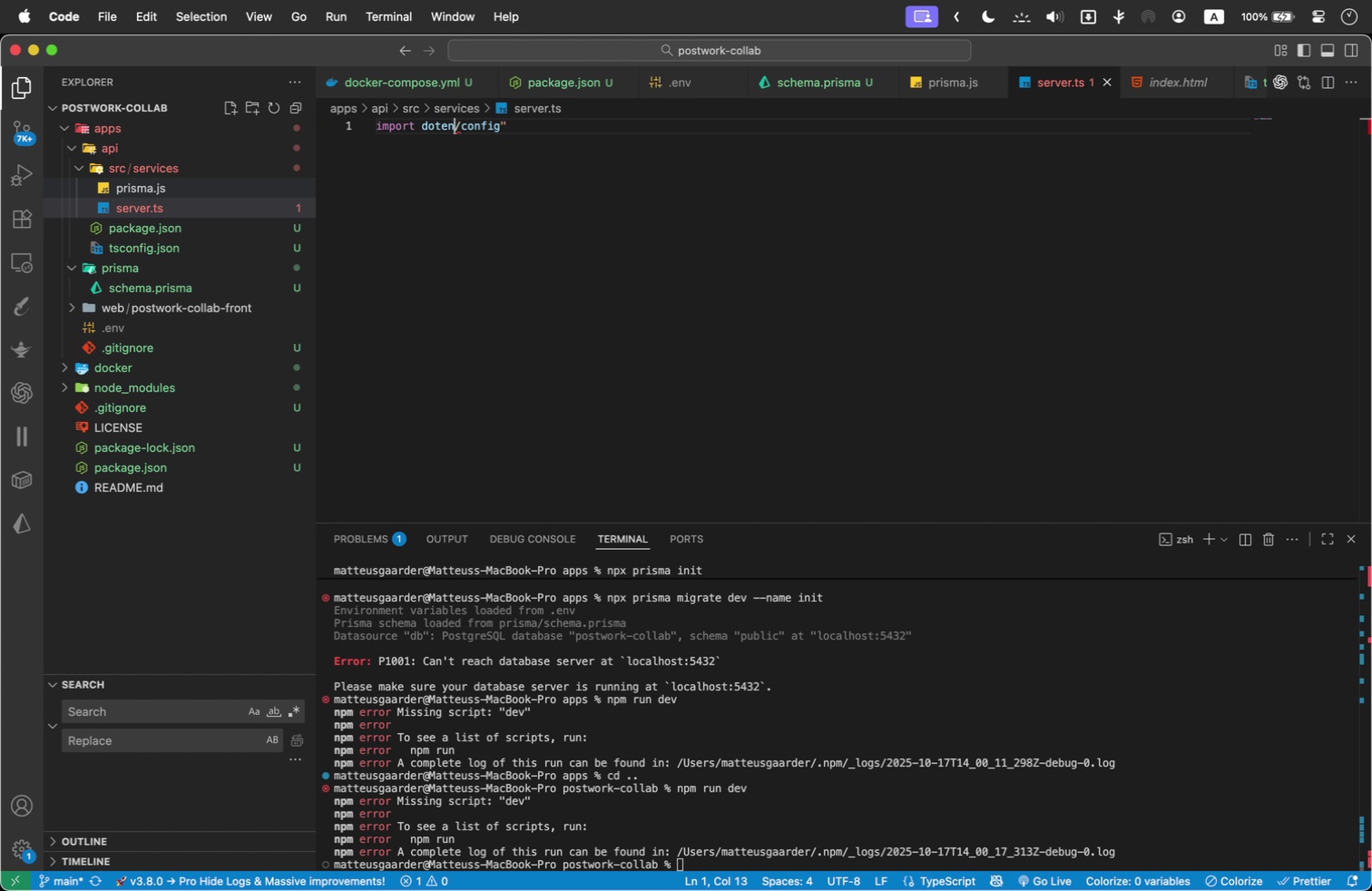 
key(V)
 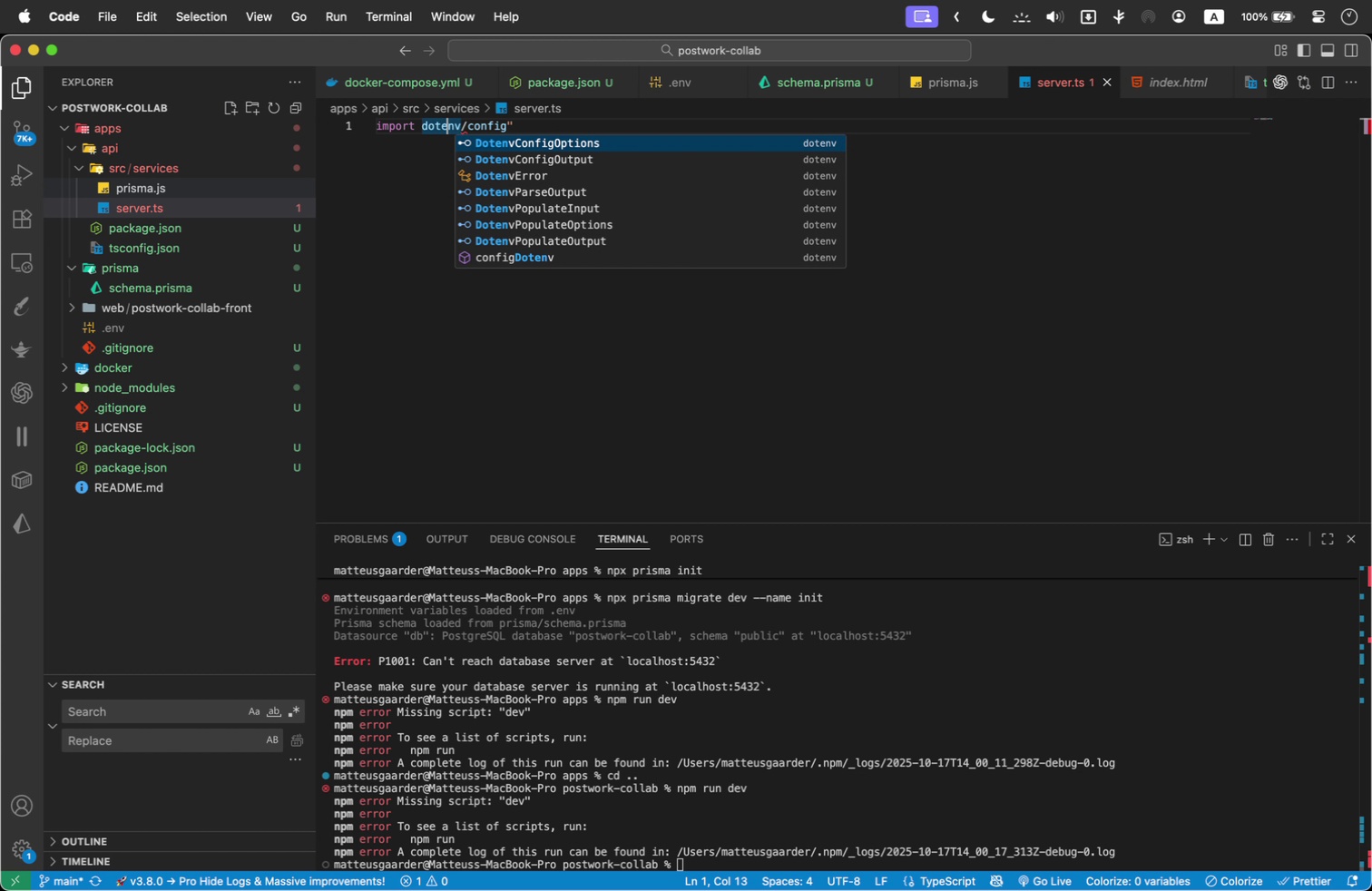 
hold_key(key=ArrowLeft, duration=0.82)
 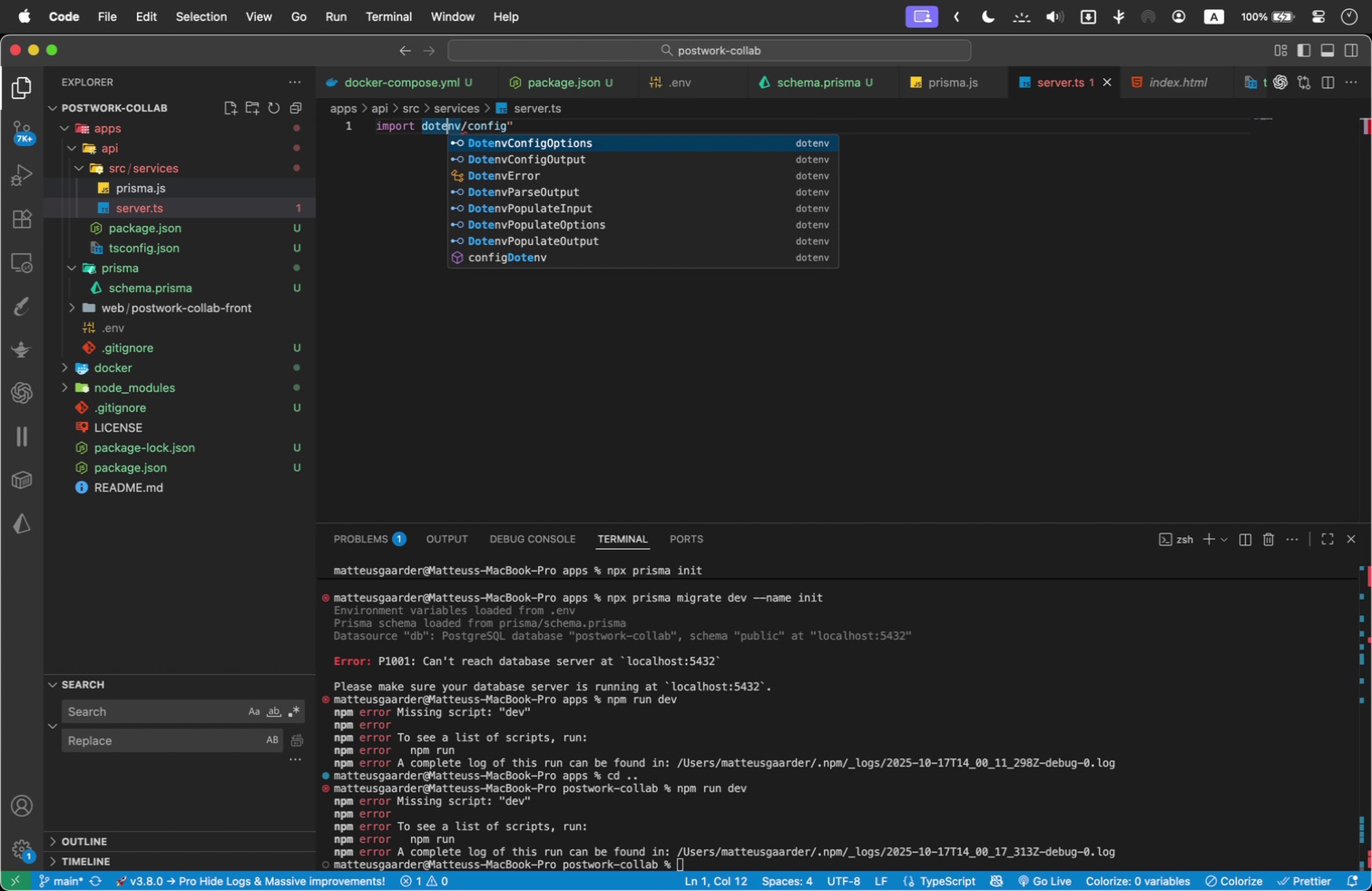 
key(ArrowLeft)
 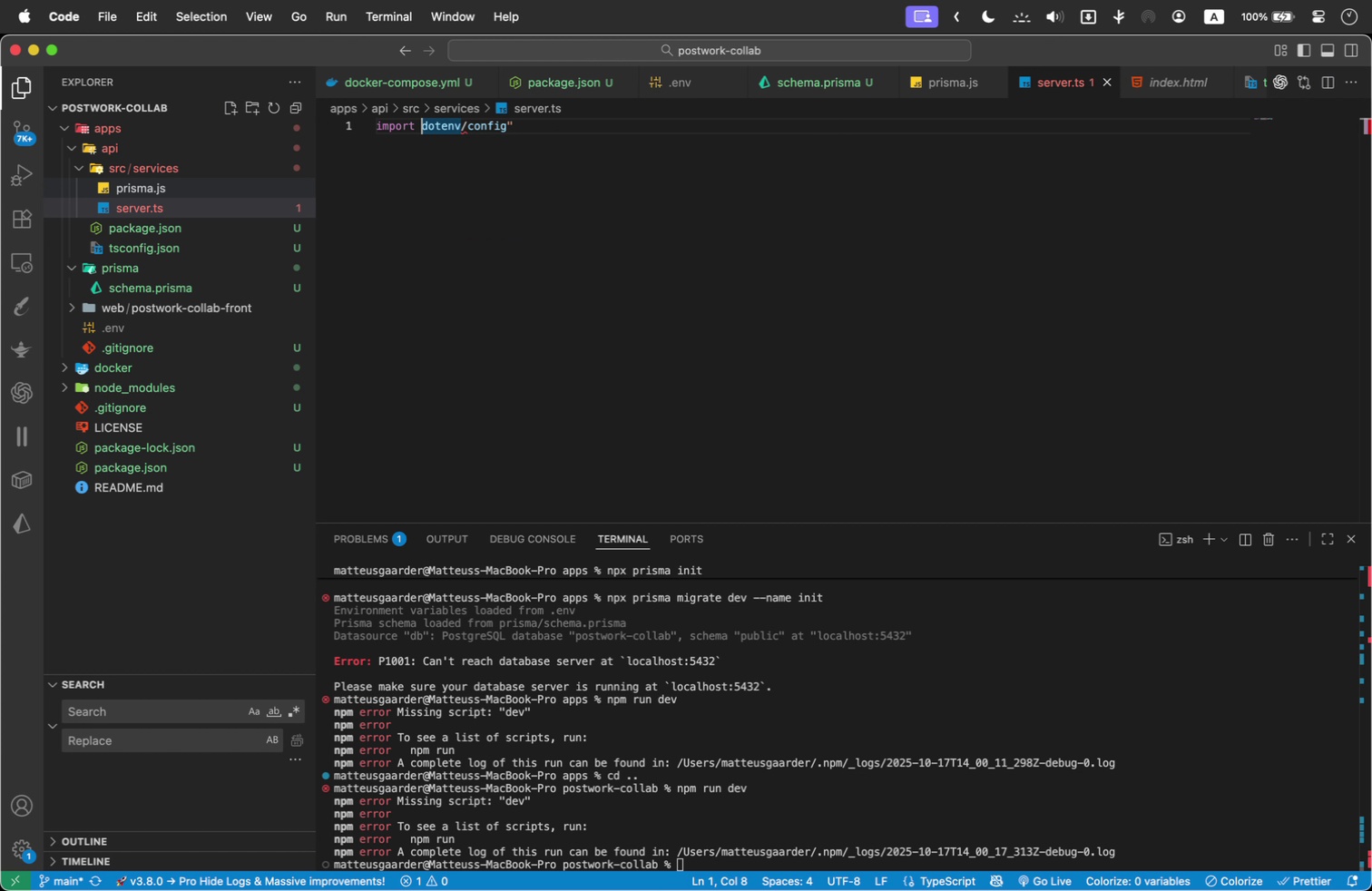 
key(Shift+Quote)
 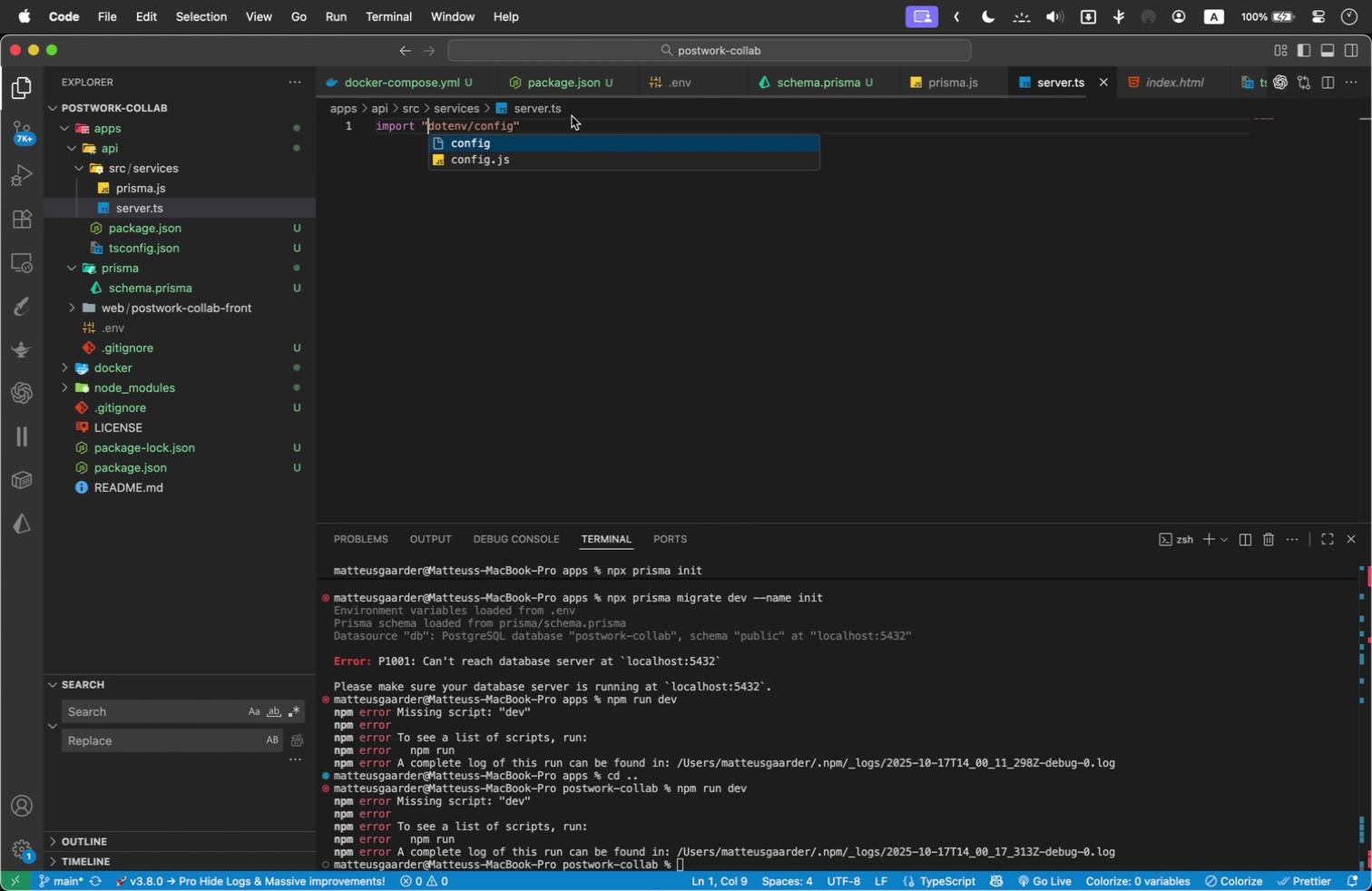 
left_click([572, 116])
 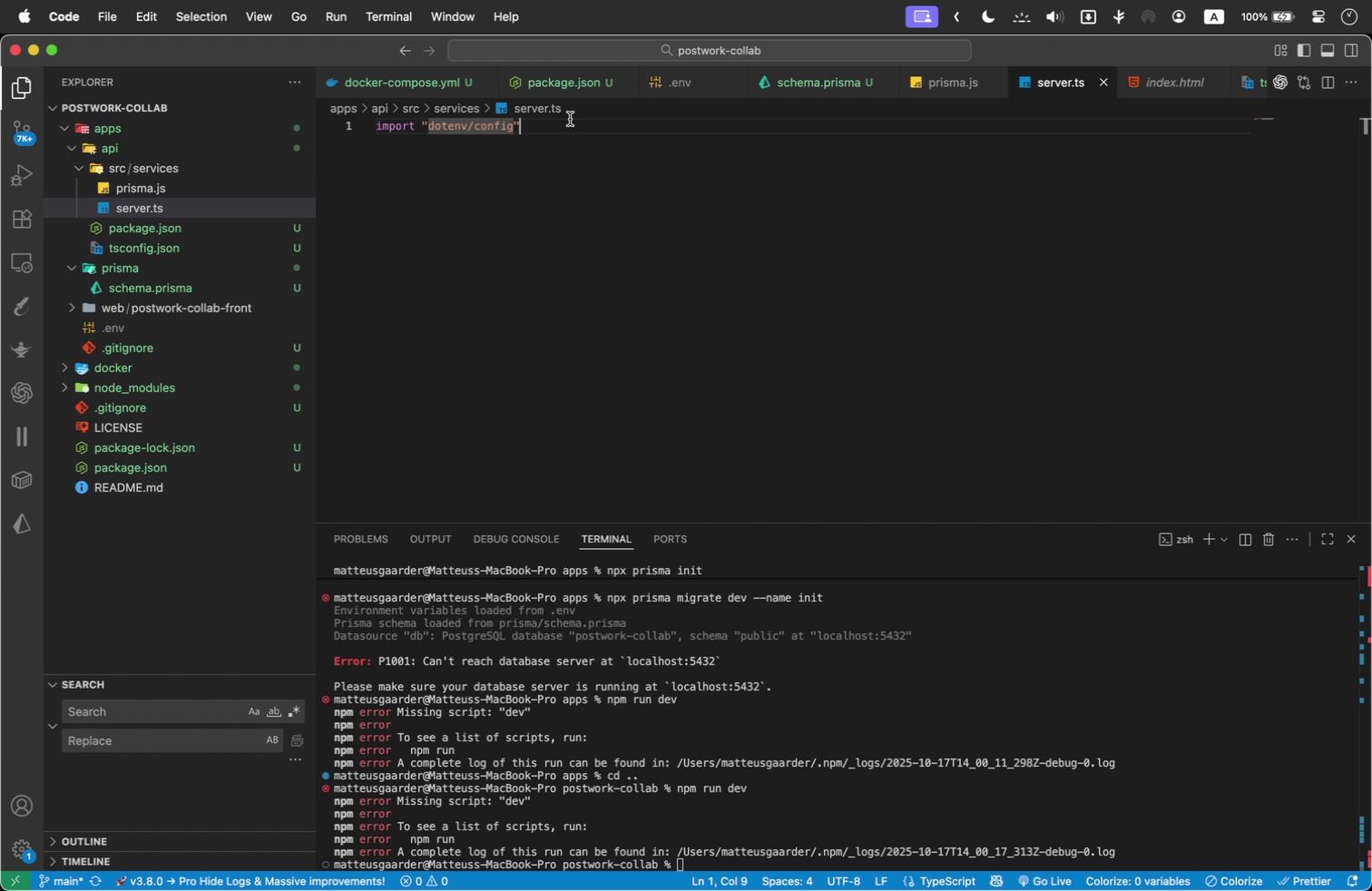 
double_click([570, 119])
 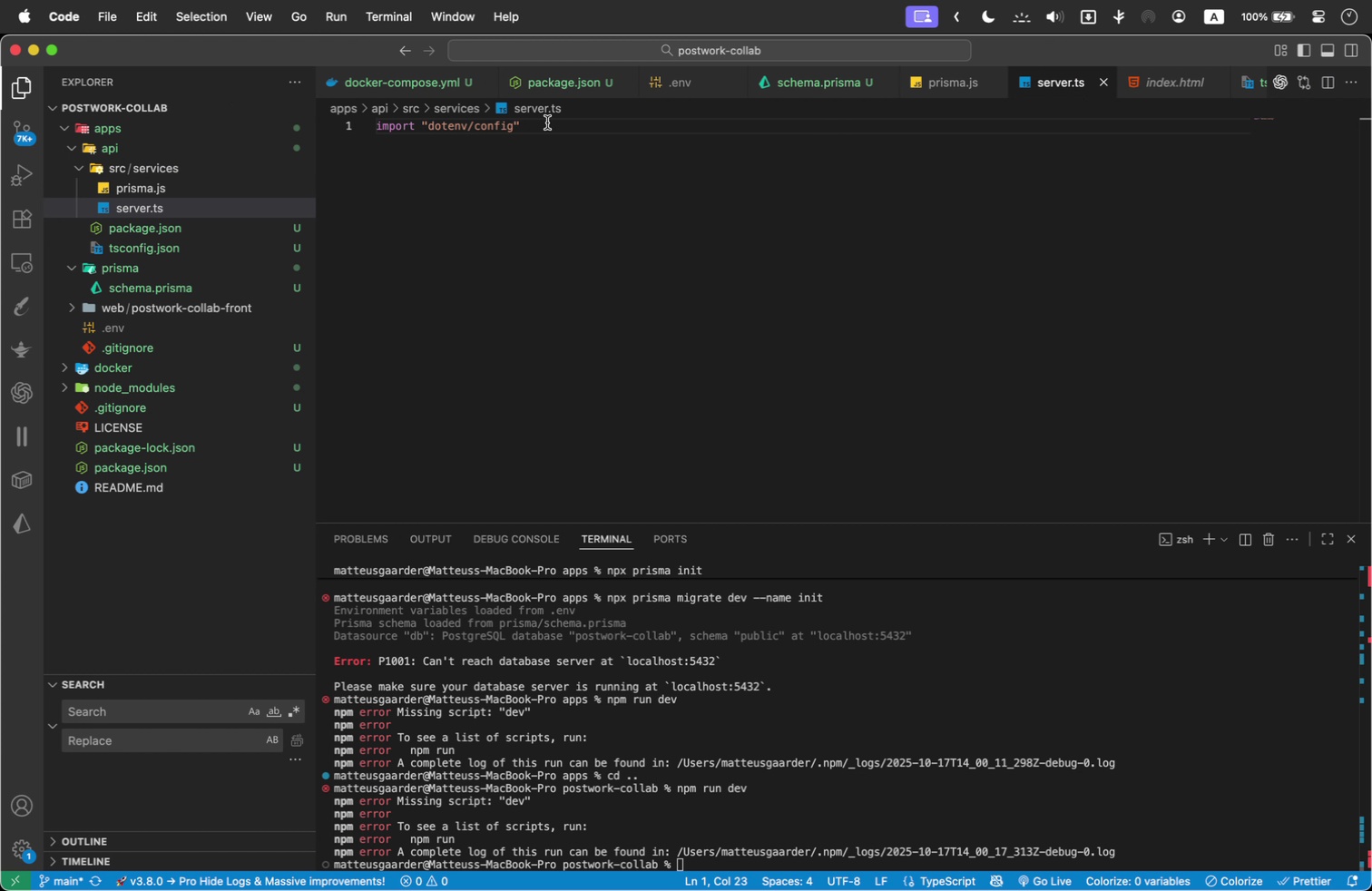 
key(Semicolon)
 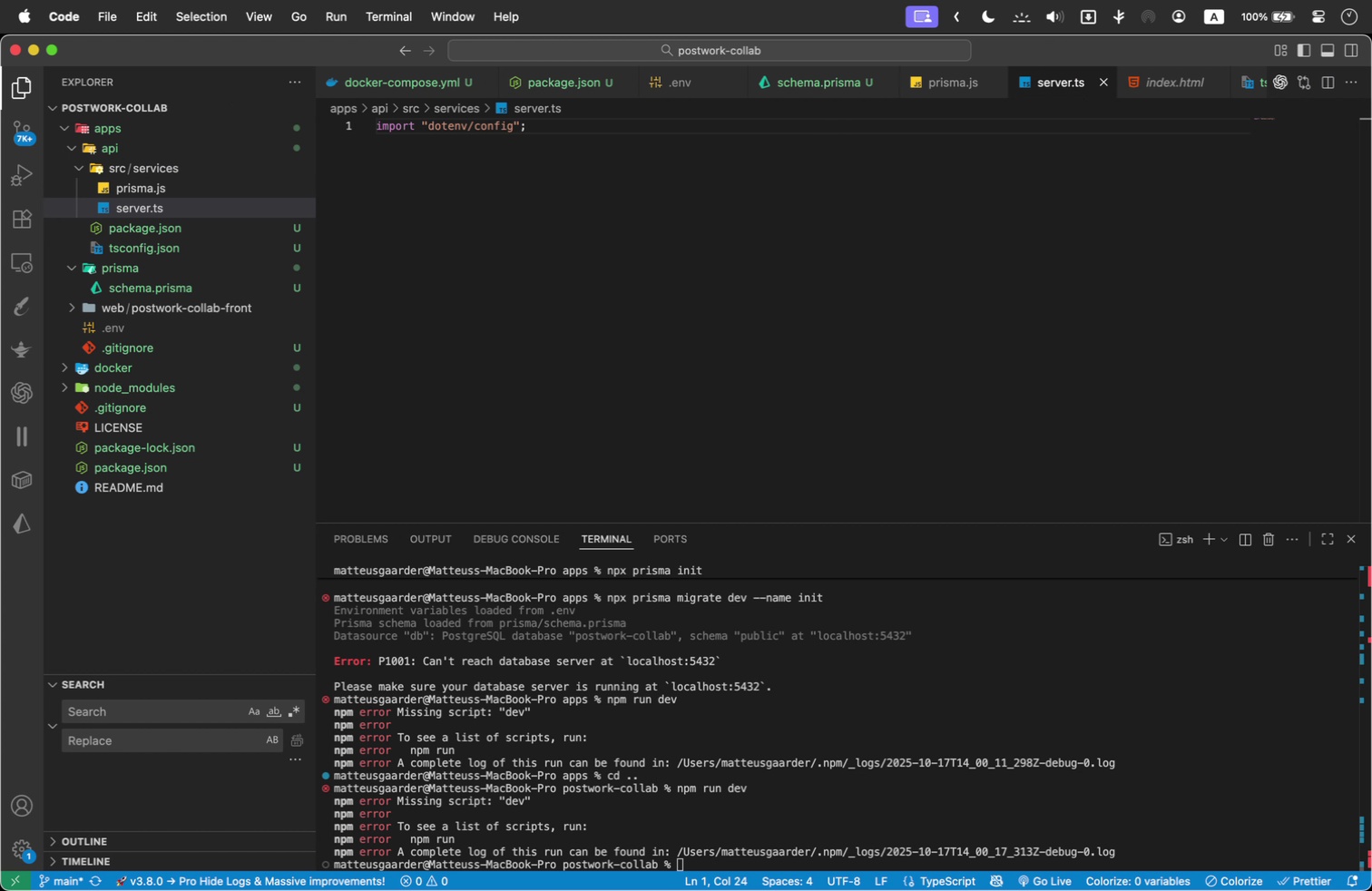 
key(Enter)
 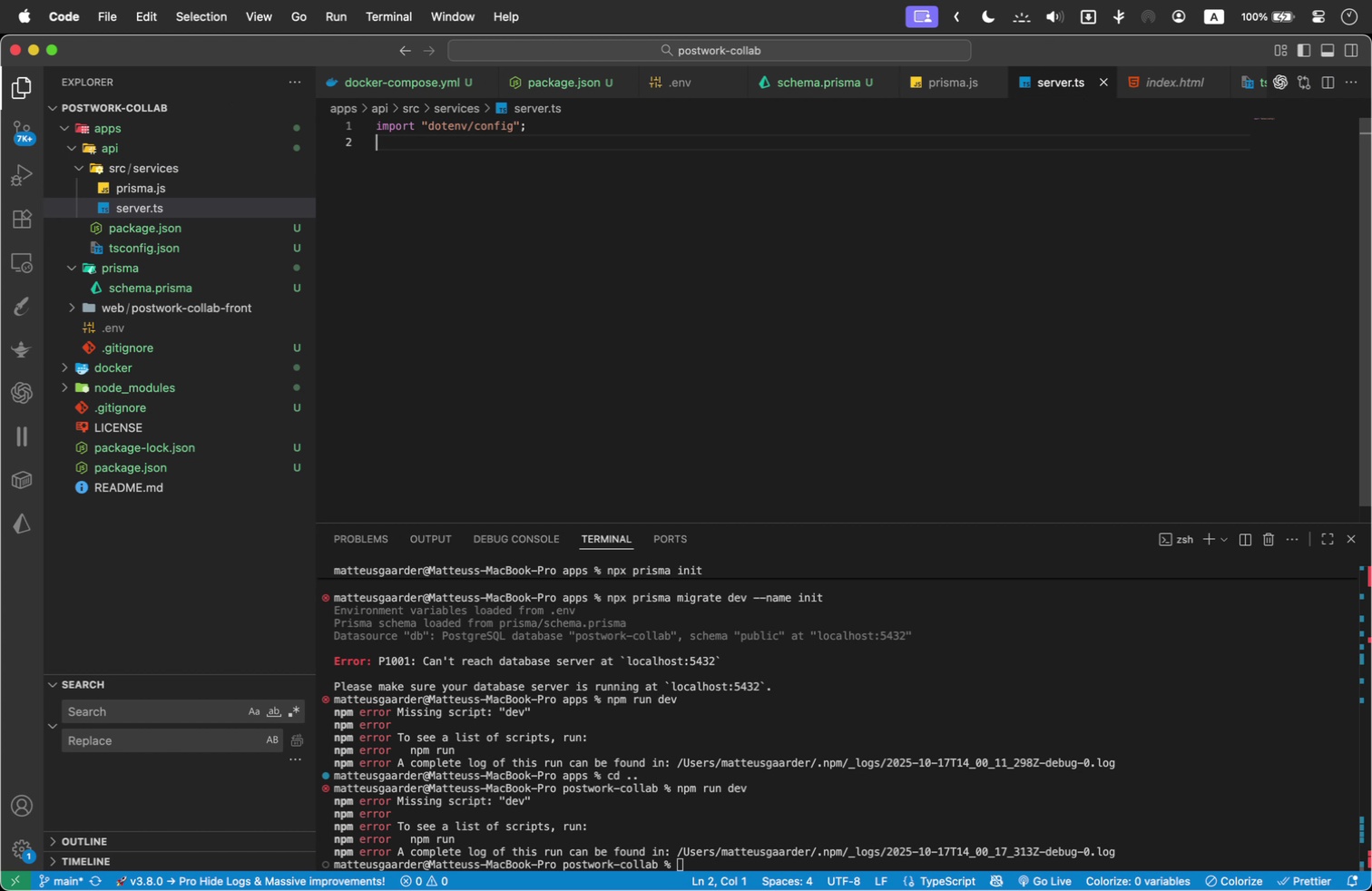 
type(import express from 'e)
 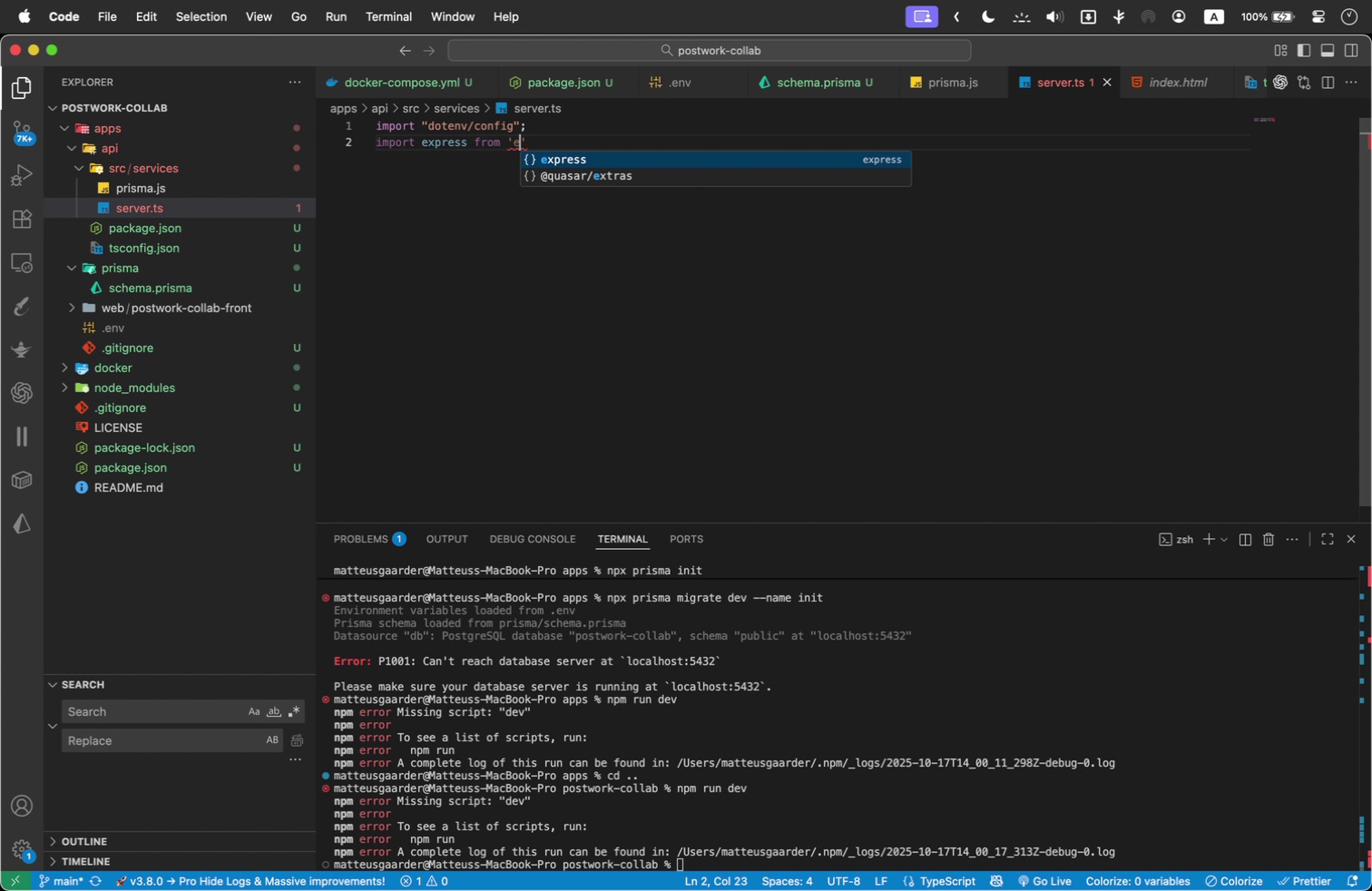 
key(Enter)
 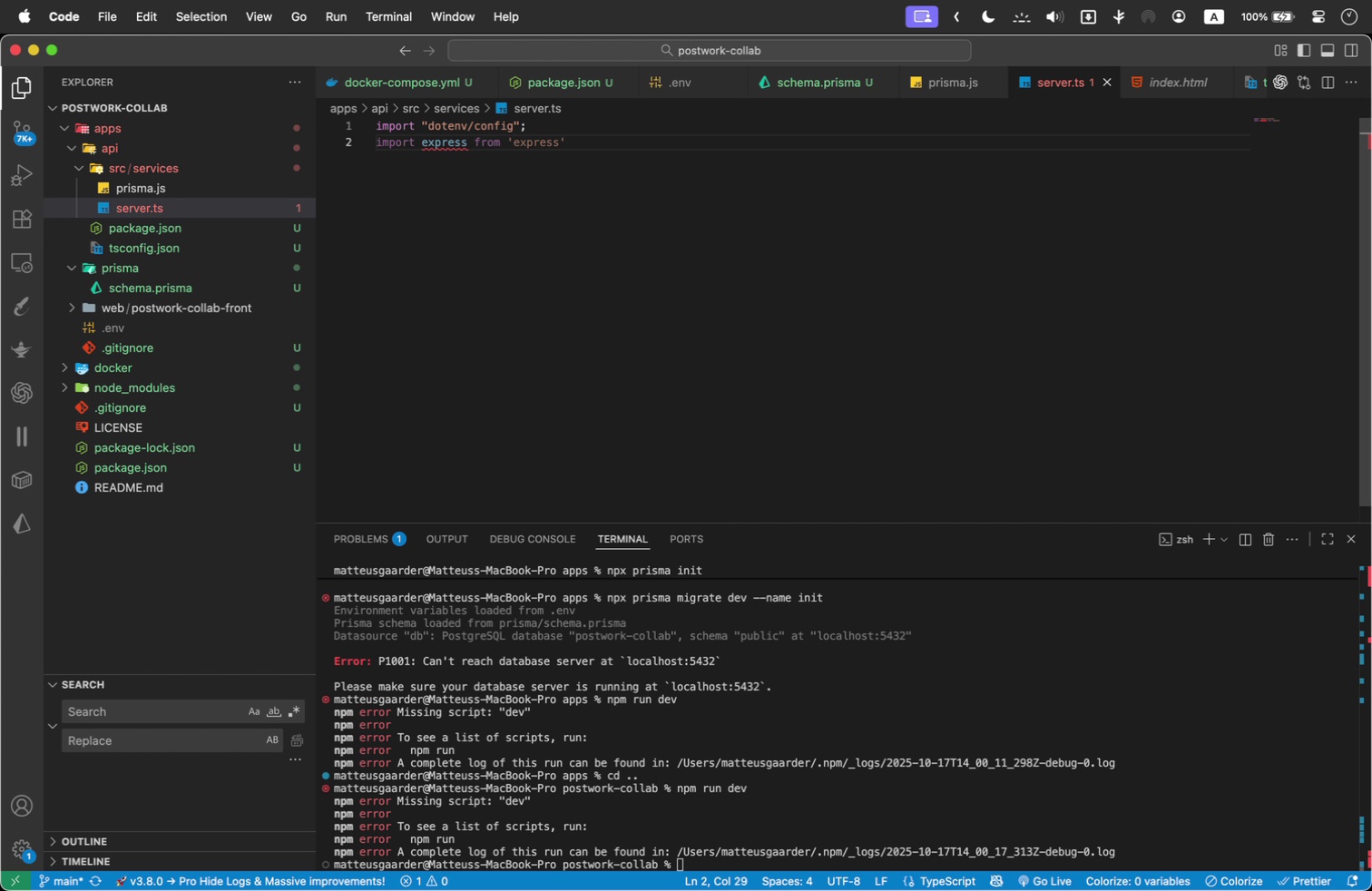 
key(ArrowRight)
 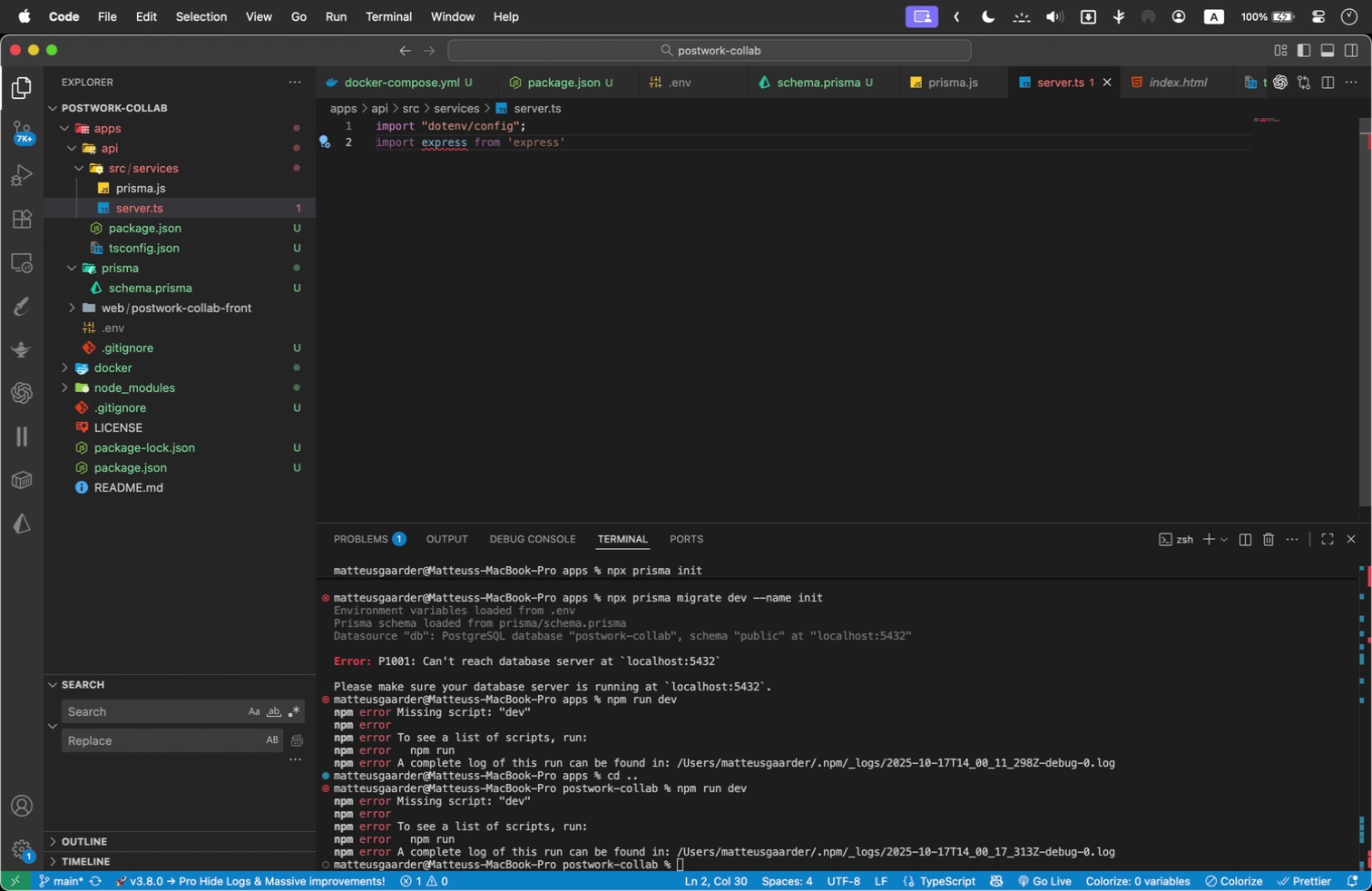 
key(Semicolon)
 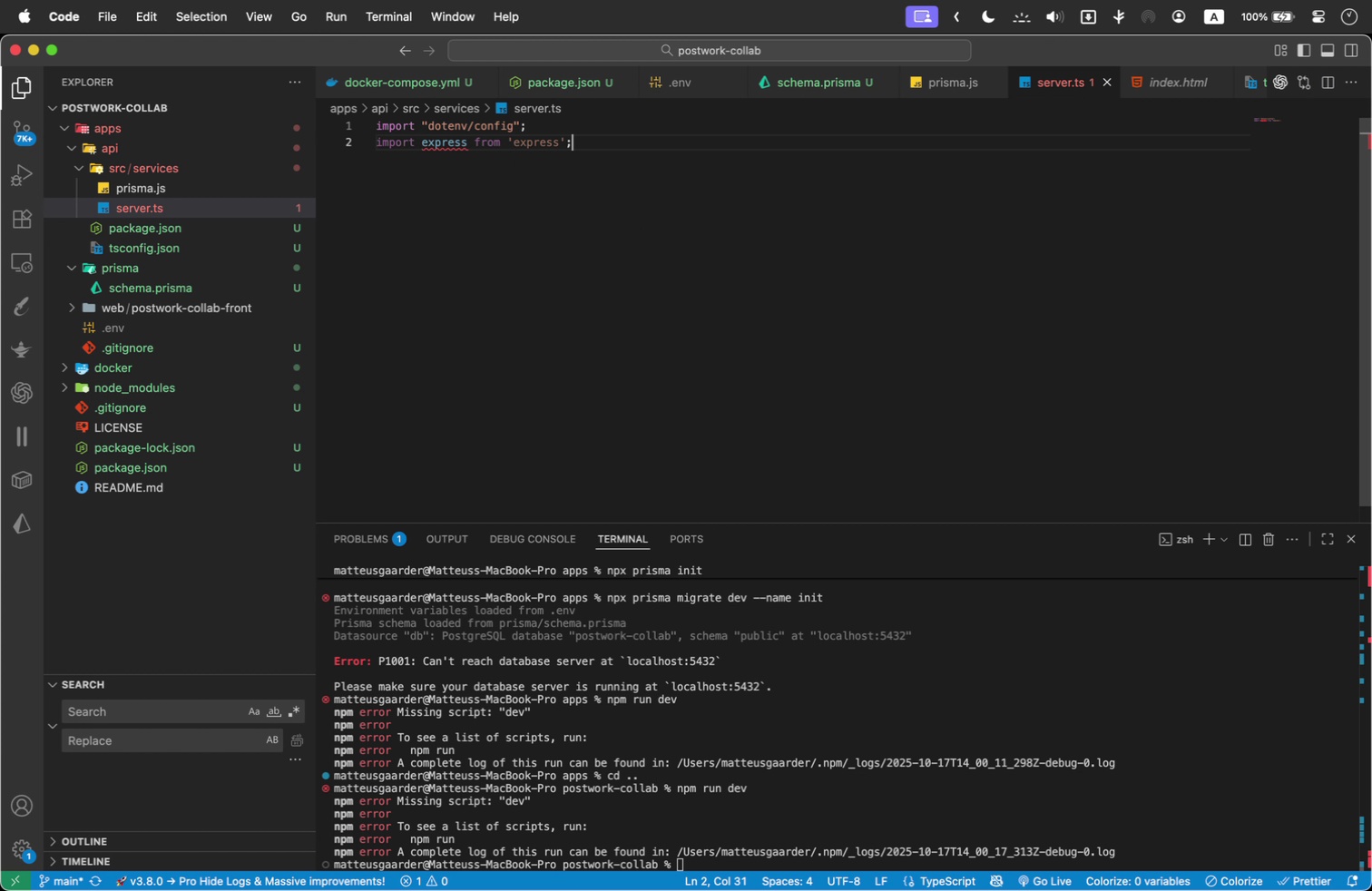 
key(Enter)
 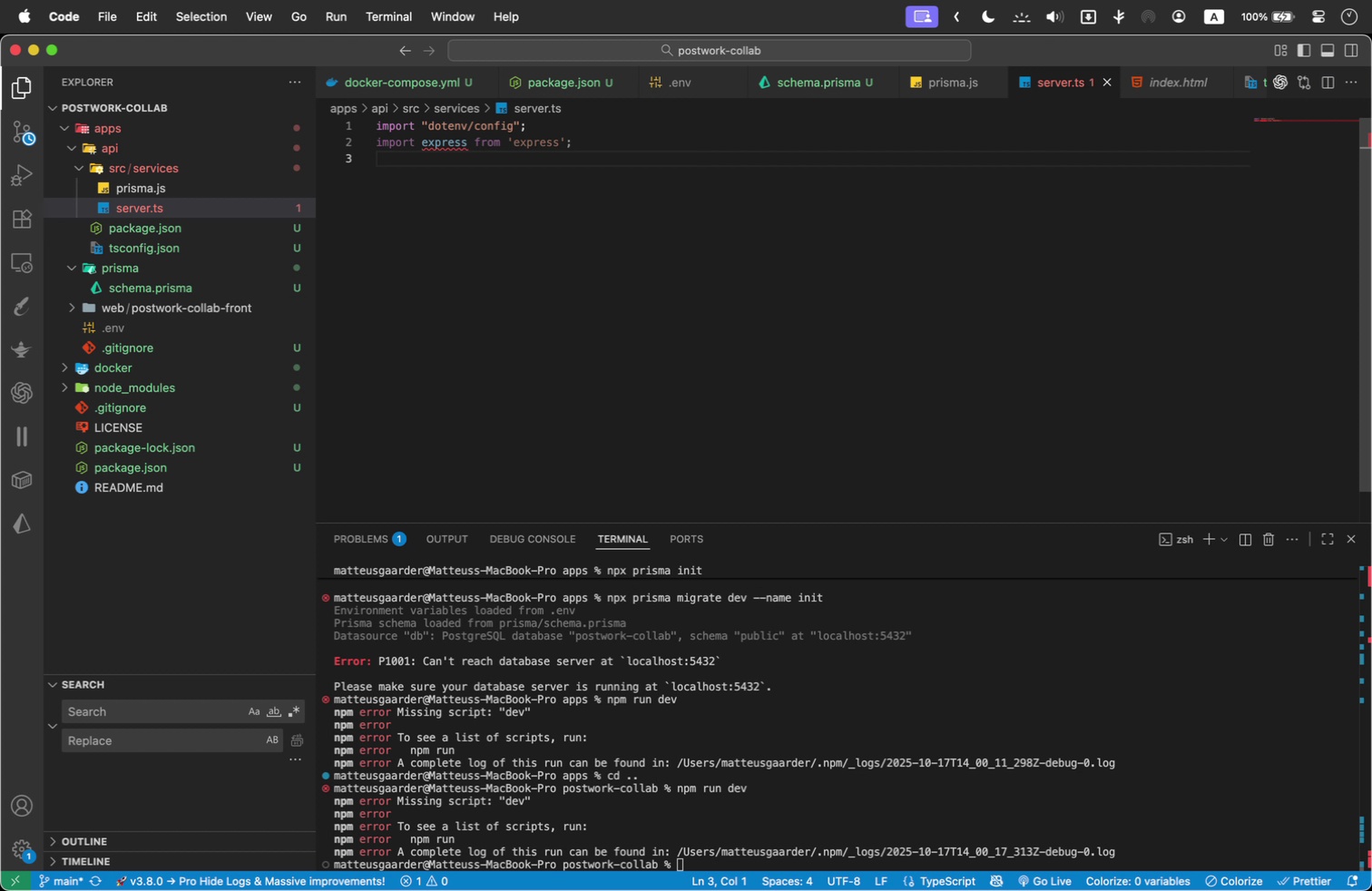 
type(import cors from 'cor)
 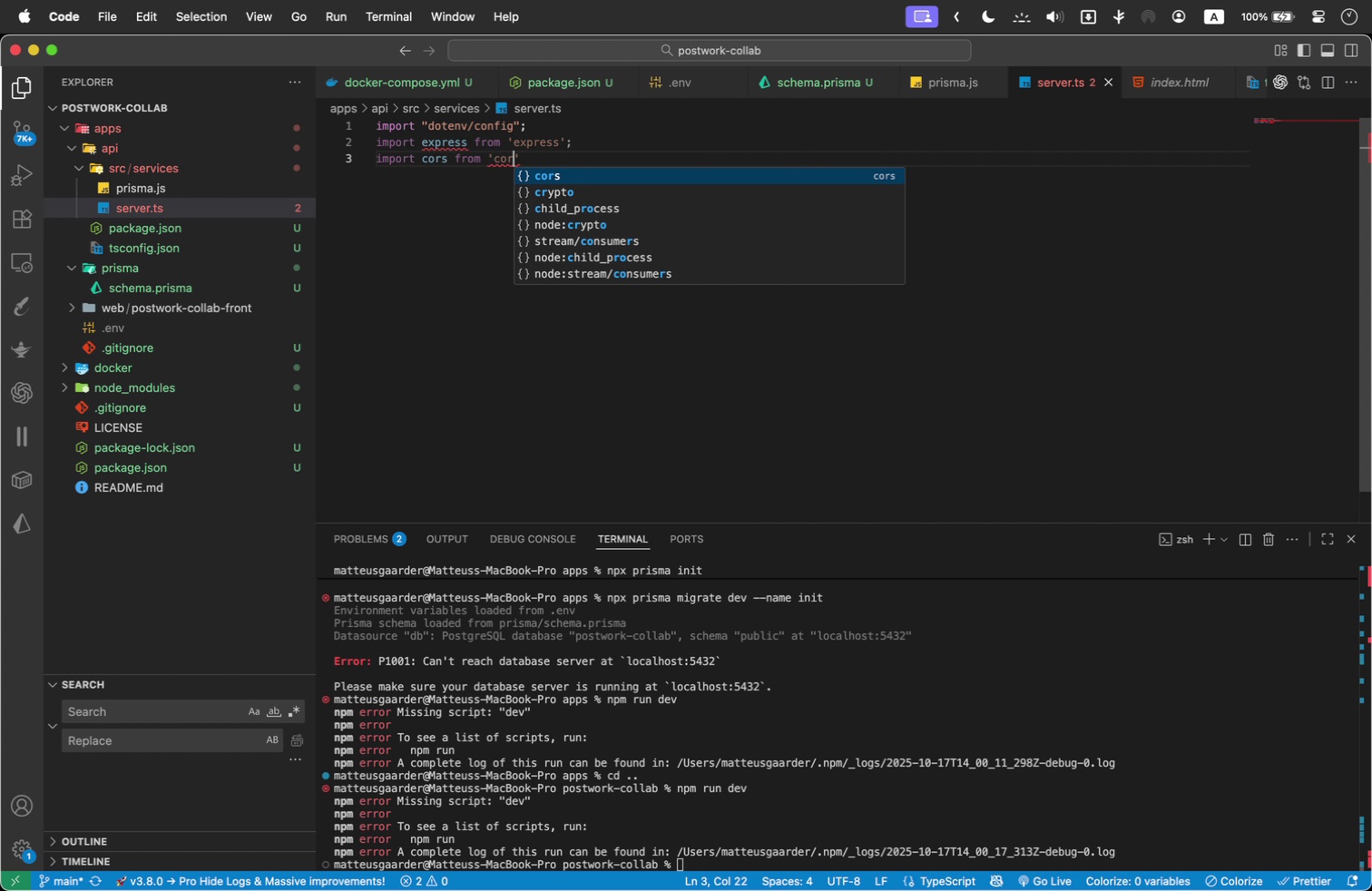 
key(Enter)
 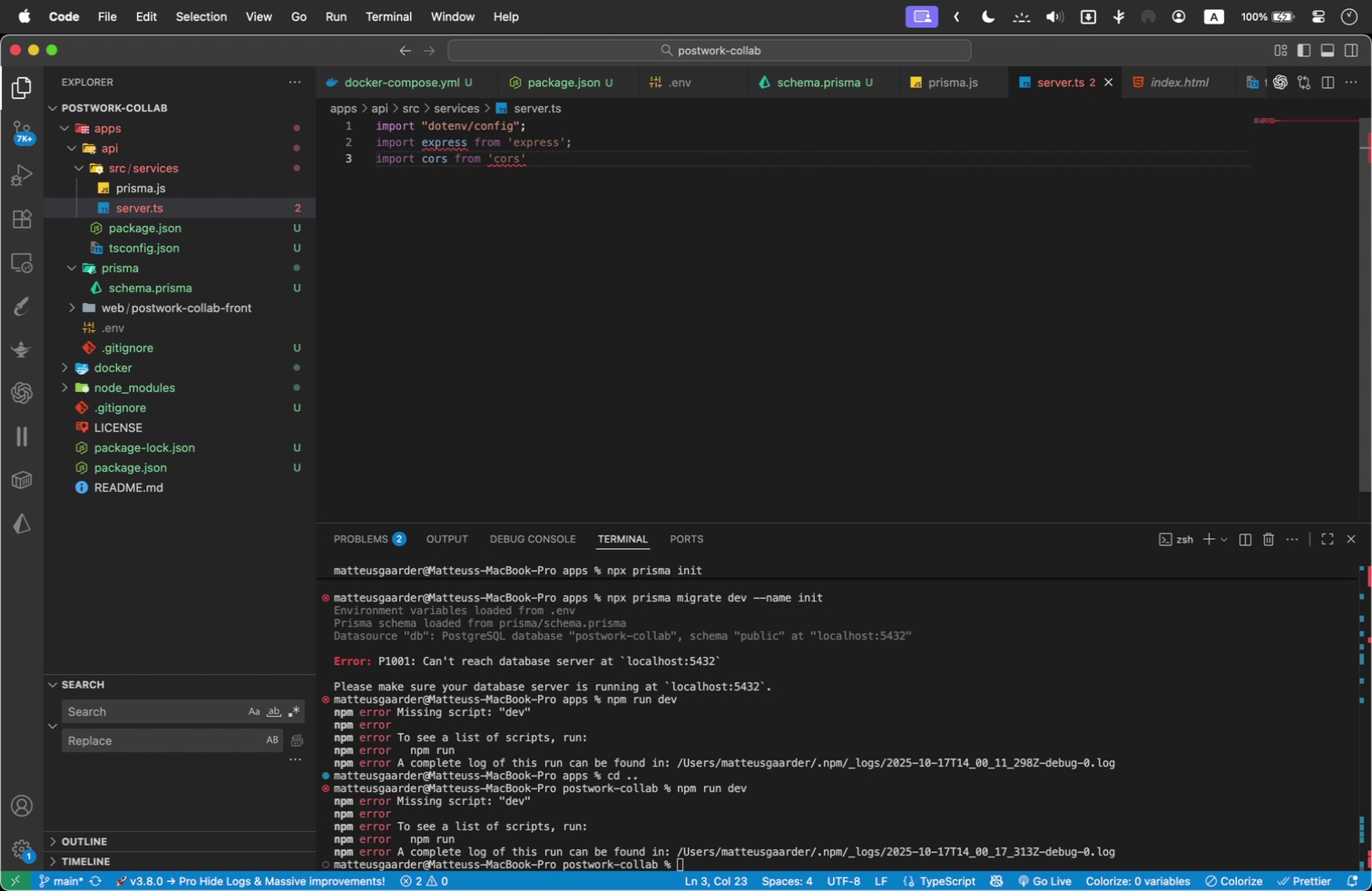 
key(ArrowRight)
 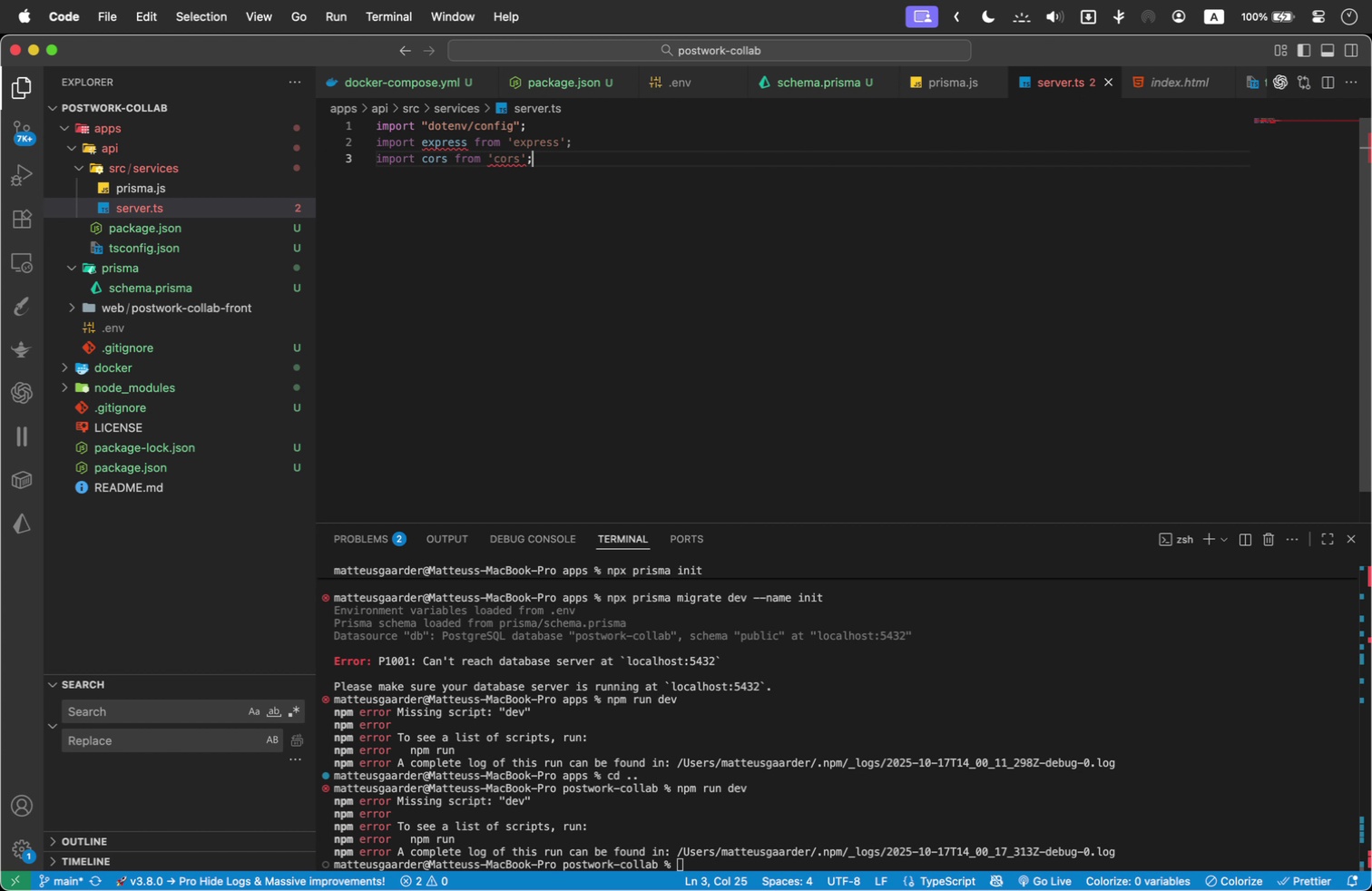 
key(Semicolon)
 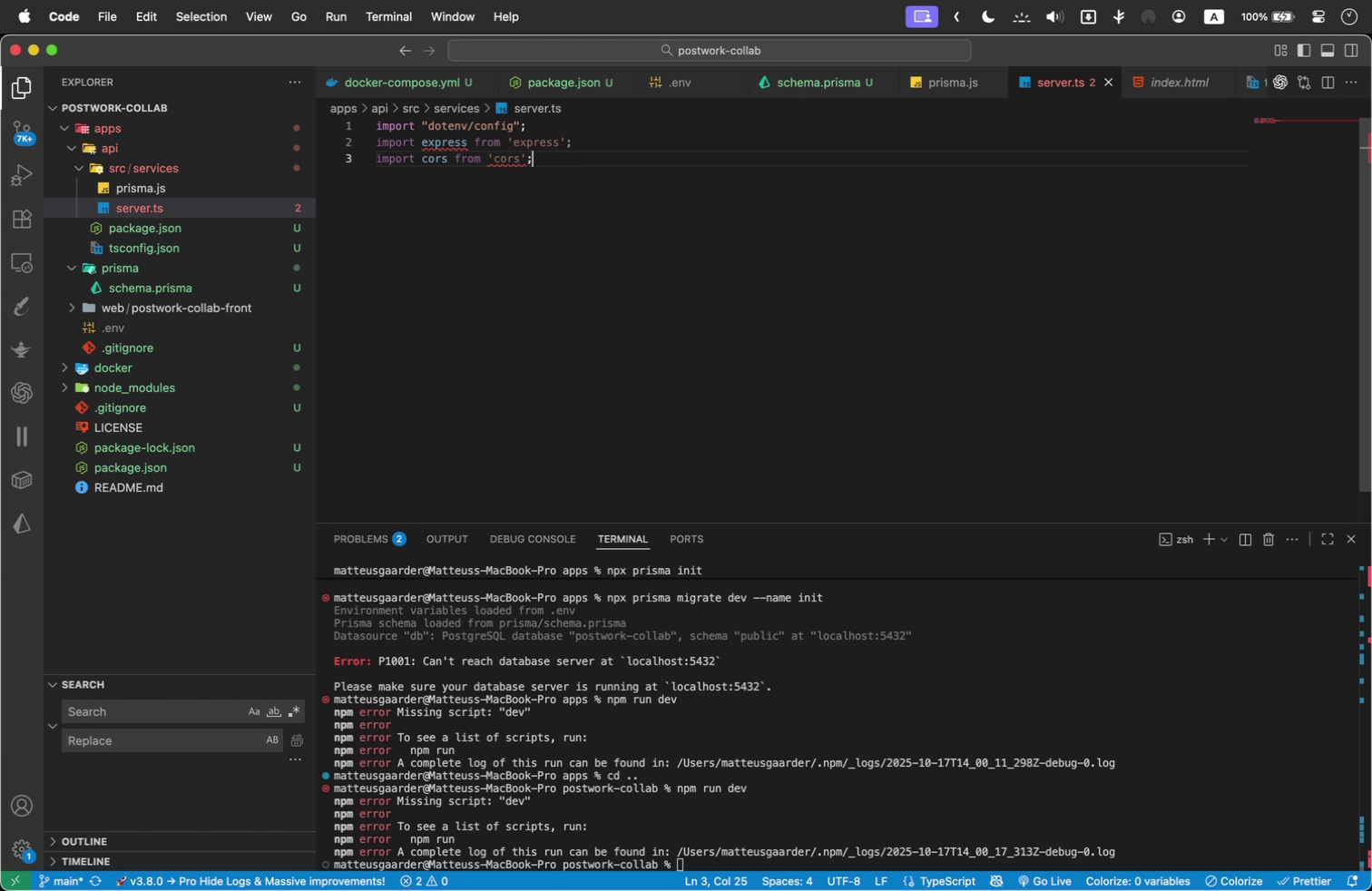 
key(Enter)
 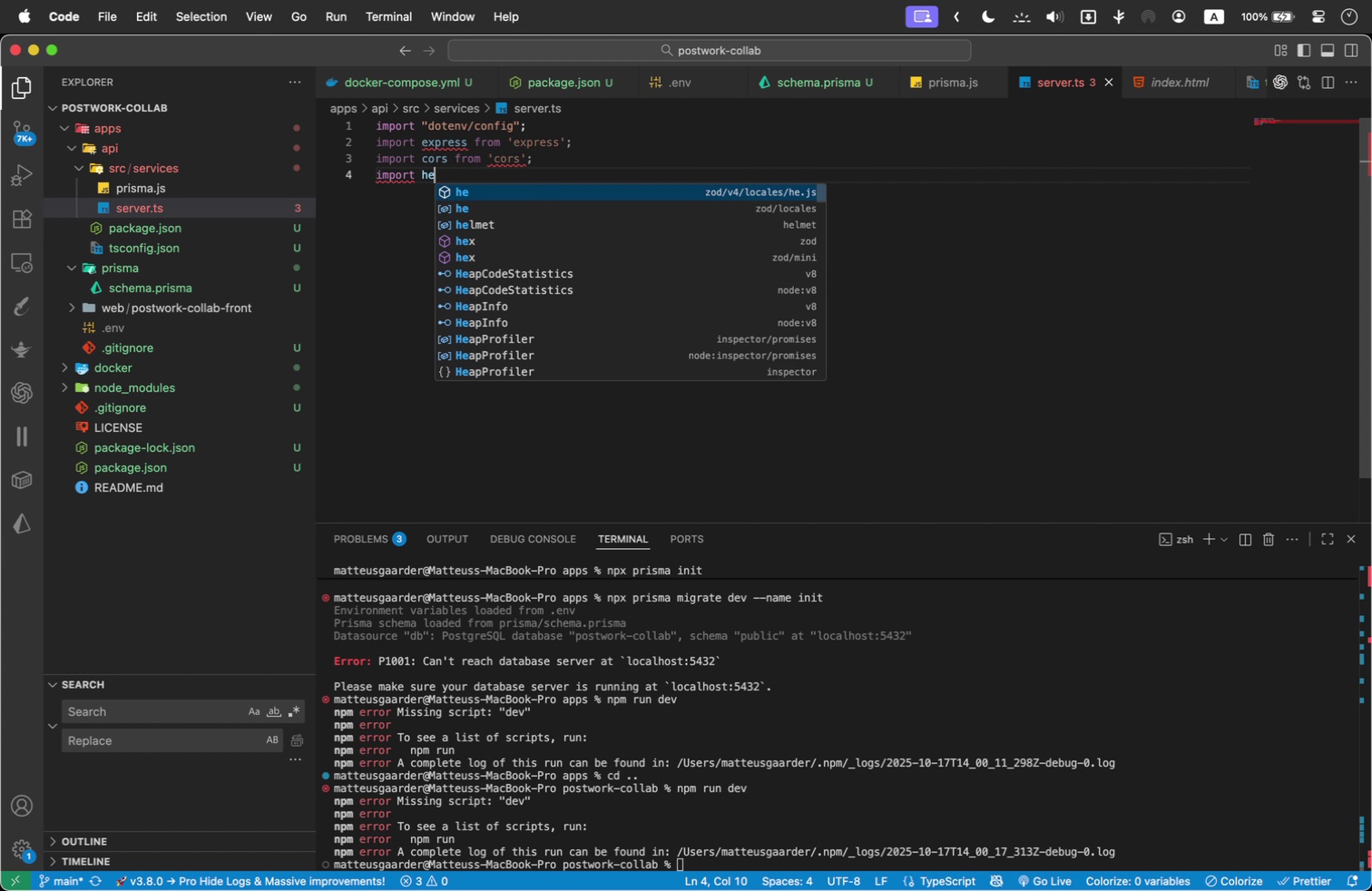 
type(import helme)
 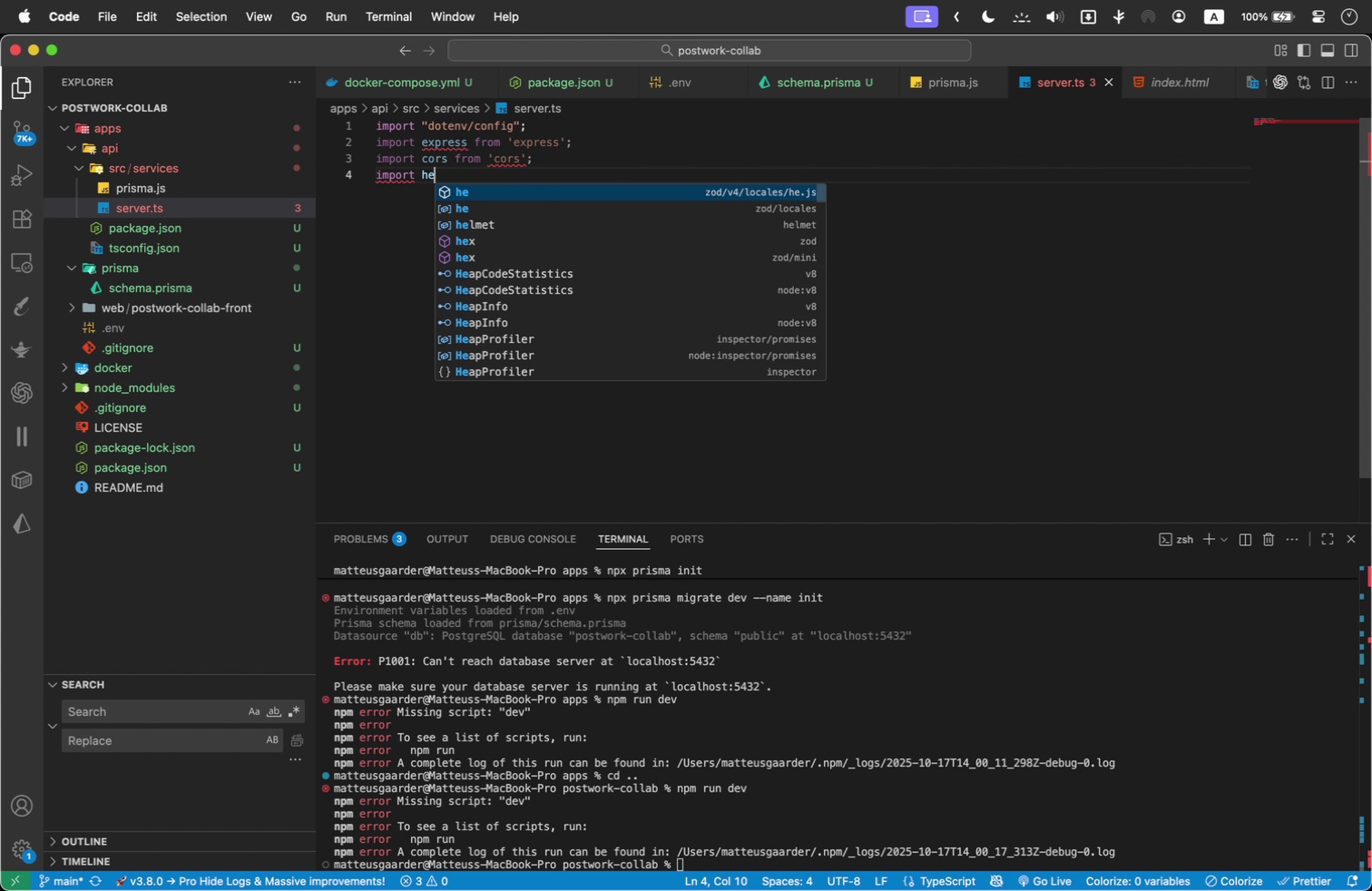 
key(Enter)
 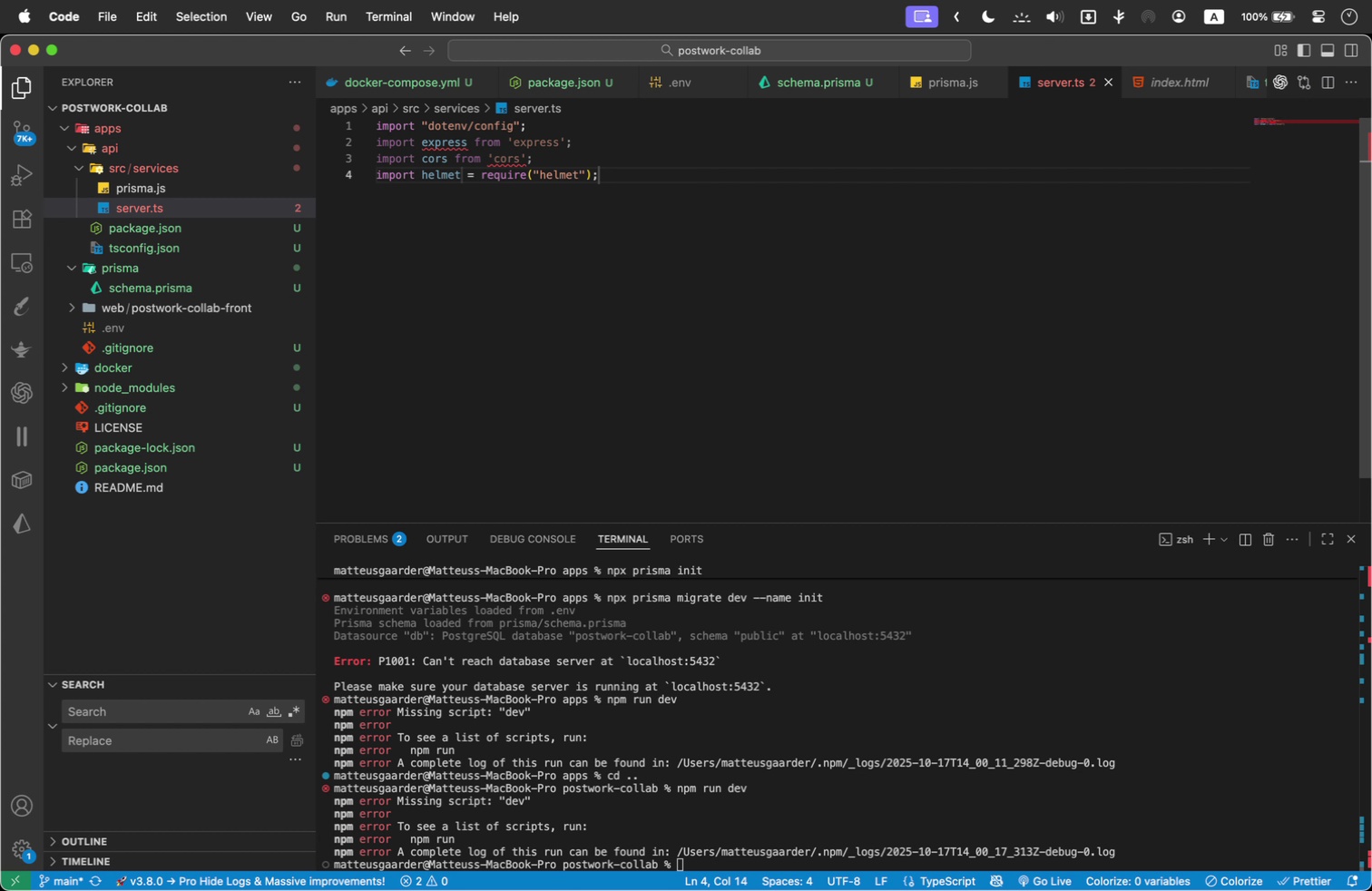 
key(ArrowRight)
 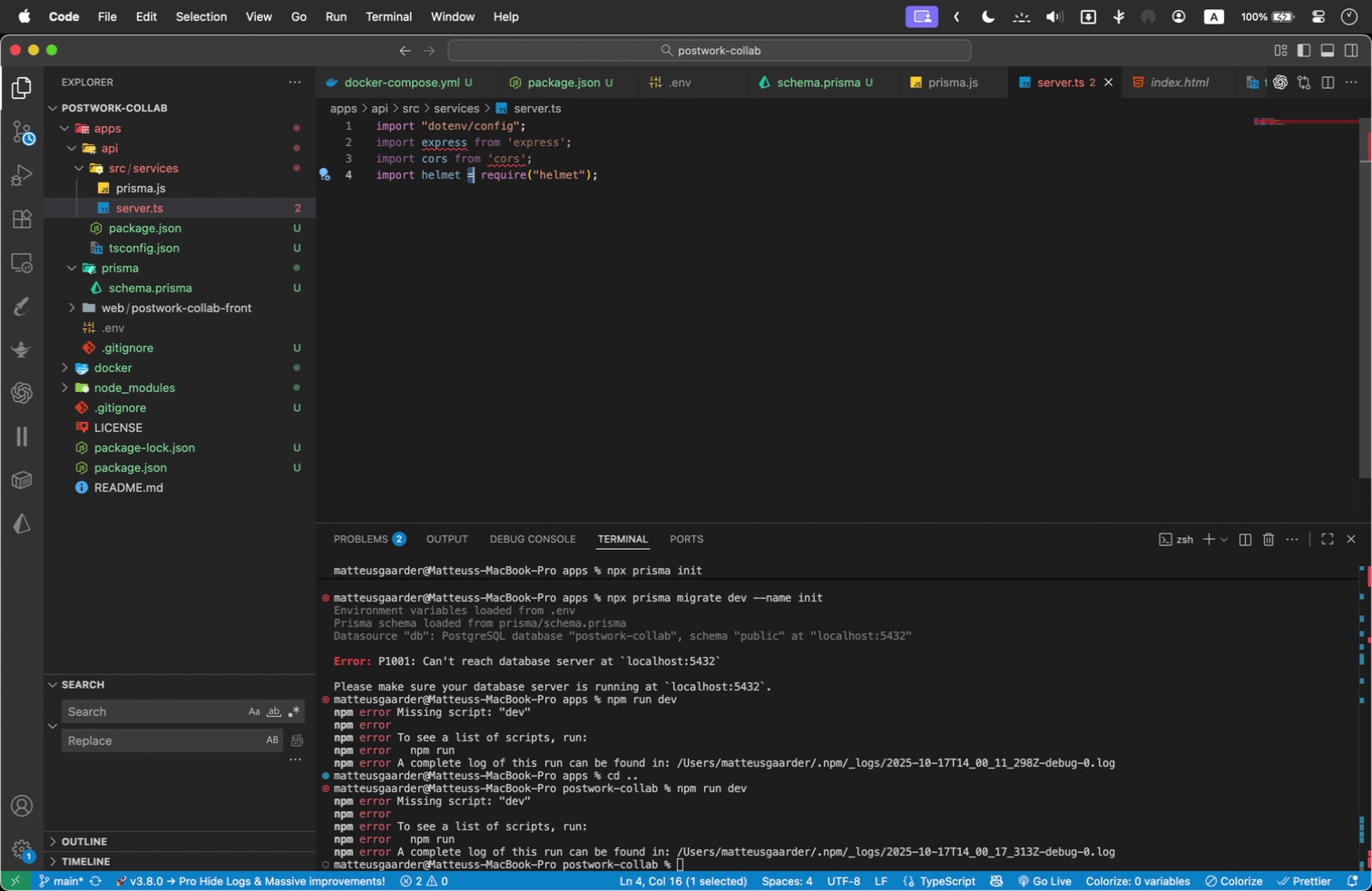 
hold_key(key=ShiftLeft, duration=2.43)
 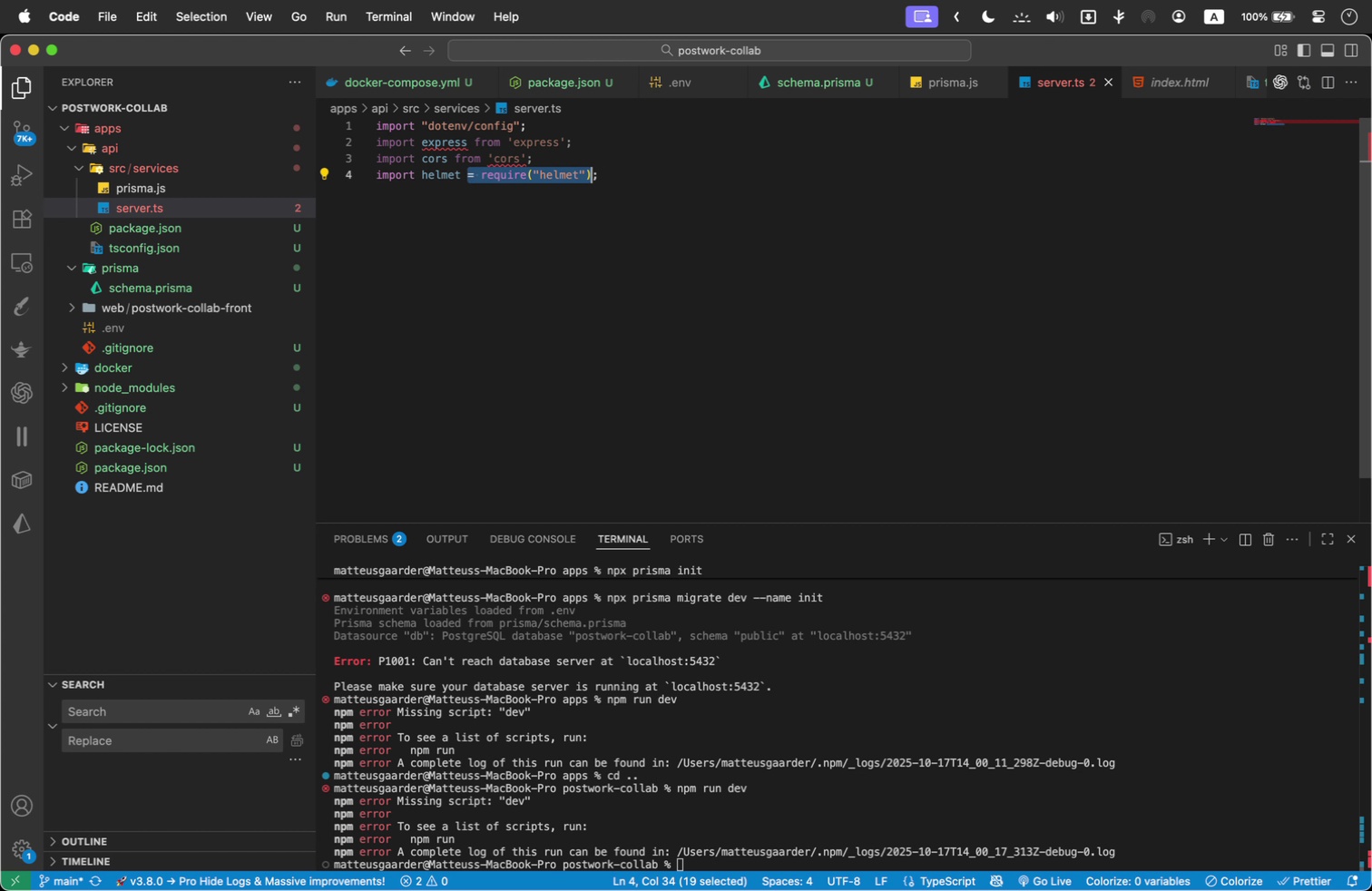 
hold_key(key=ArrowRight, duration=1.5)
 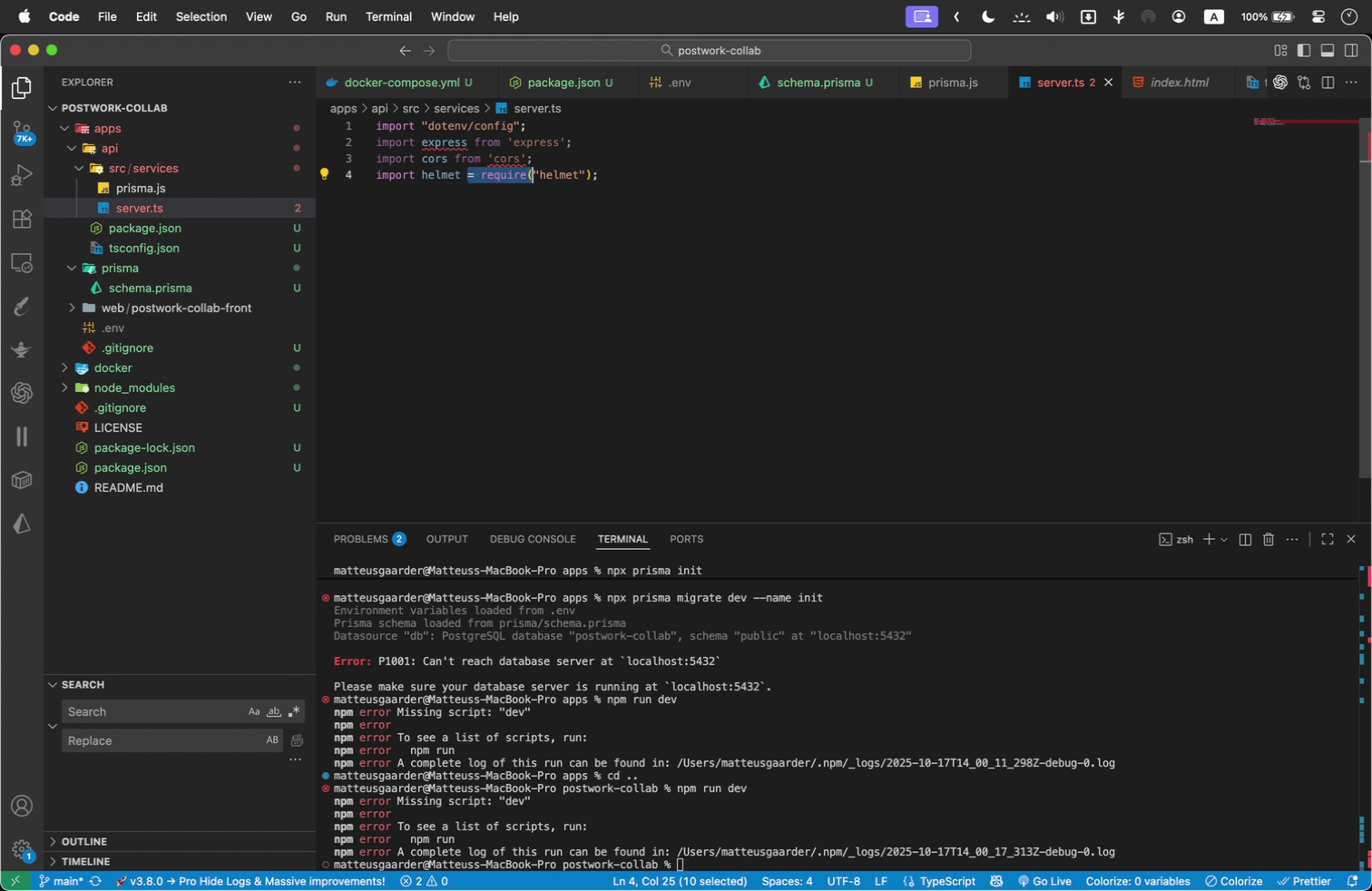 
hold_key(key=ArrowRight, duration=0.49)
 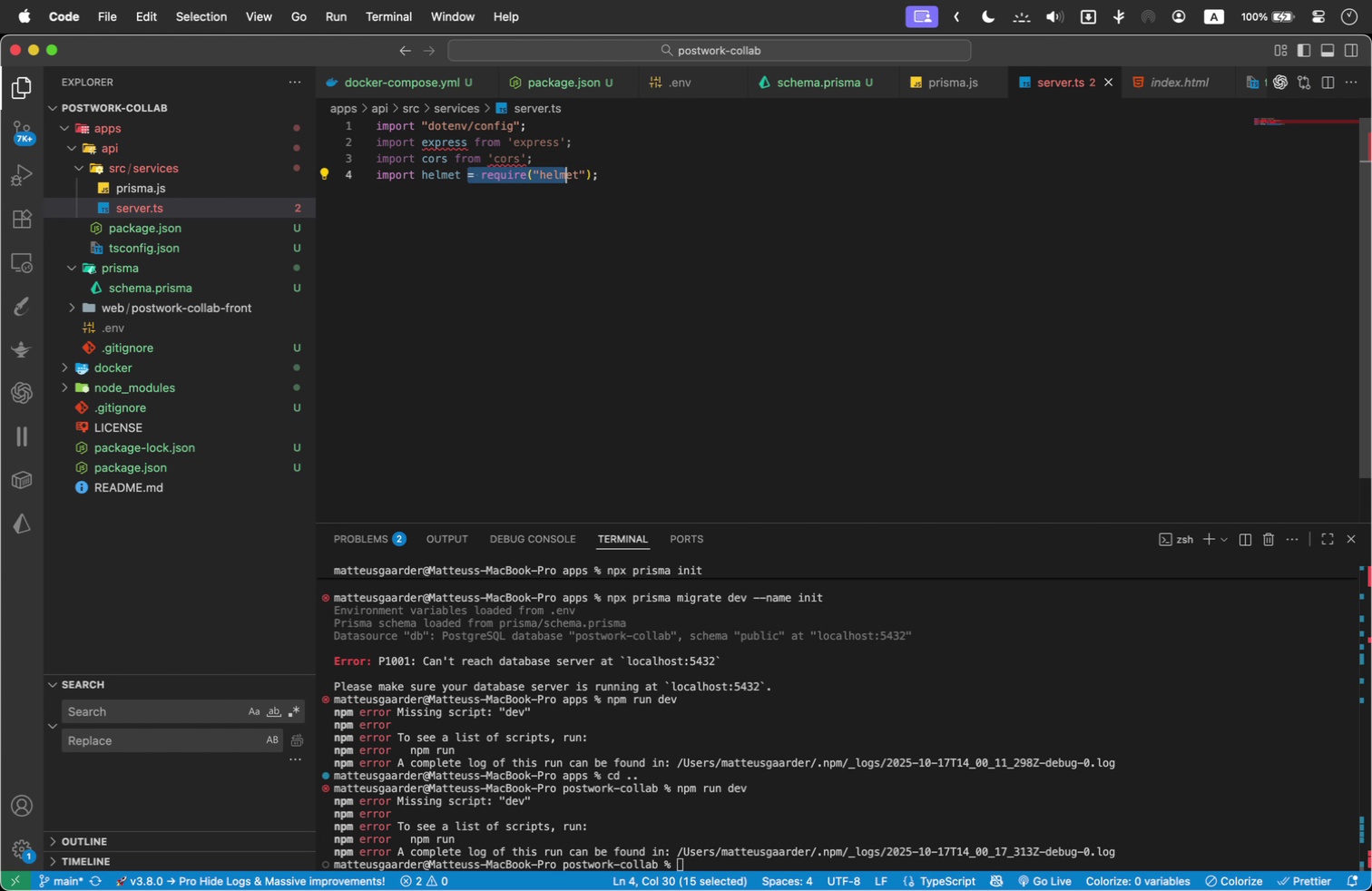 
type(from he)
key(Backspace)
key(Backspace)
type('h)
 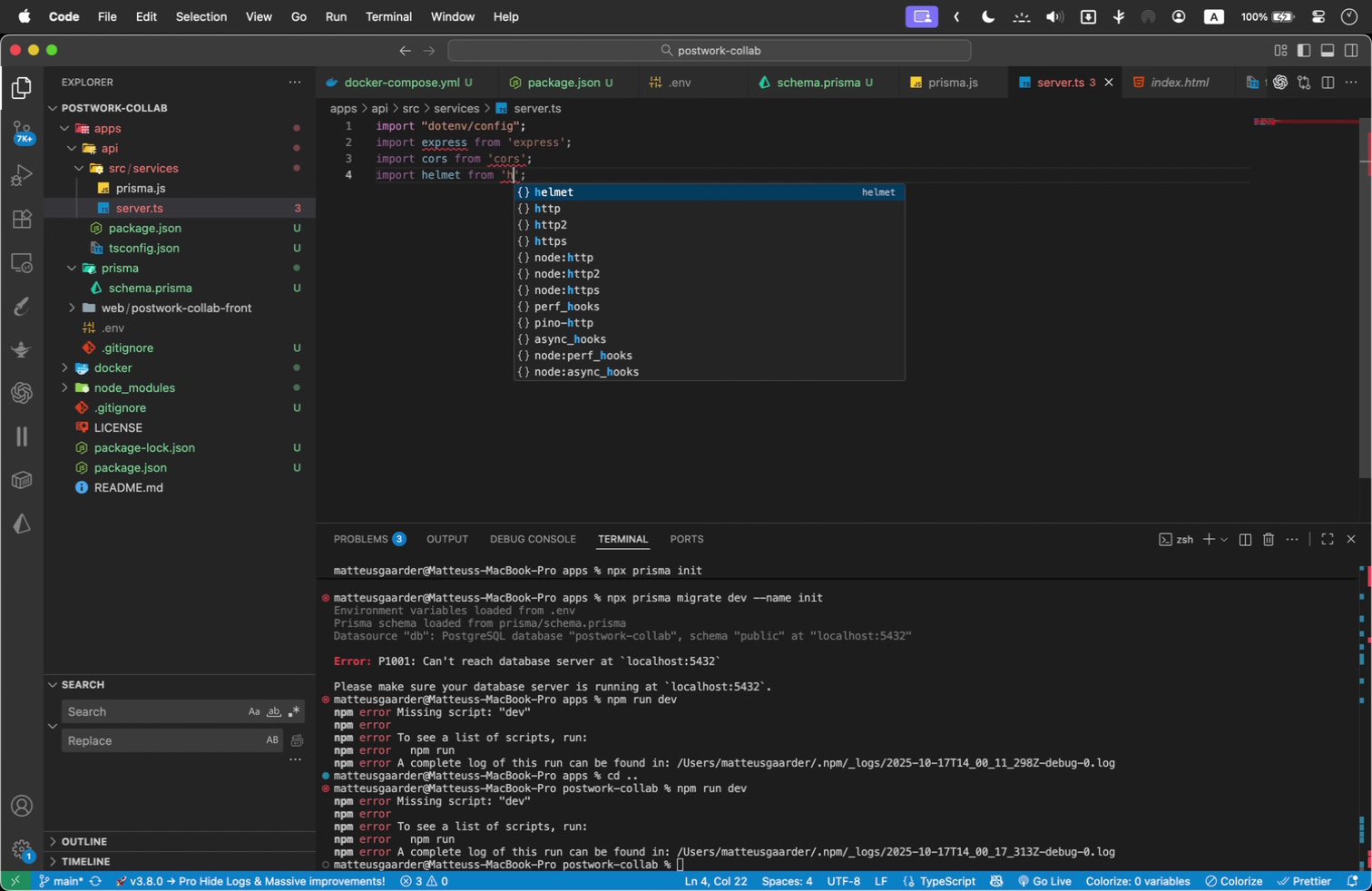 
key(Enter)
 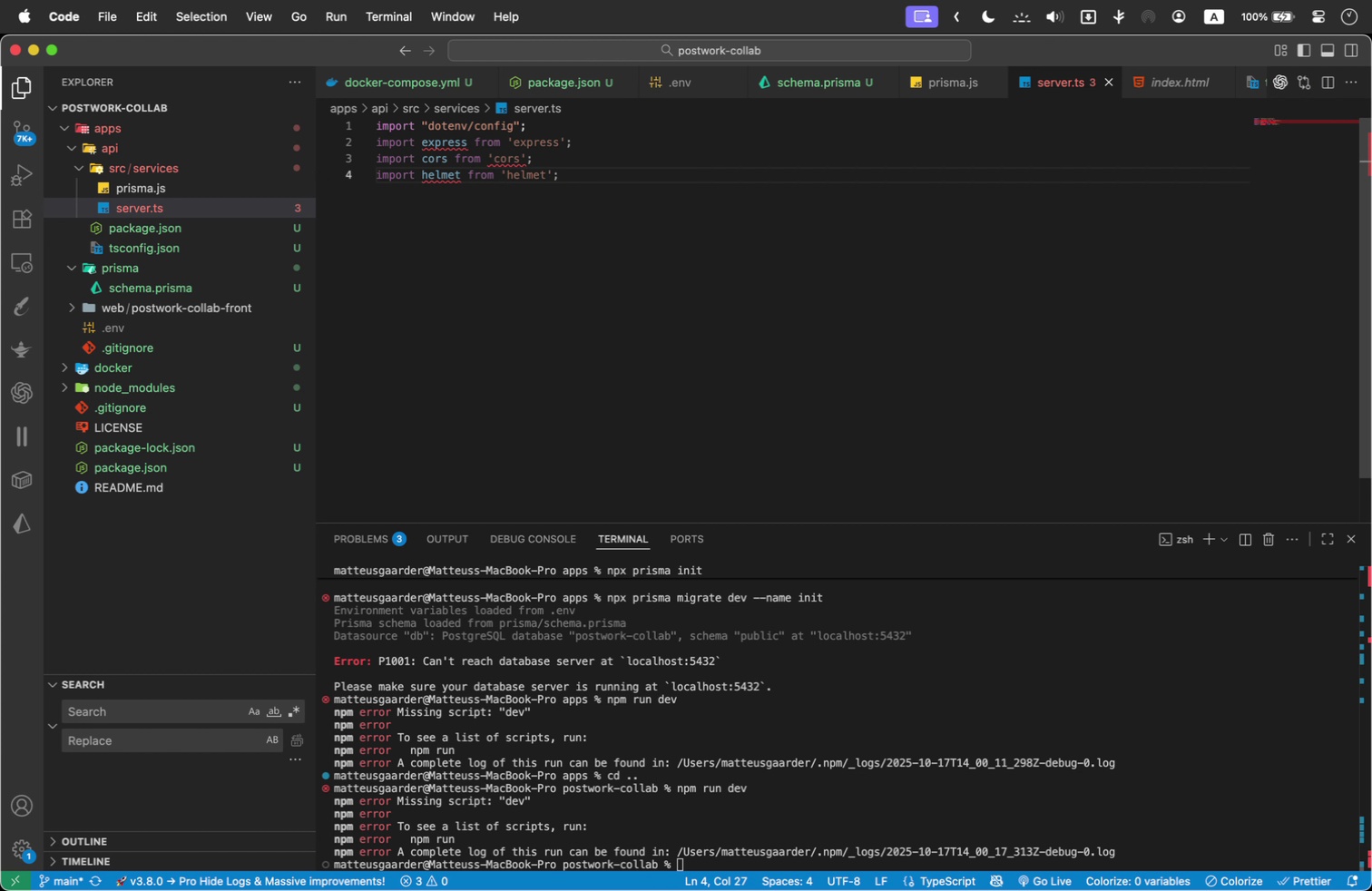 
key(ArrowRight)
 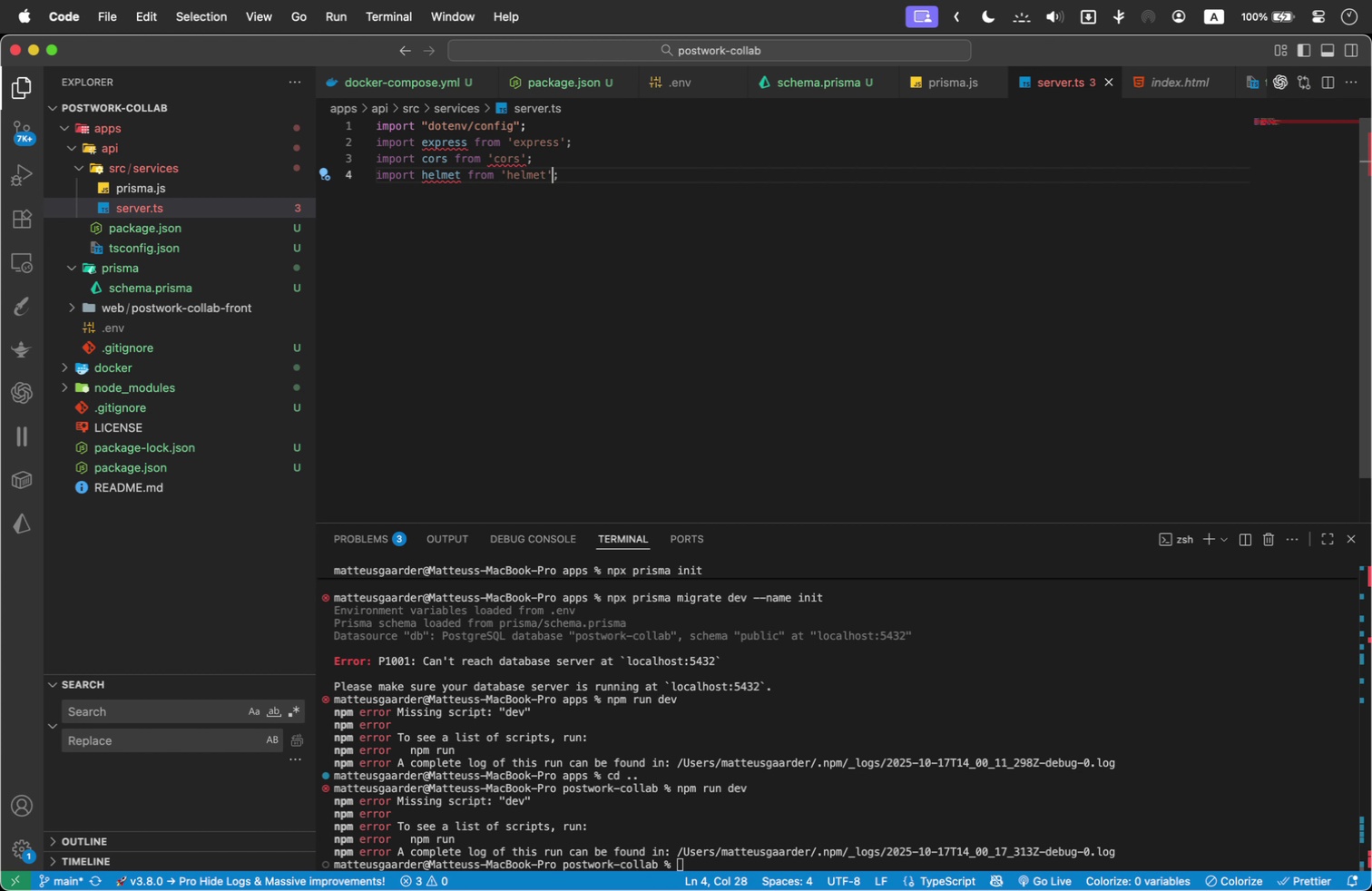 
key(ArrowRight)
 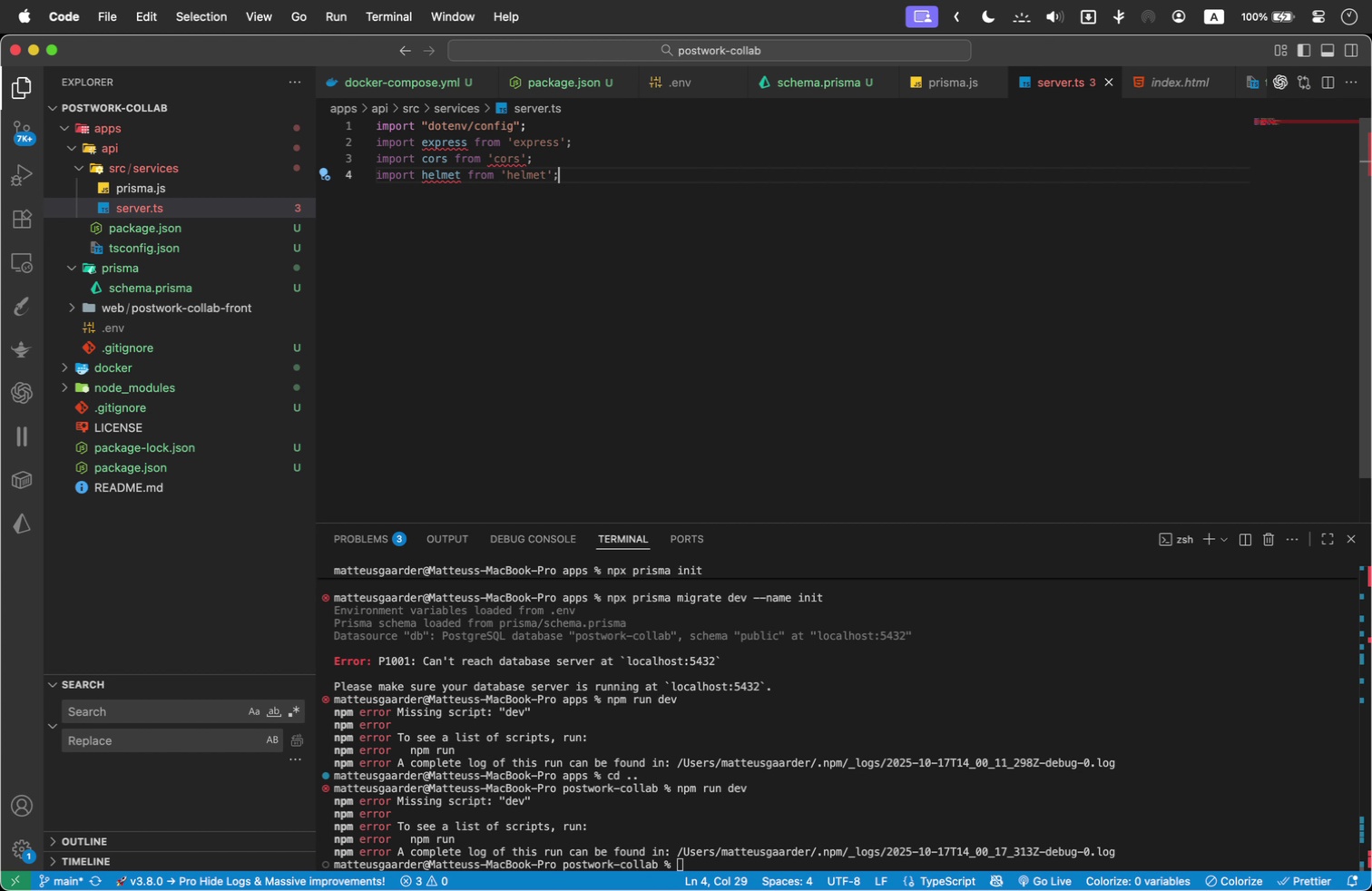 
key(Enter)
 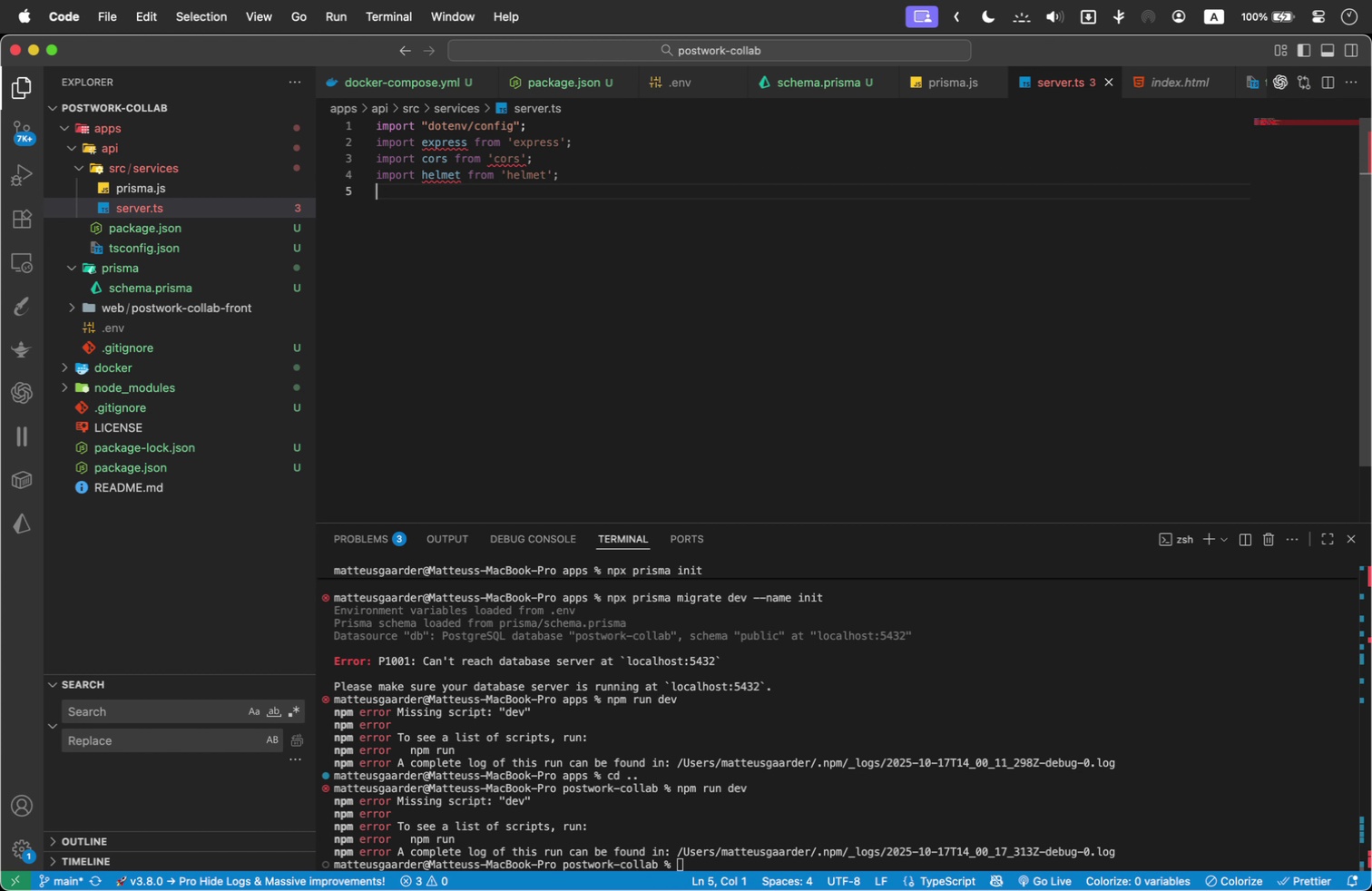 
type(import pino from 'pi)
 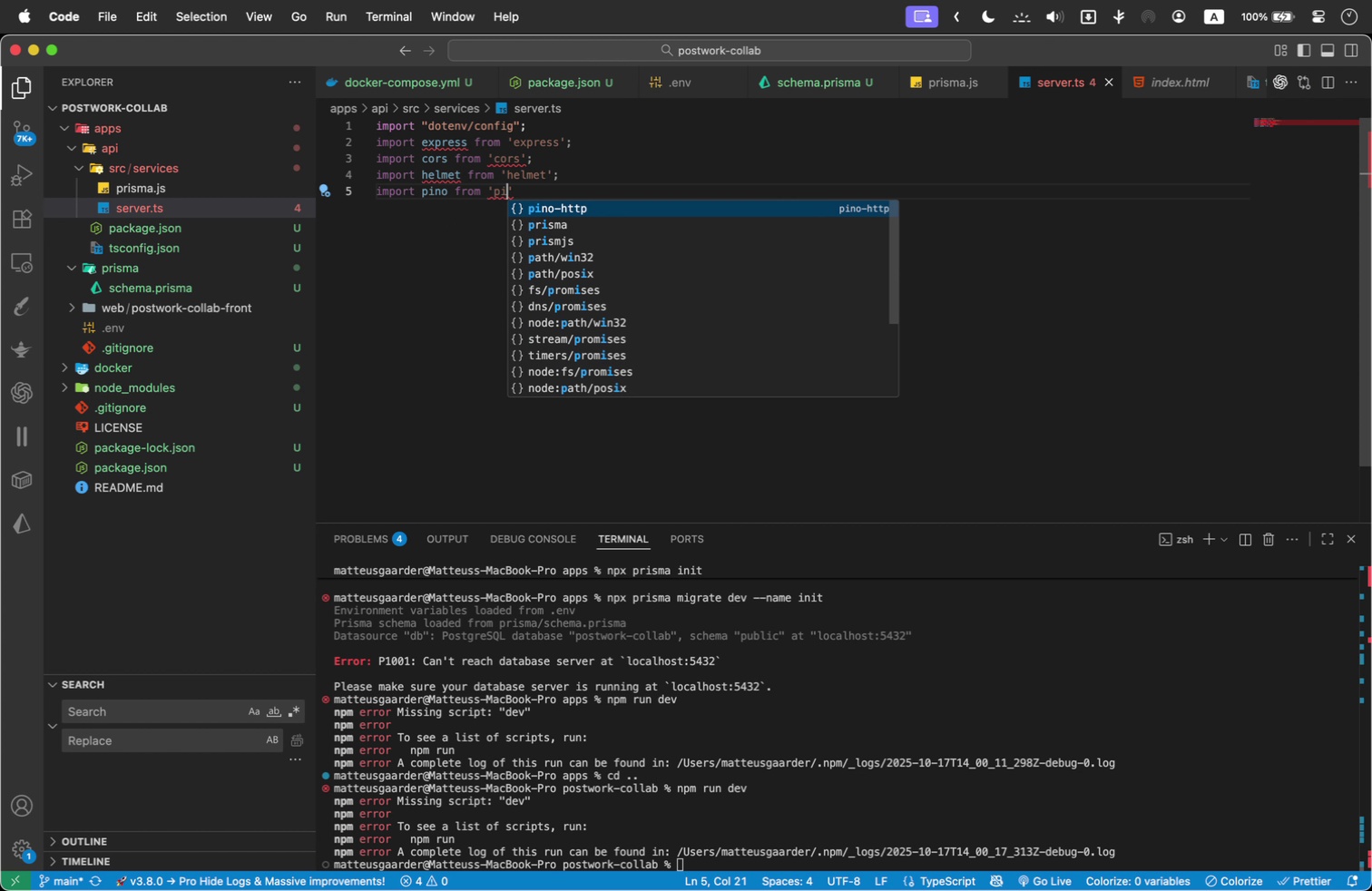 
key(Enter)
 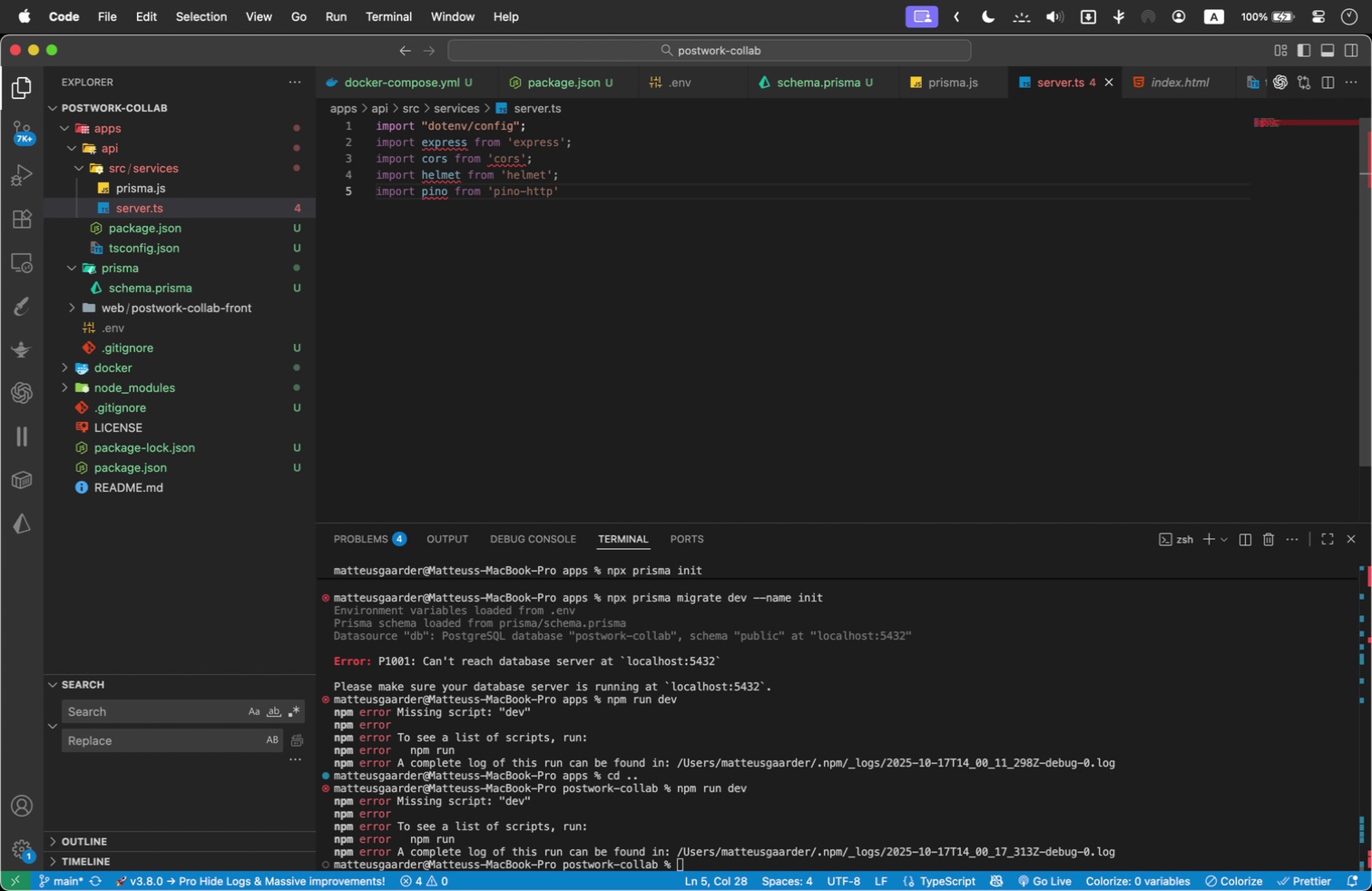 
key(ArrowRight)
 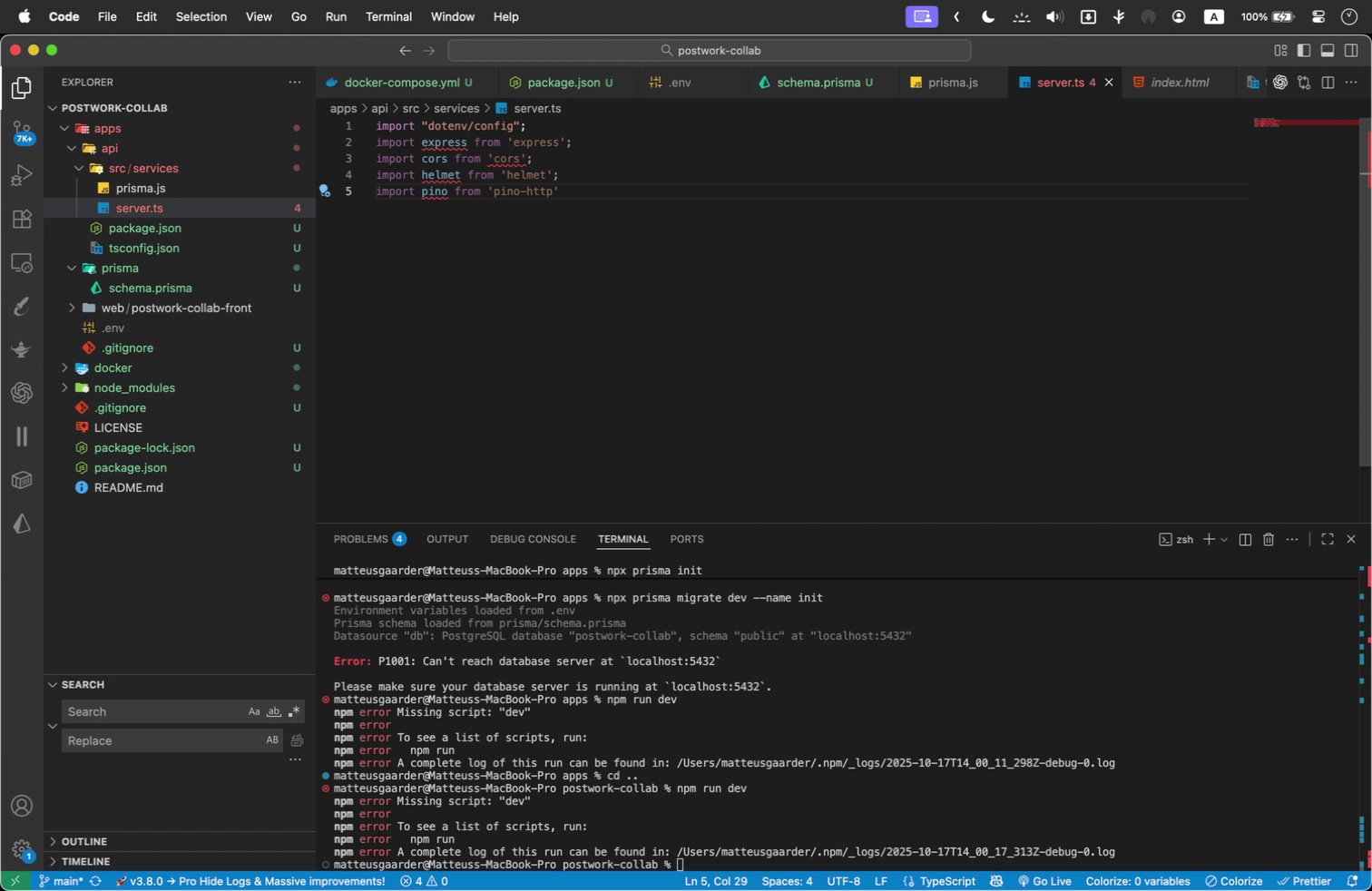 
key(Semicolon)
 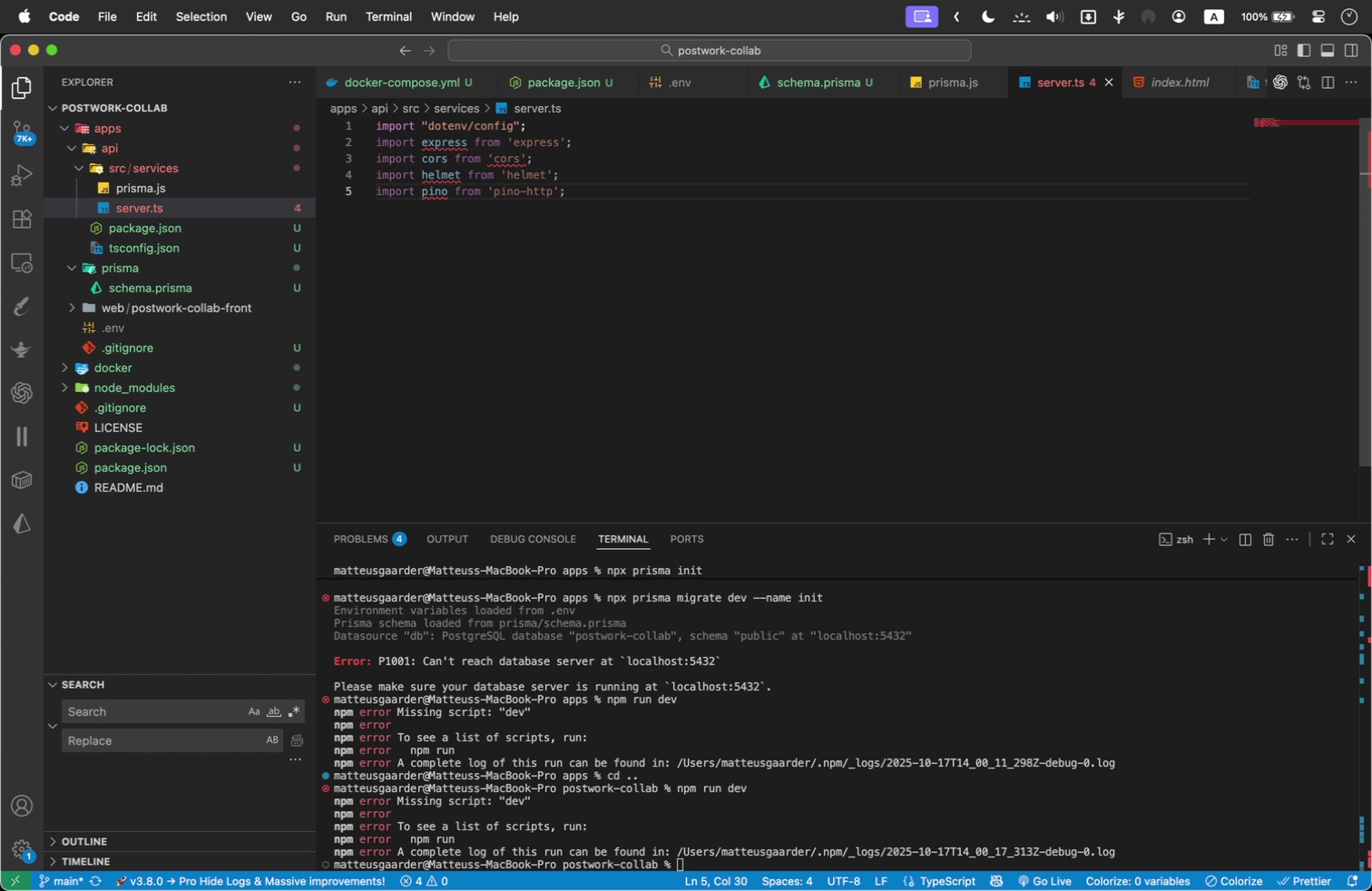 
key(Enter)
 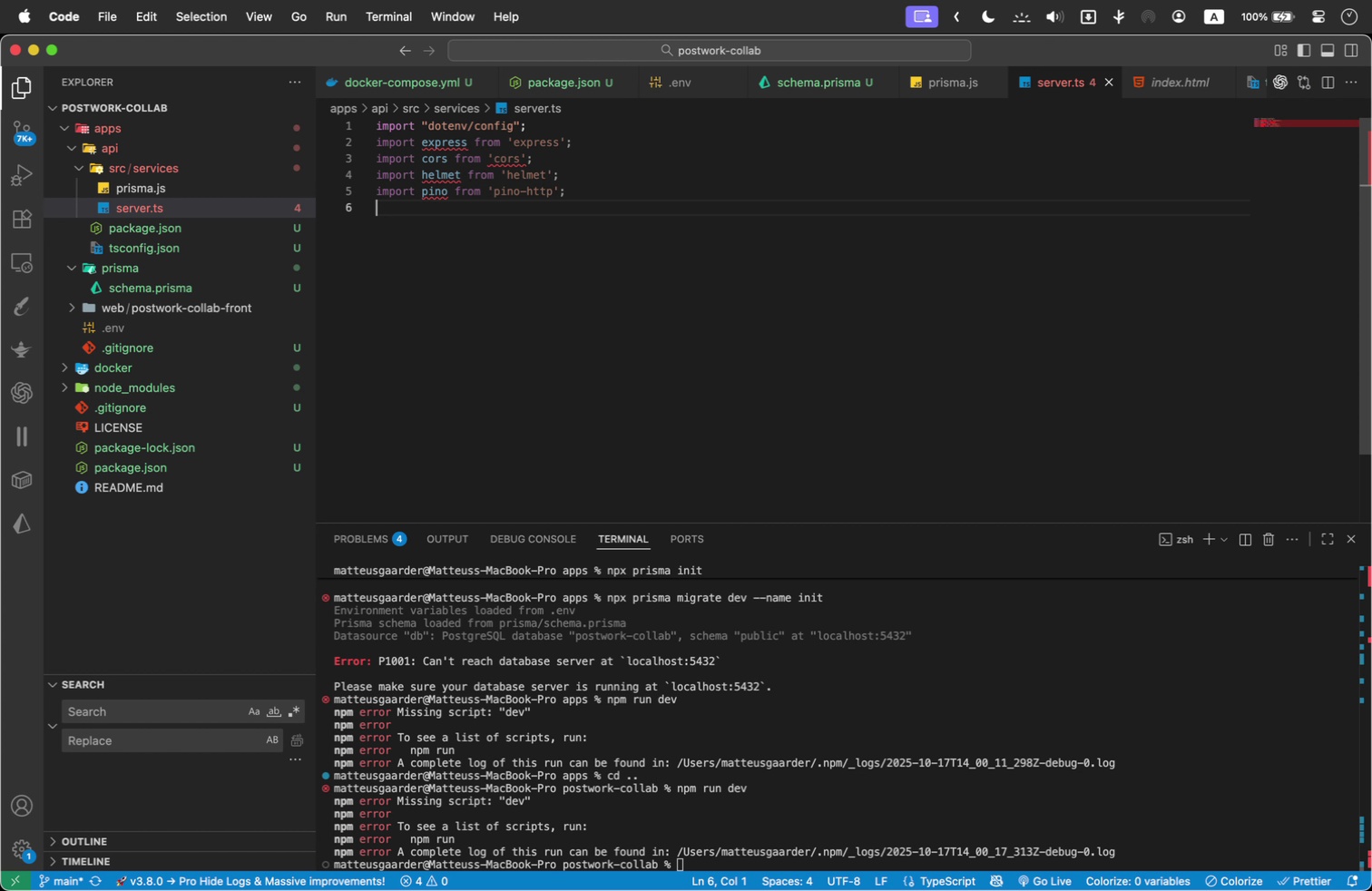 
key(Enter)
 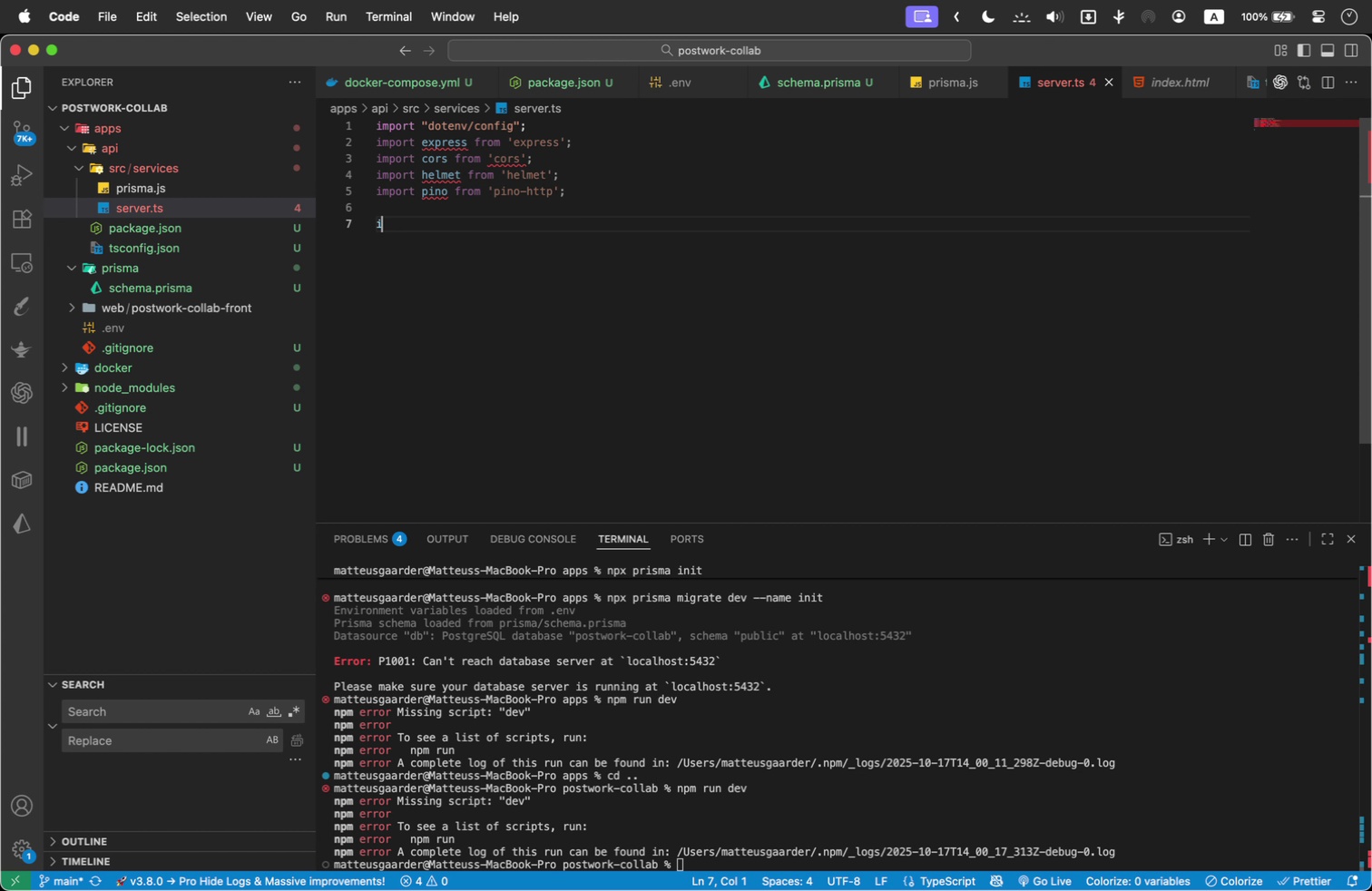 
type(import ()
key(Backspace)
type({ prisma )
 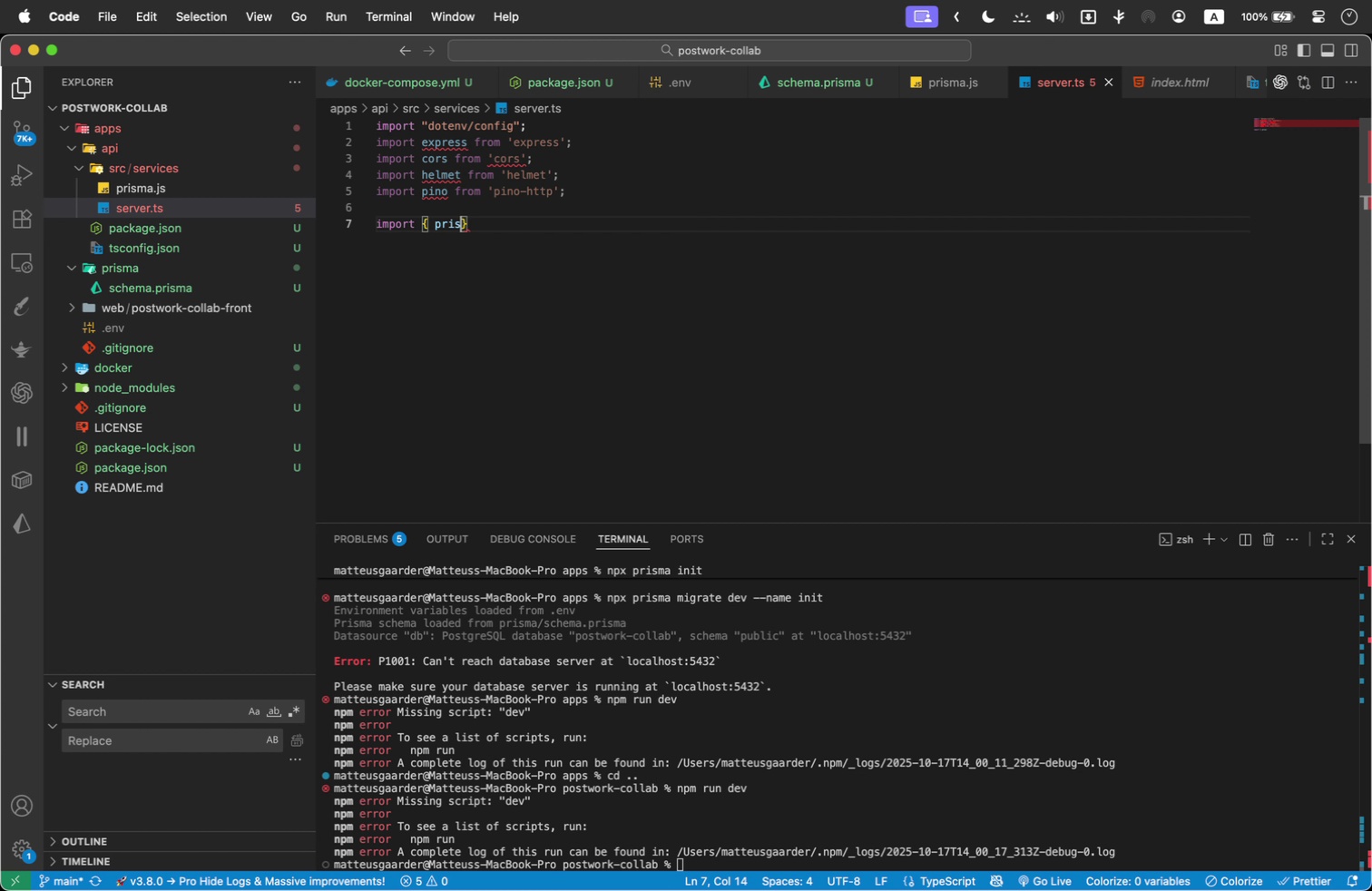 
key(ArrowRight)
 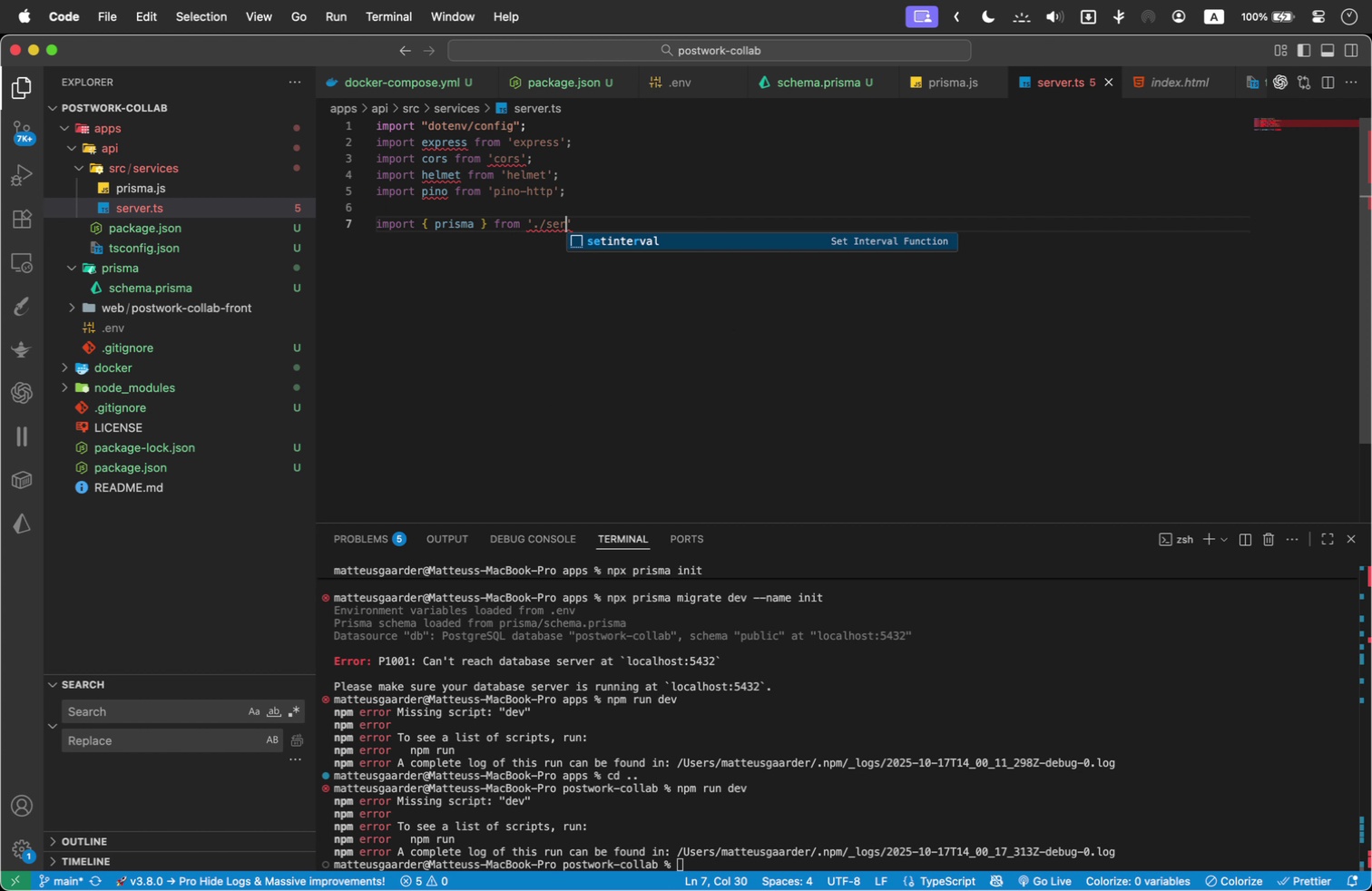 
type( from servi)
key(Backspace)
key(Backspace)
key(Backspace)
key(Backspace)
key(Backspace)
key(Backspace)
type( './services/pri)
 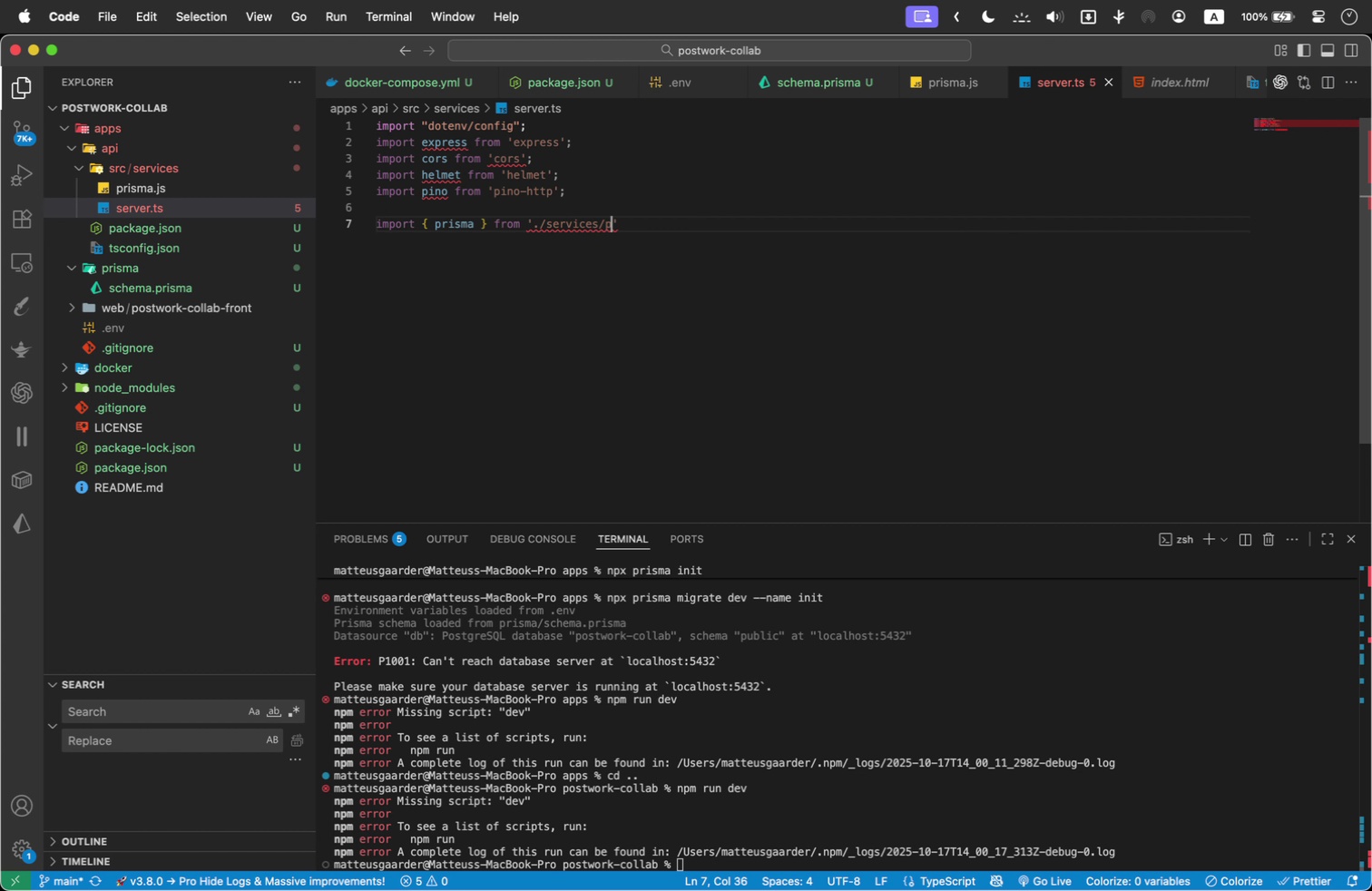 
key(Enter)
 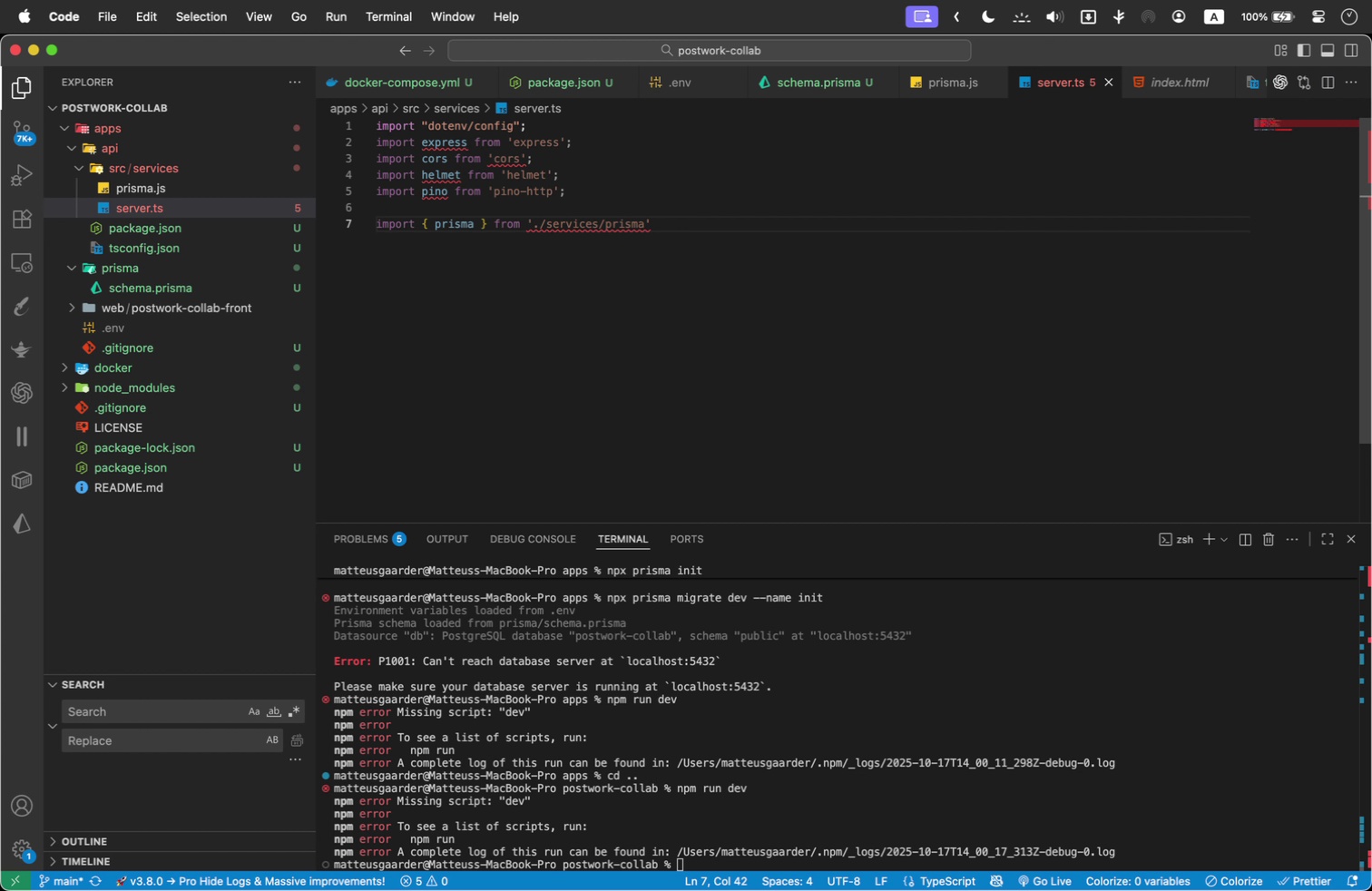 
key(ArrowRight)
 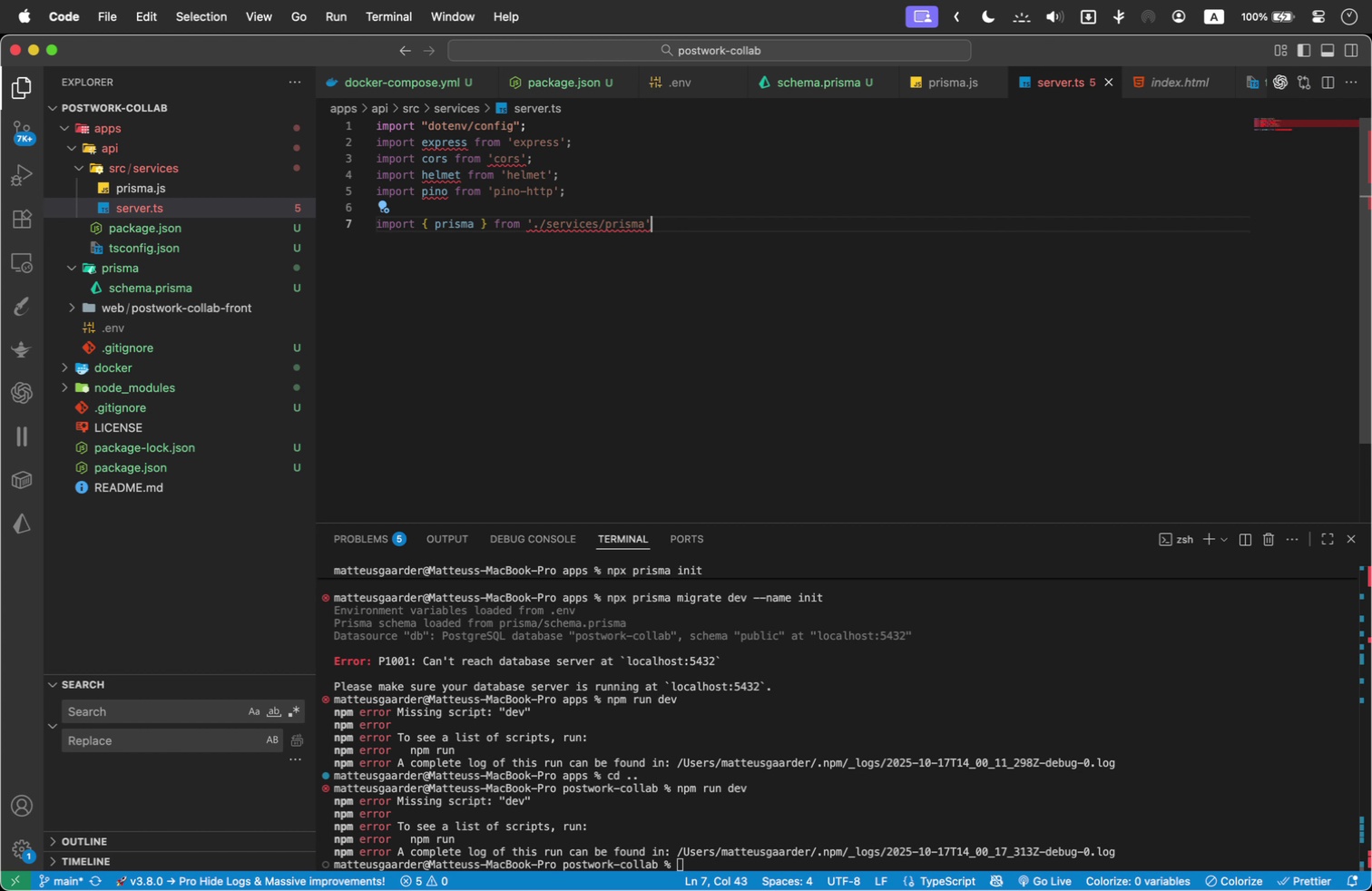 
key(Semicolon)
 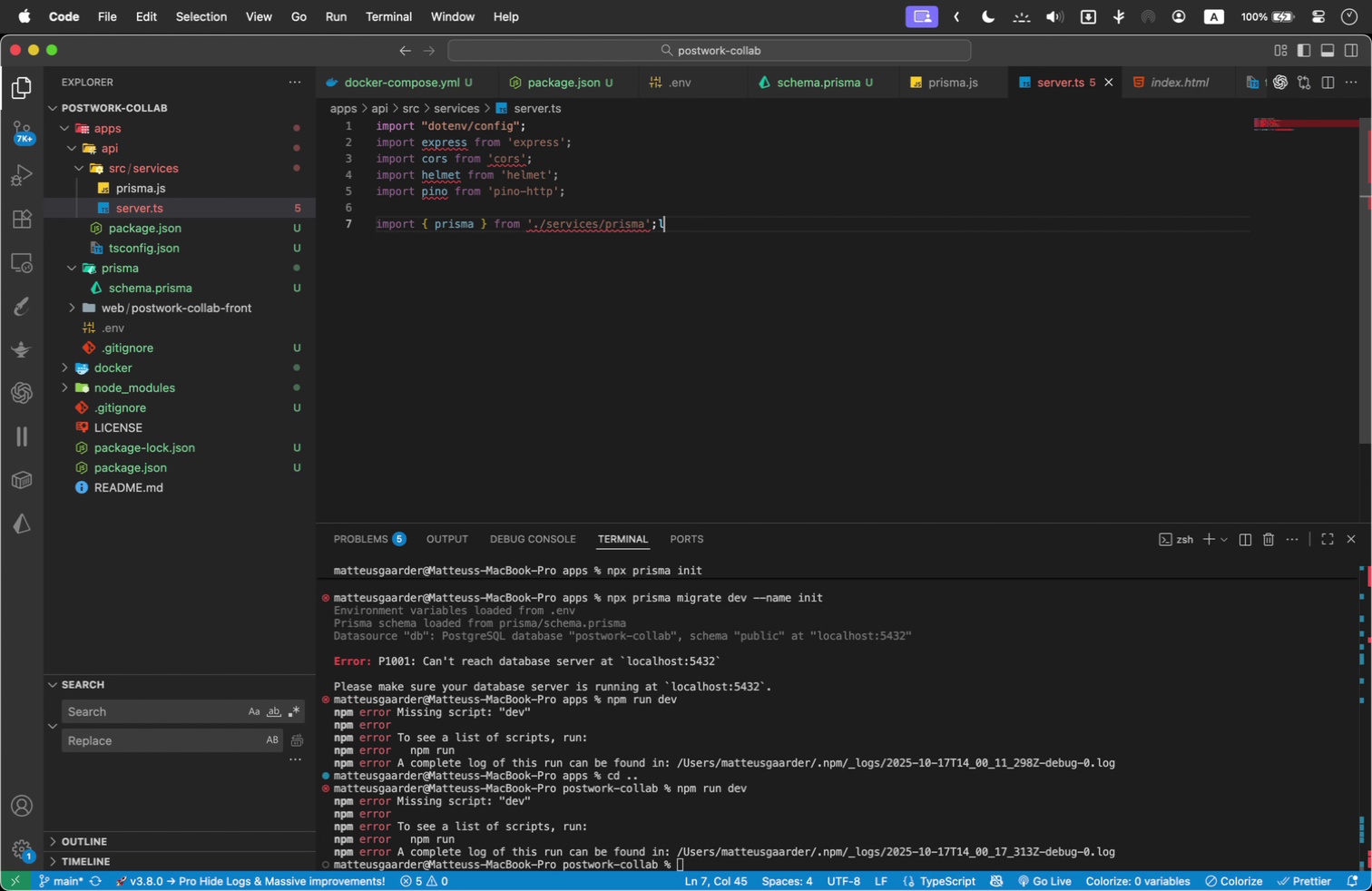 
key(L)
 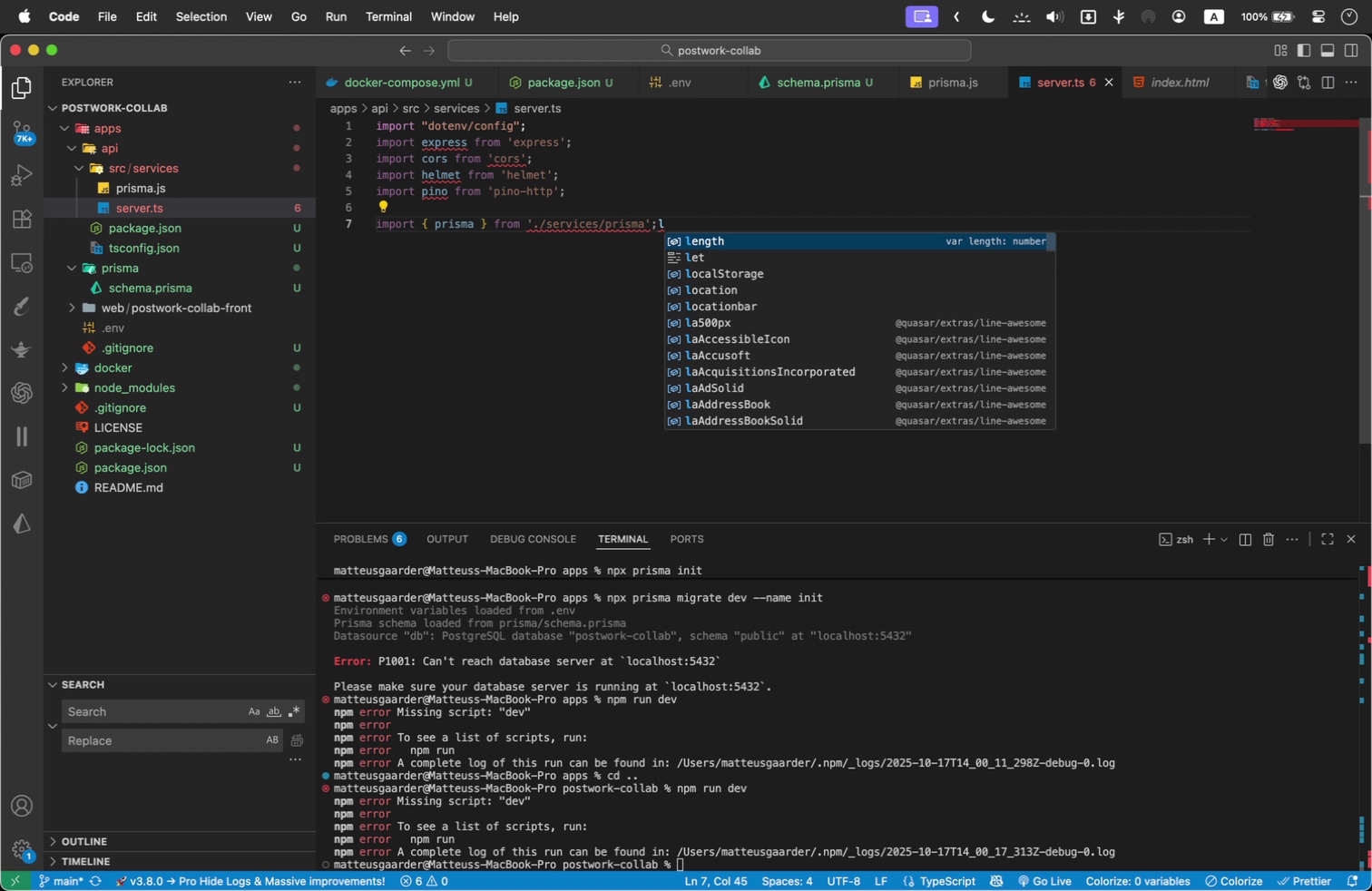 
key(Backspace)
 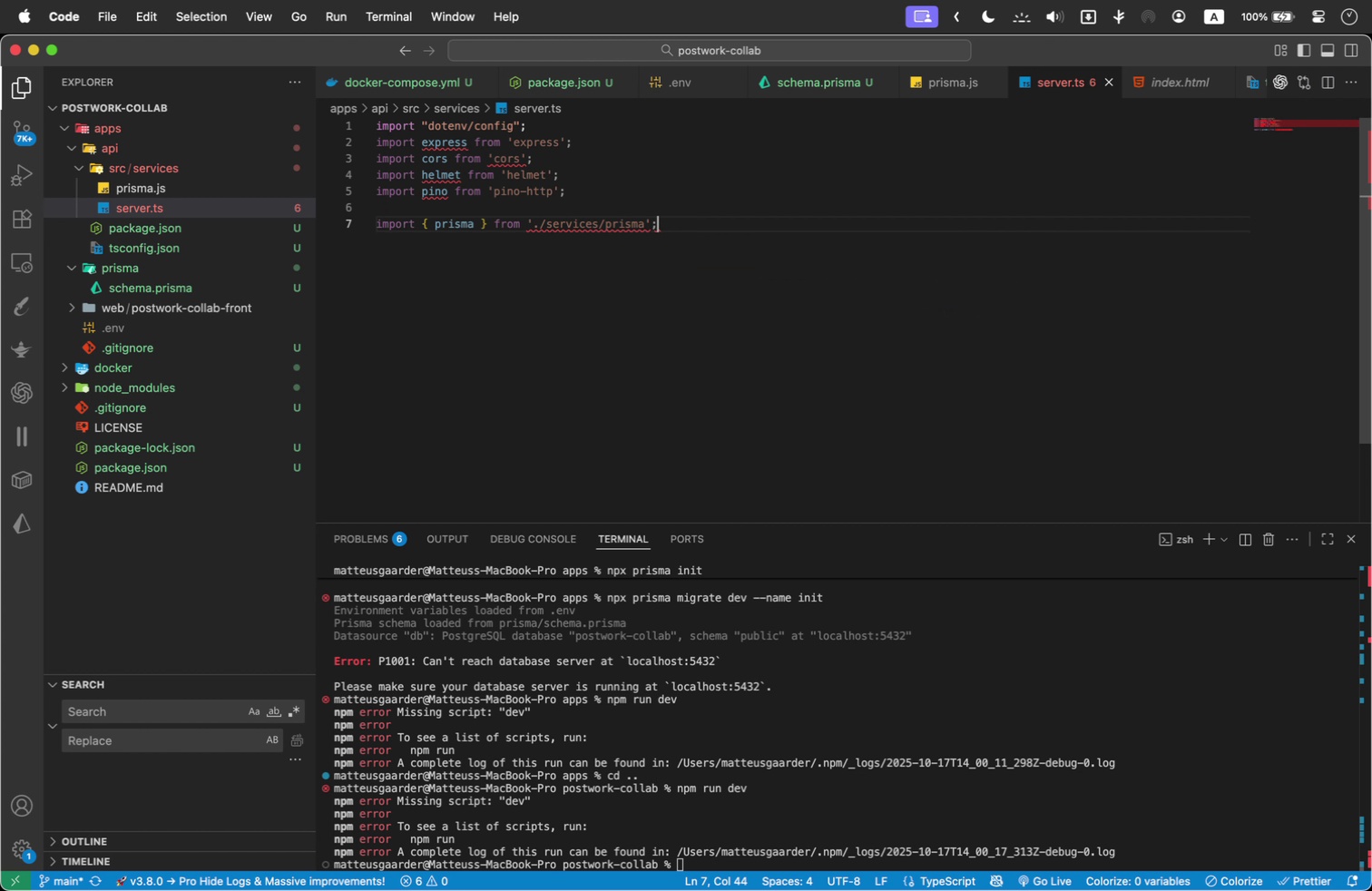 
key(Backspace)
 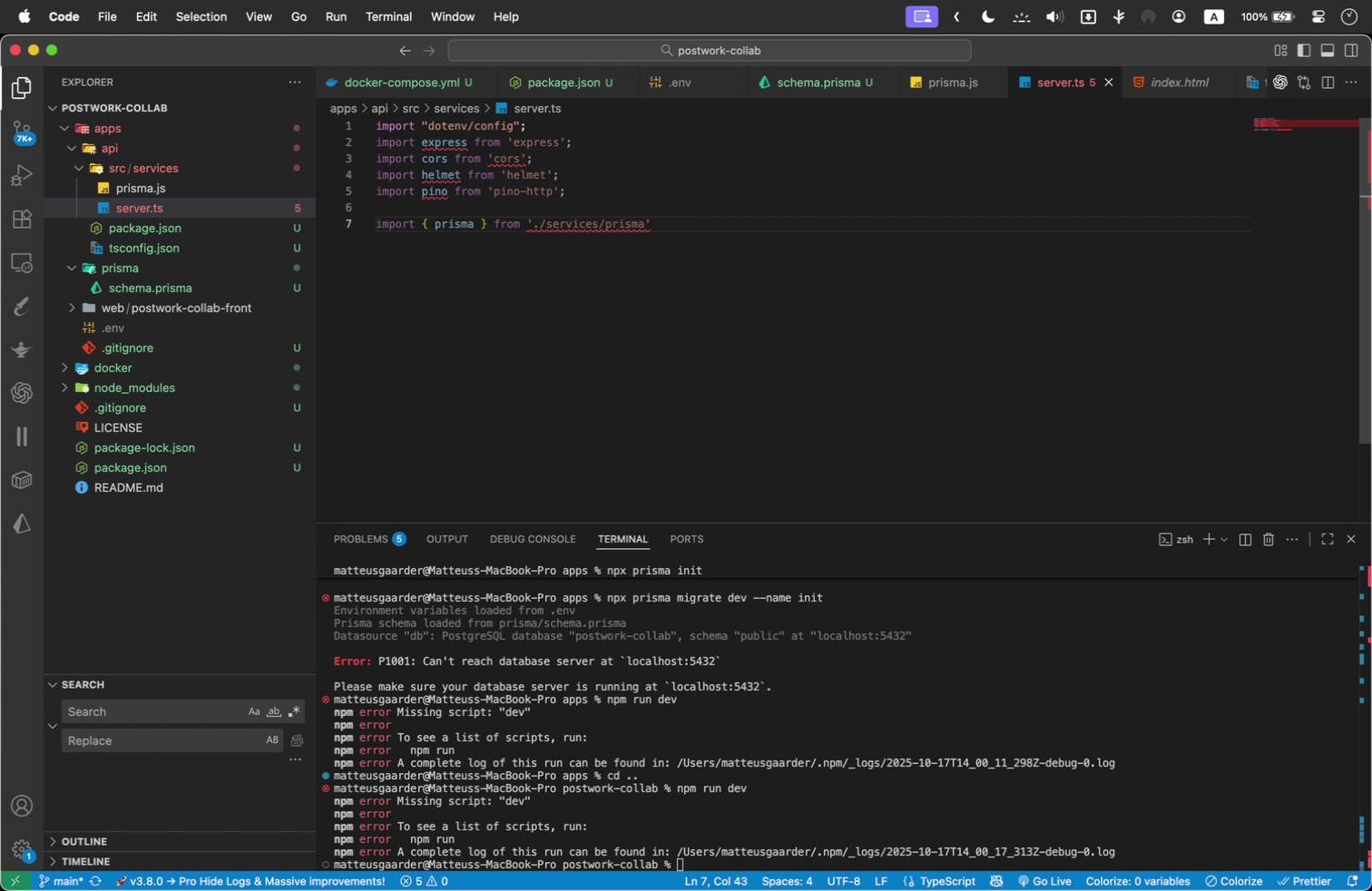 
key(Semicolon)
 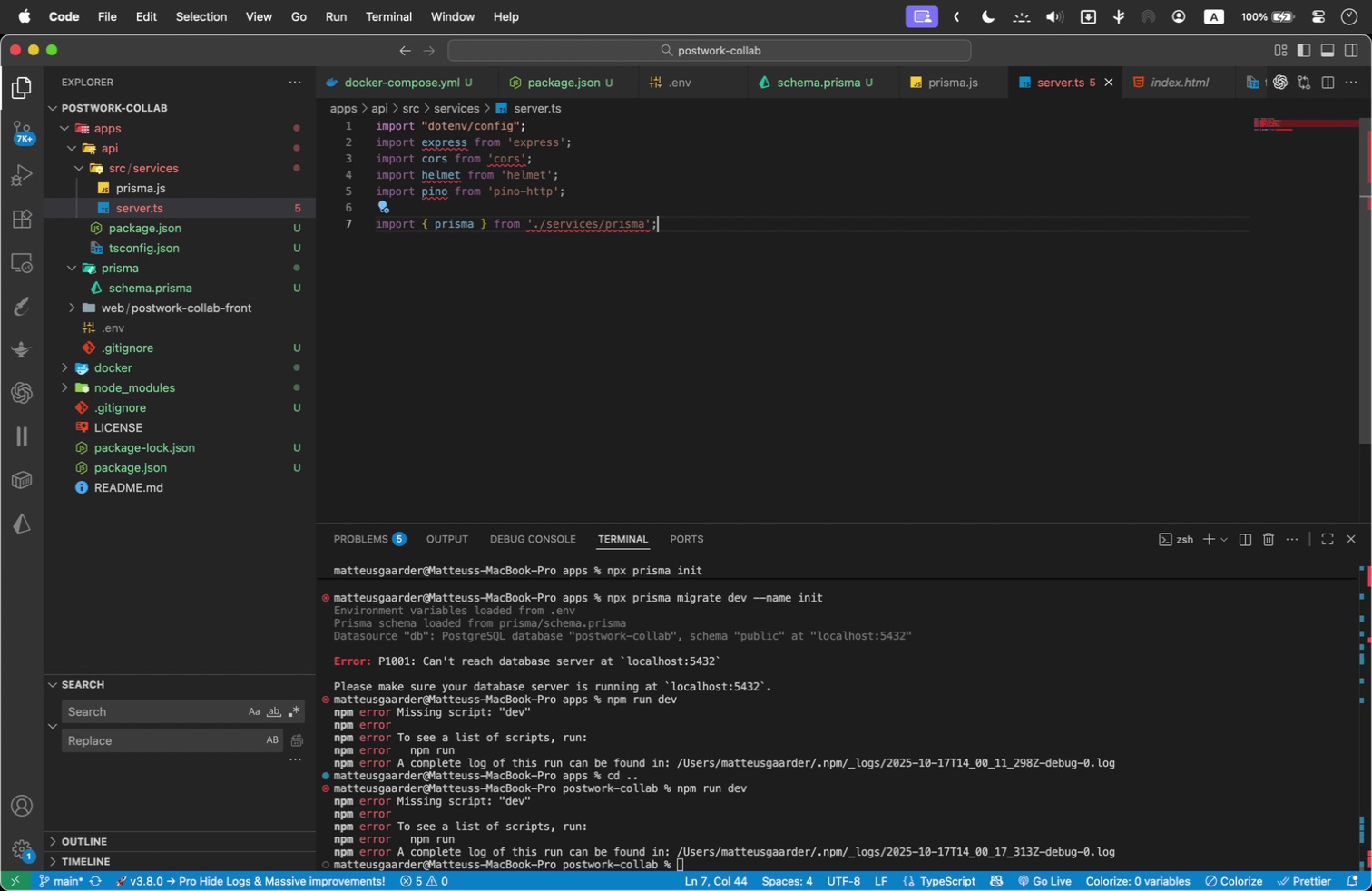 
wait(6.57)
 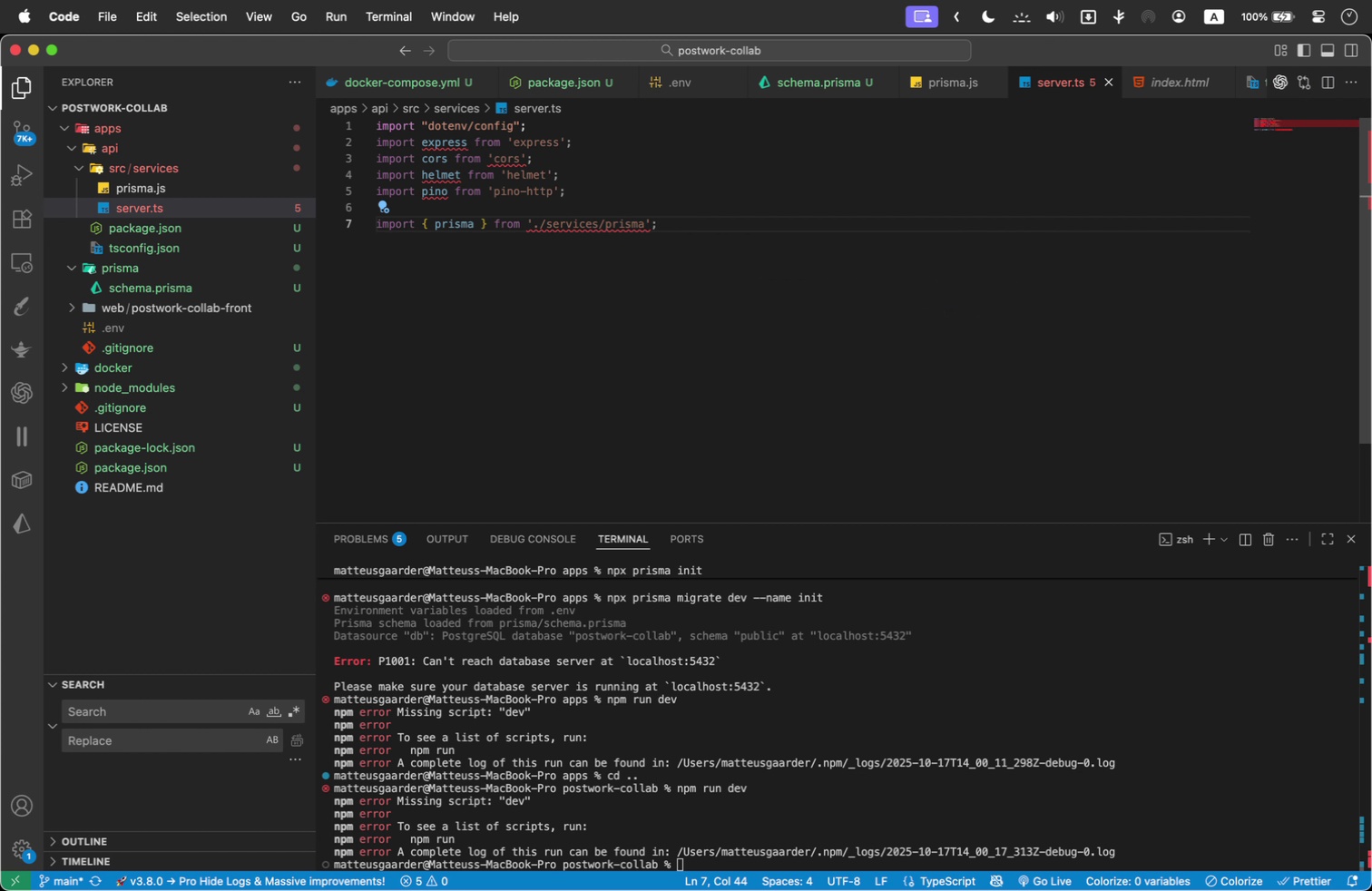 
key(ArrowLeft)
 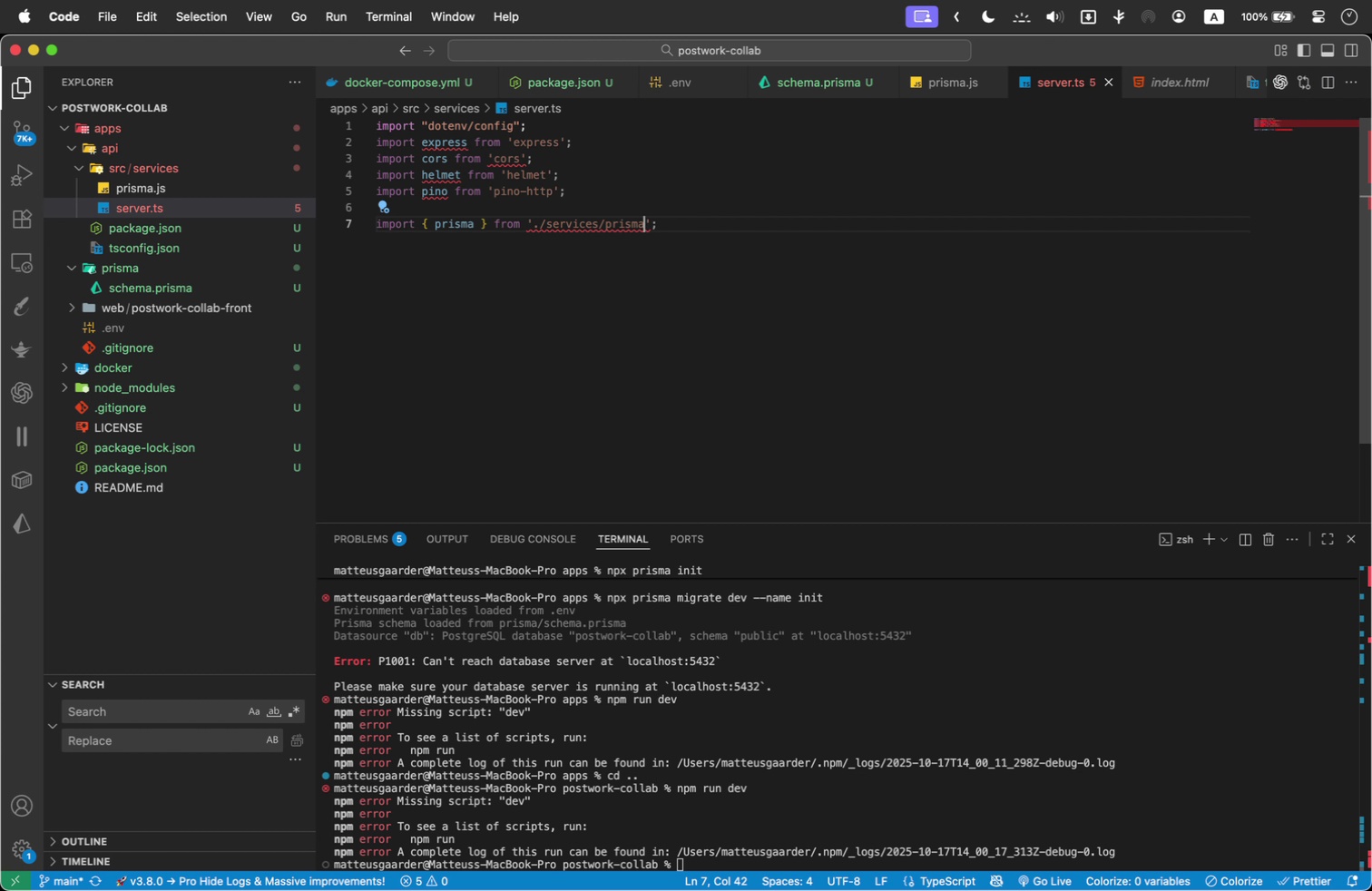 
key(ArrowLeft)
 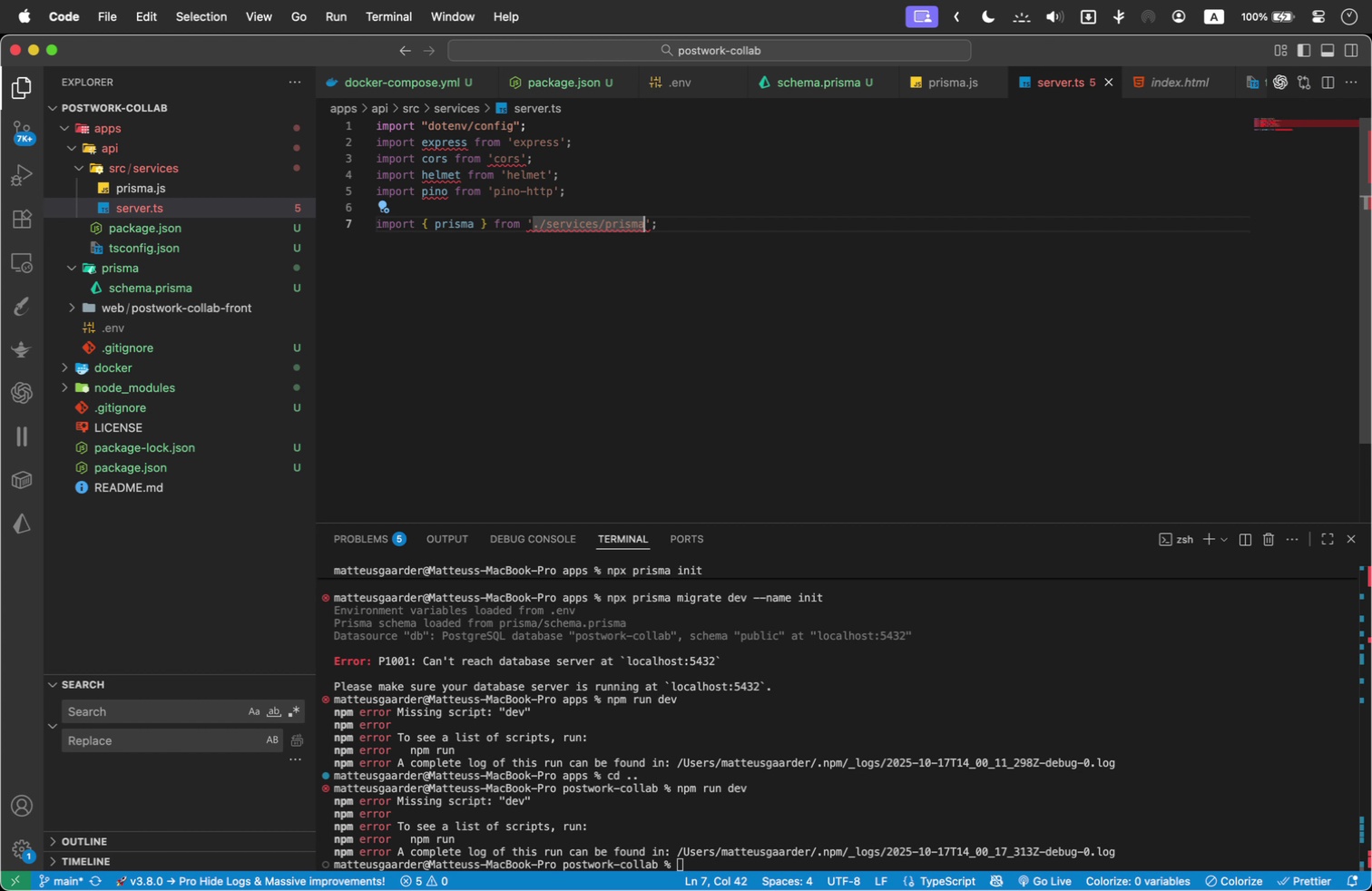 
key(ArrowRight)
 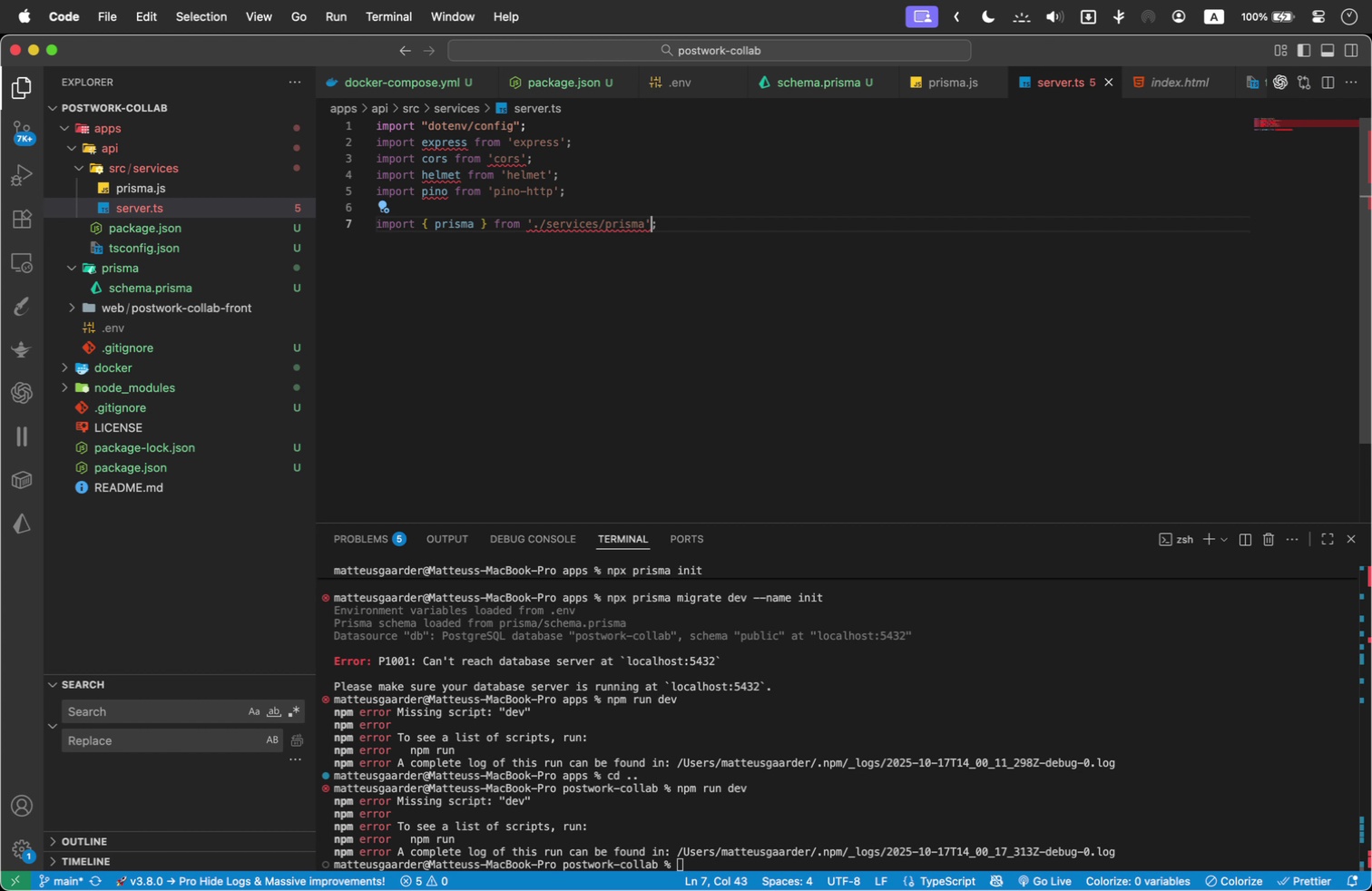 
key(ArrowRight)
 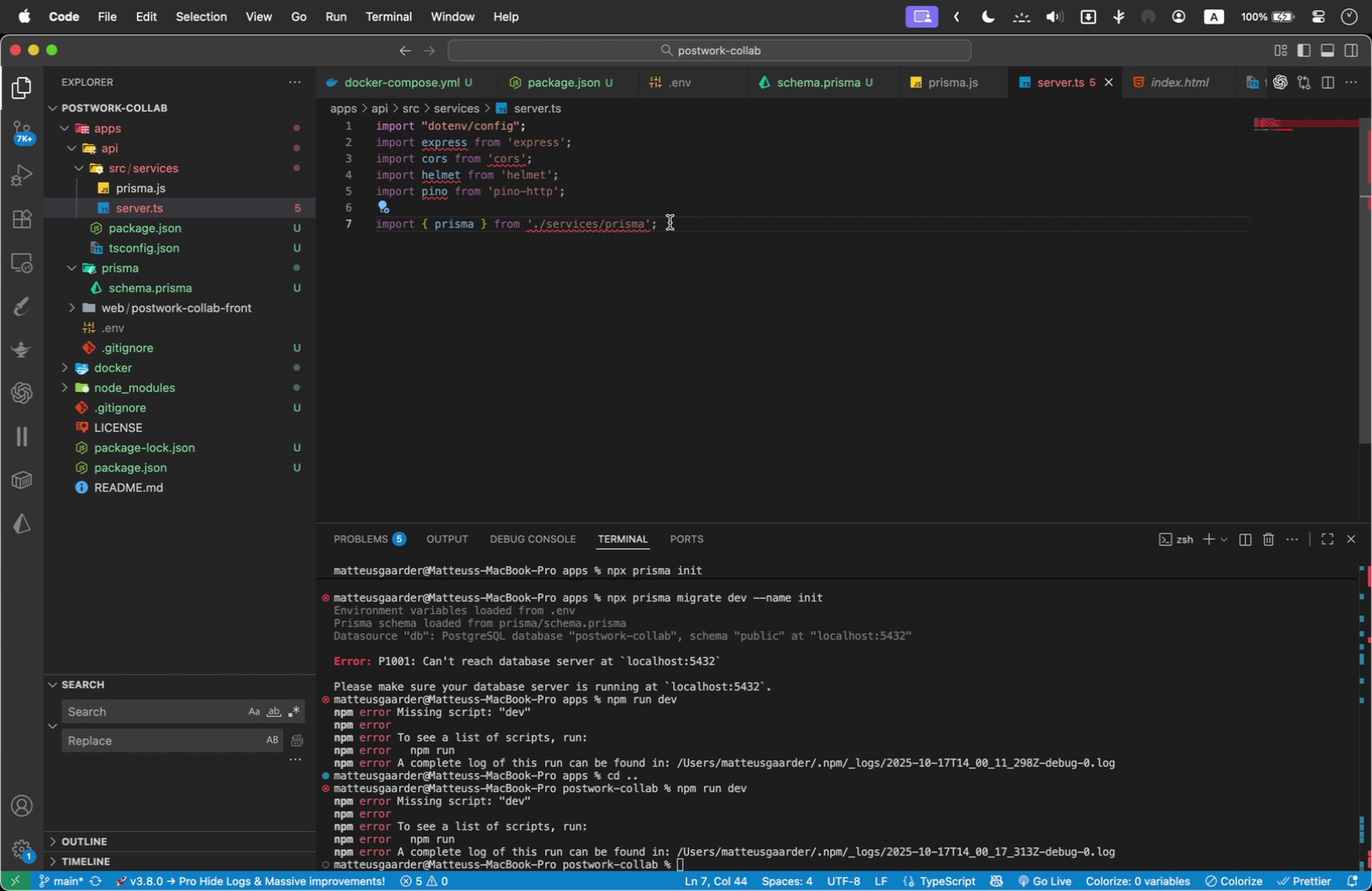 
wait(6.38)
 